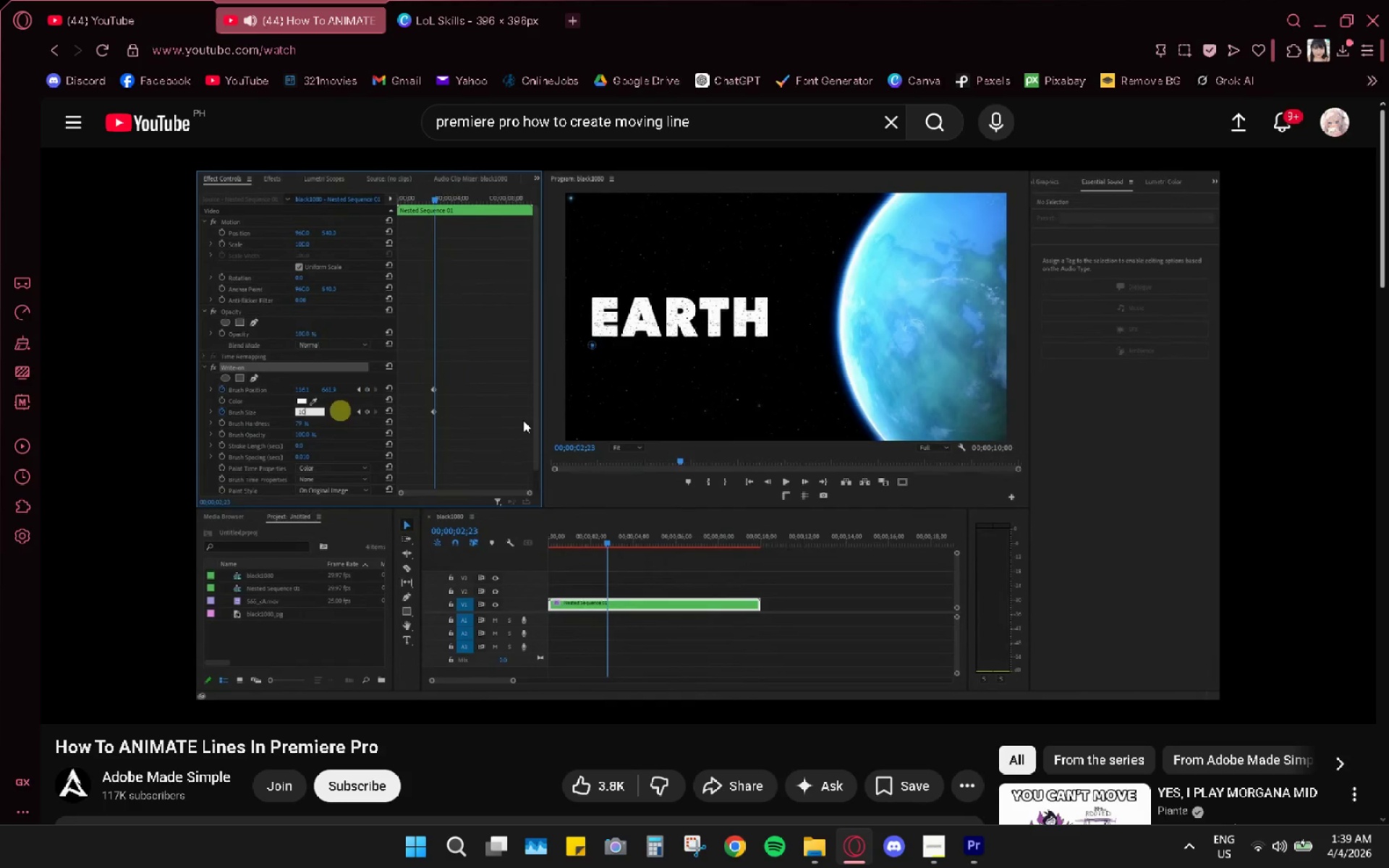 
wait(42.91)
 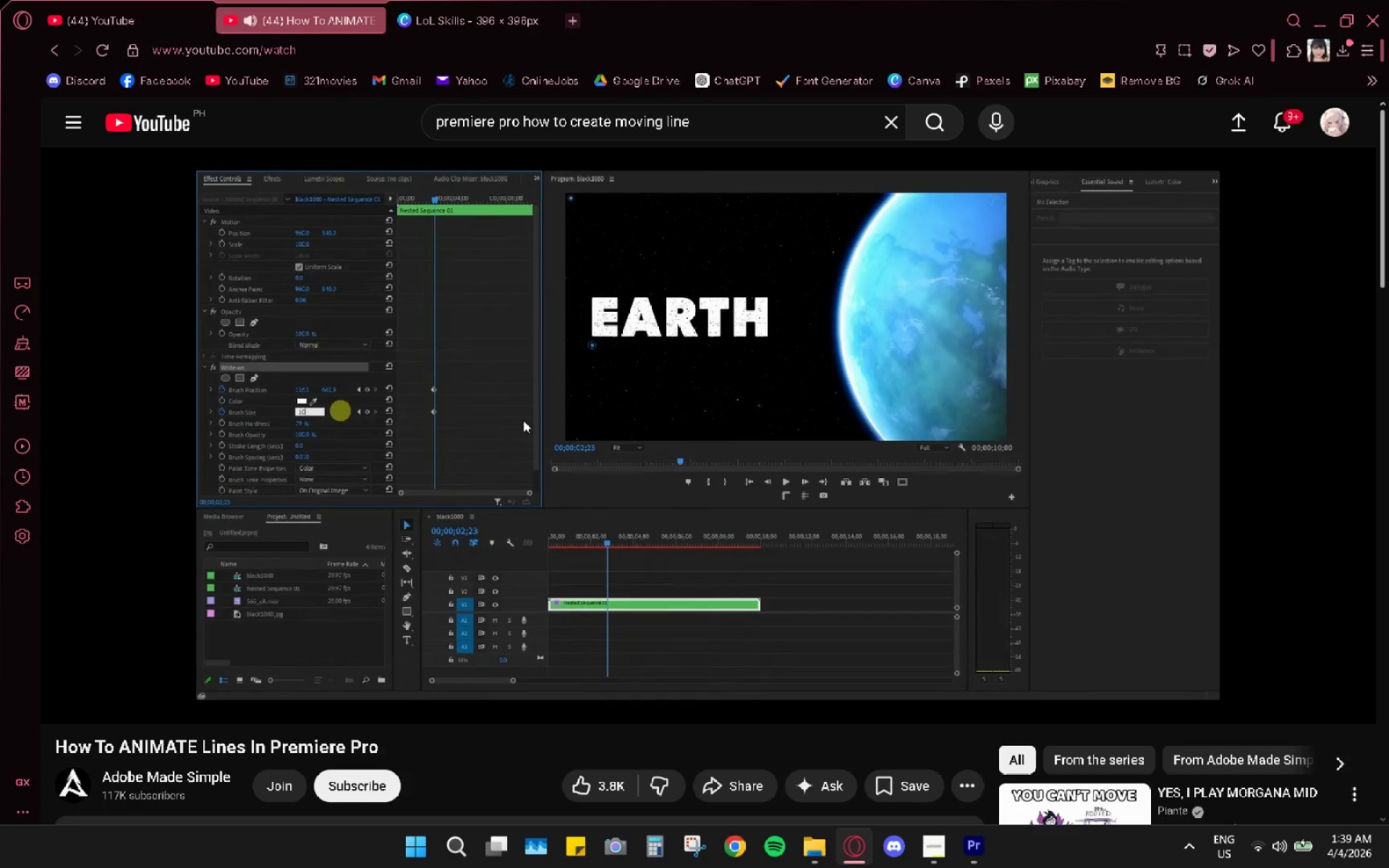 
key(Control+Z)
 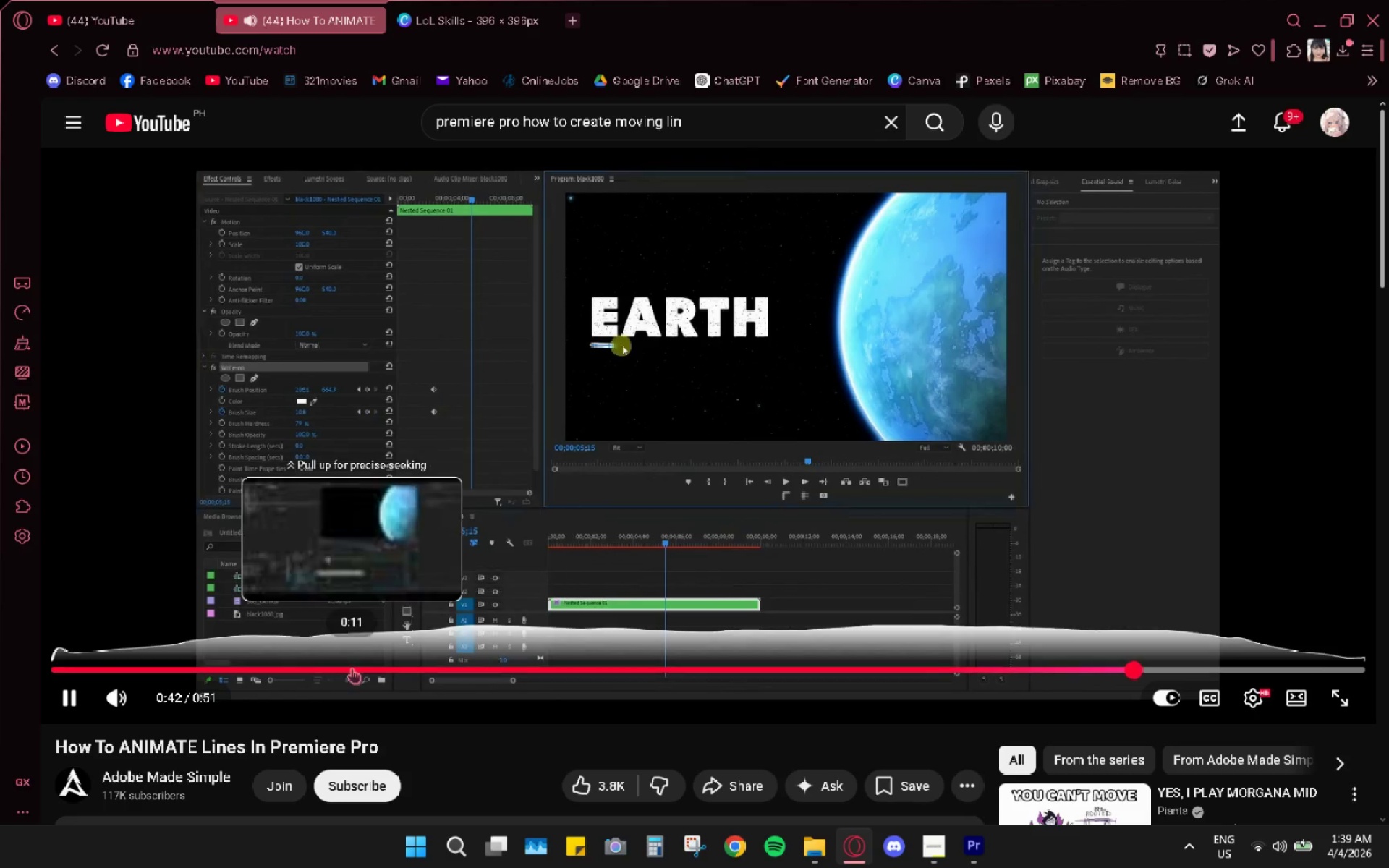 
left_click_drag(start_coordinate=[302, 665], to_coordinate=[37, 672])
 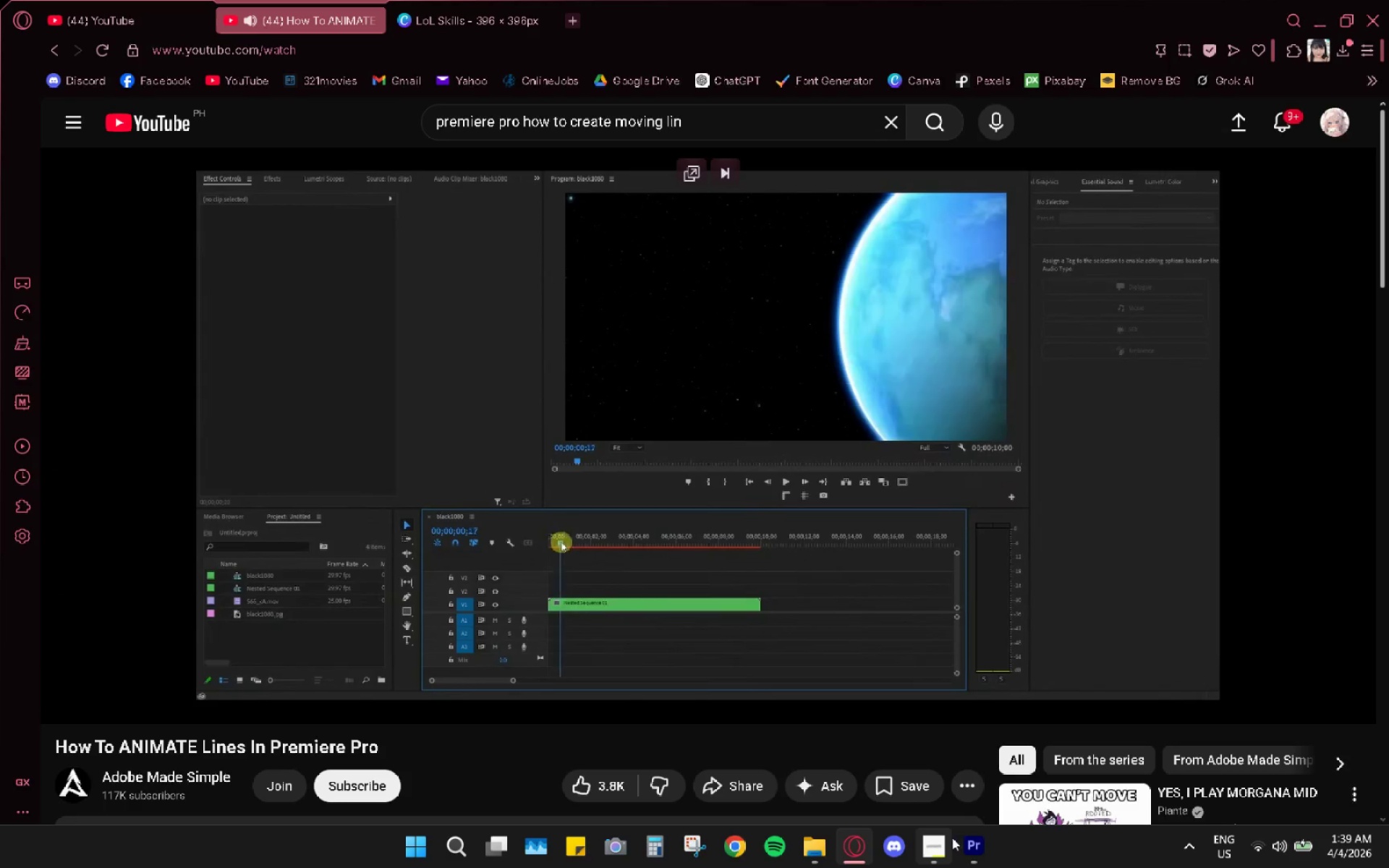 
left_click([974, 841])
 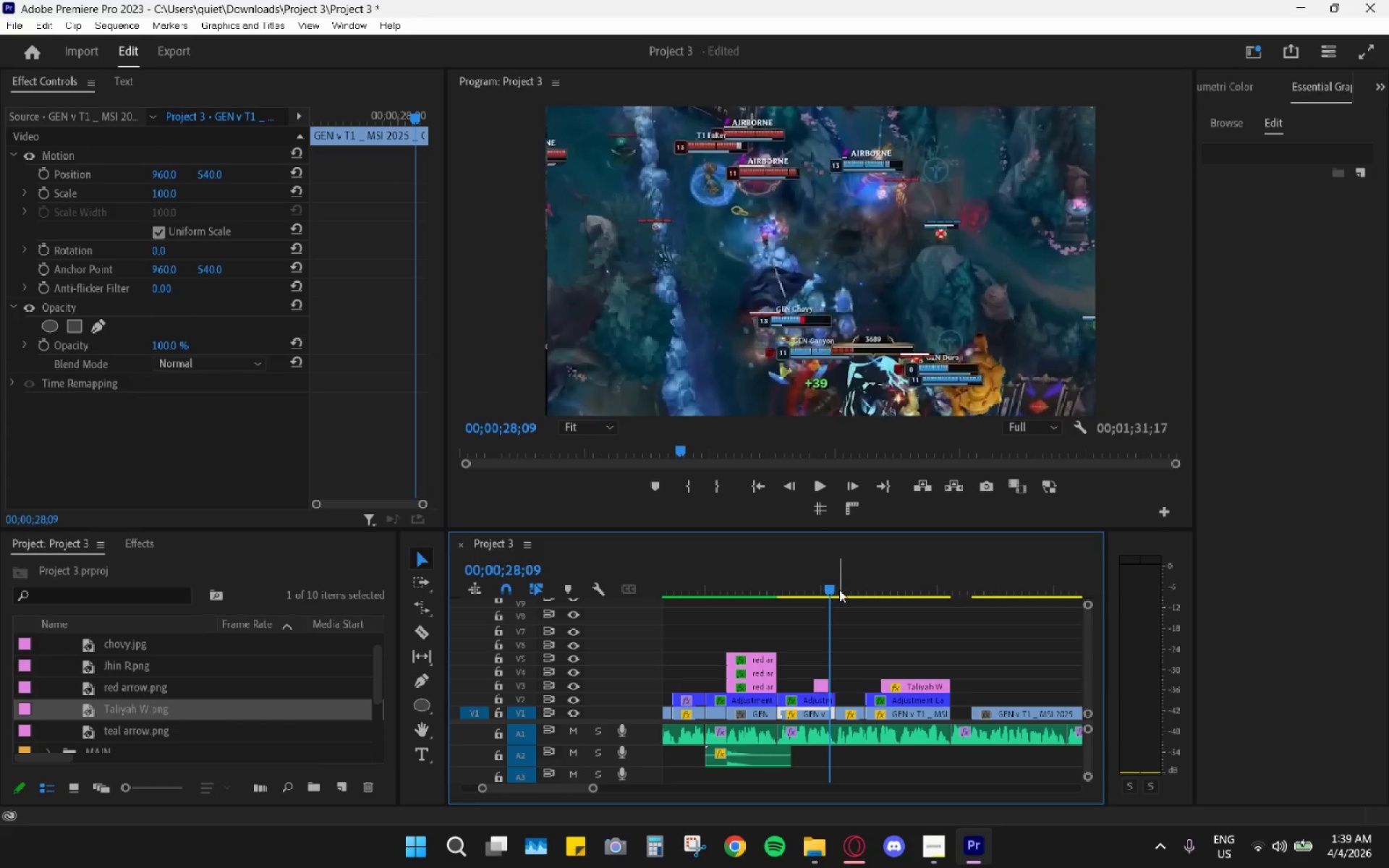 
left_click_drag(start_coordinate=[818, 583], to_coordinate=[907, 624])
 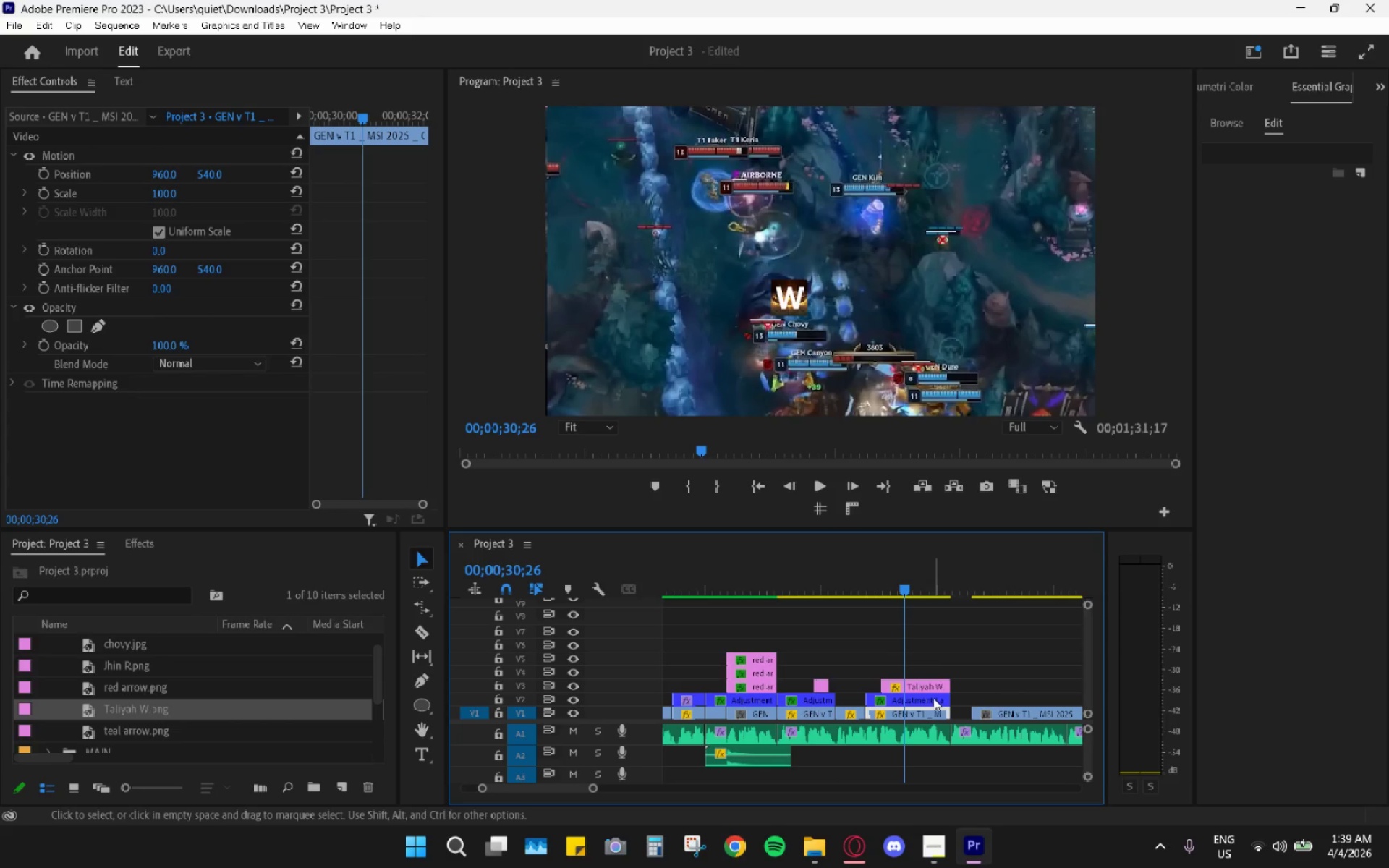 
key(Alt+AltLeft)
 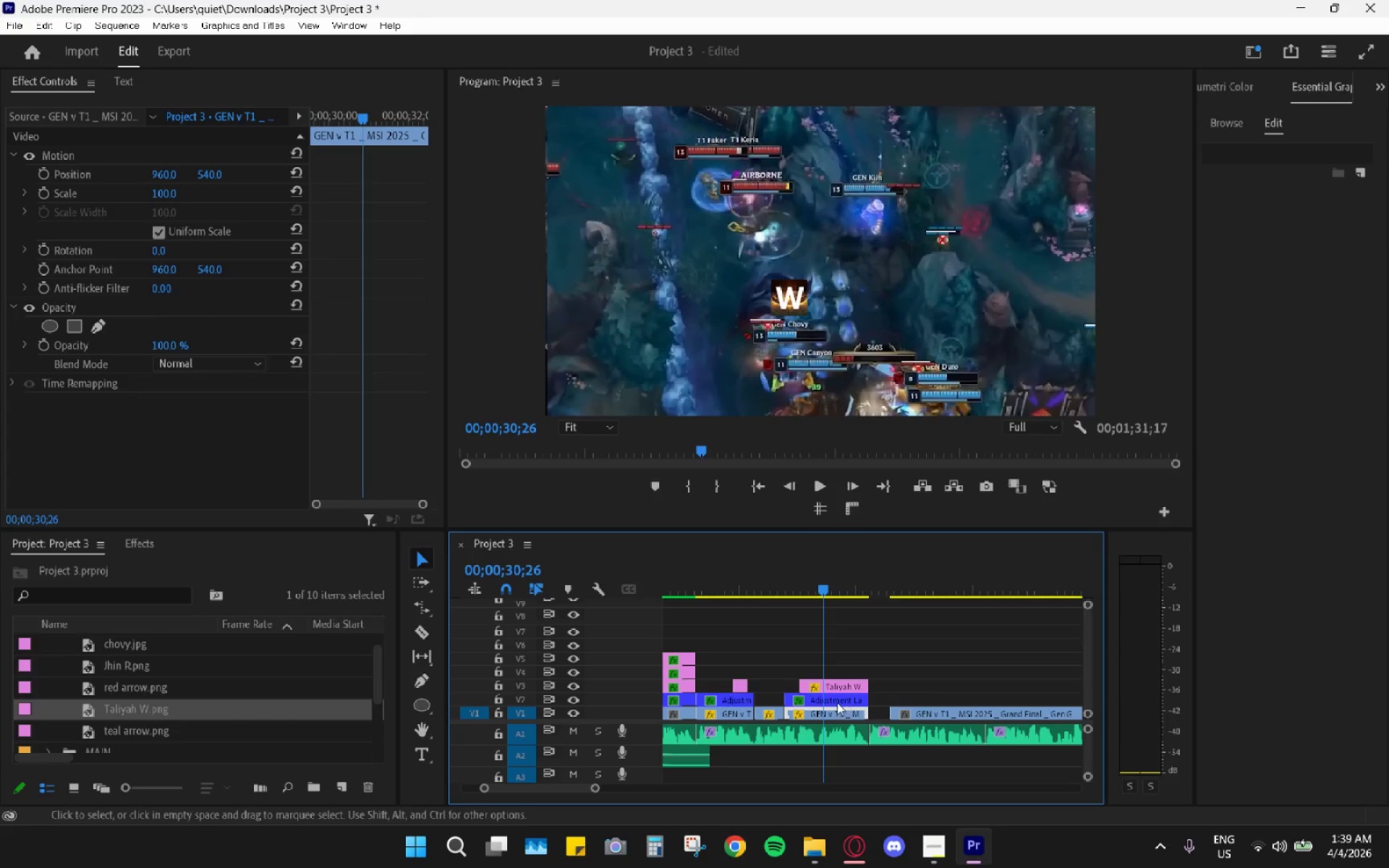 
key(Alt+Tab)
 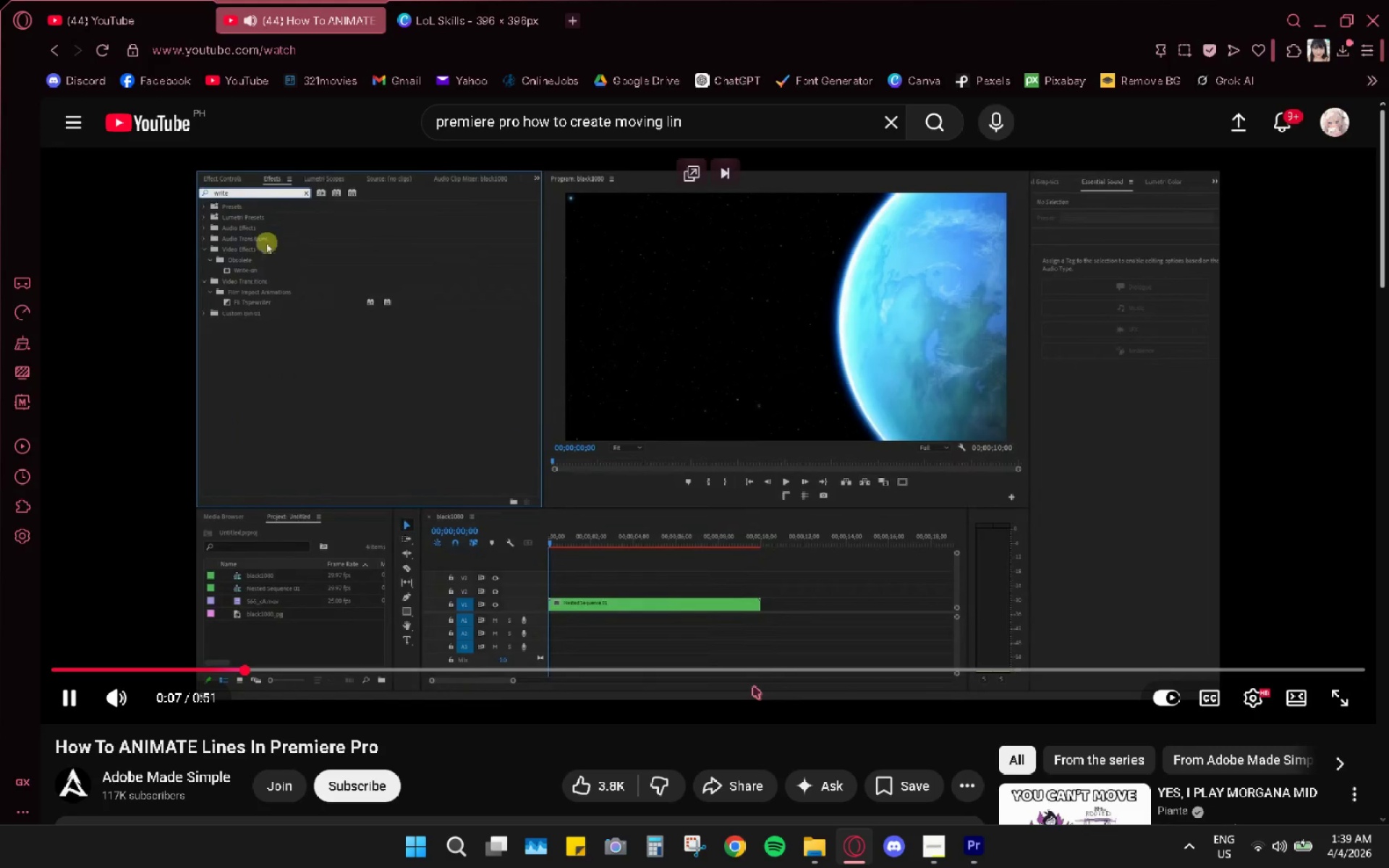 
scroll: coordinate [913, 692], scroll_direction: down, amount: 3.0
 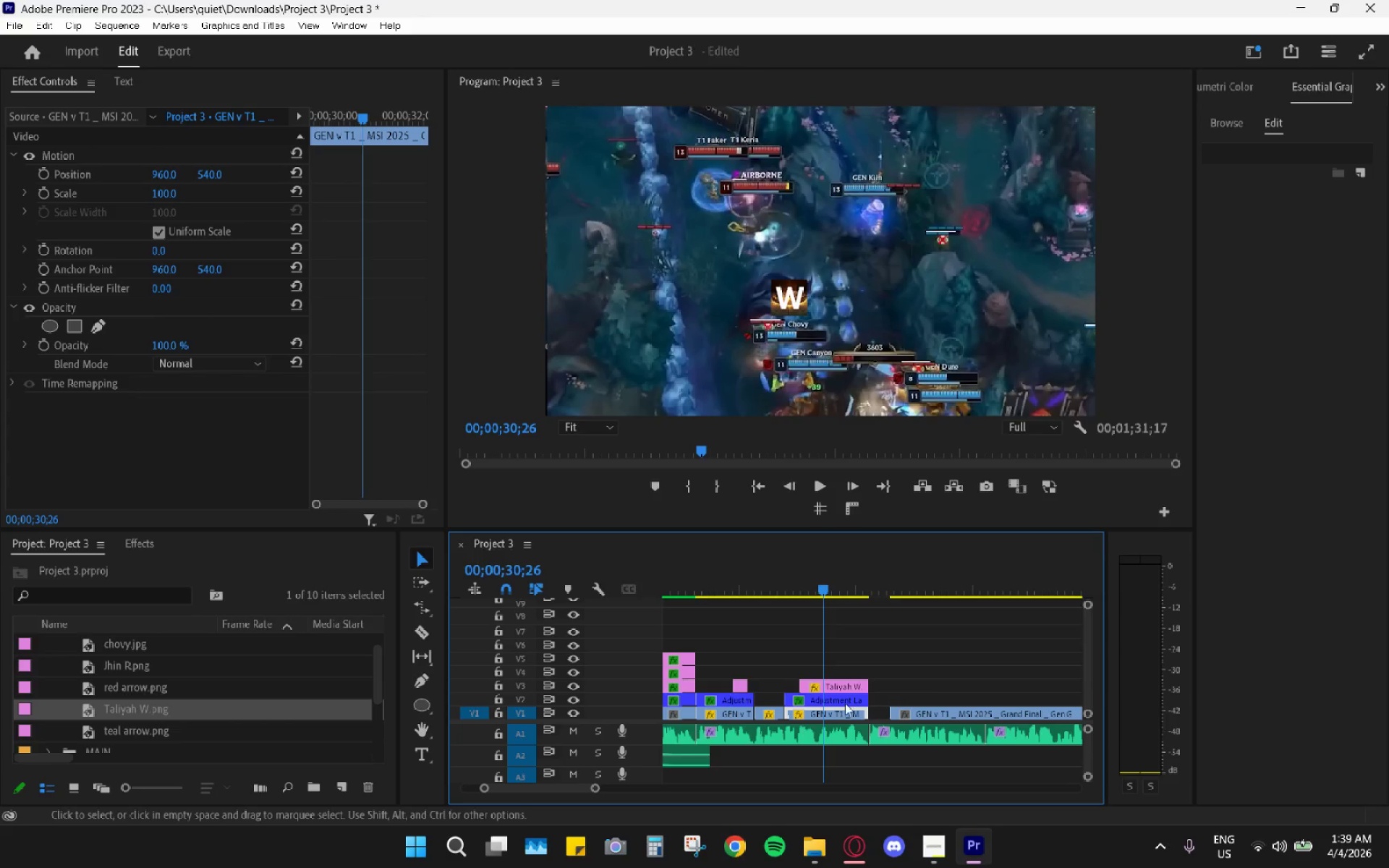 
key(Space)
 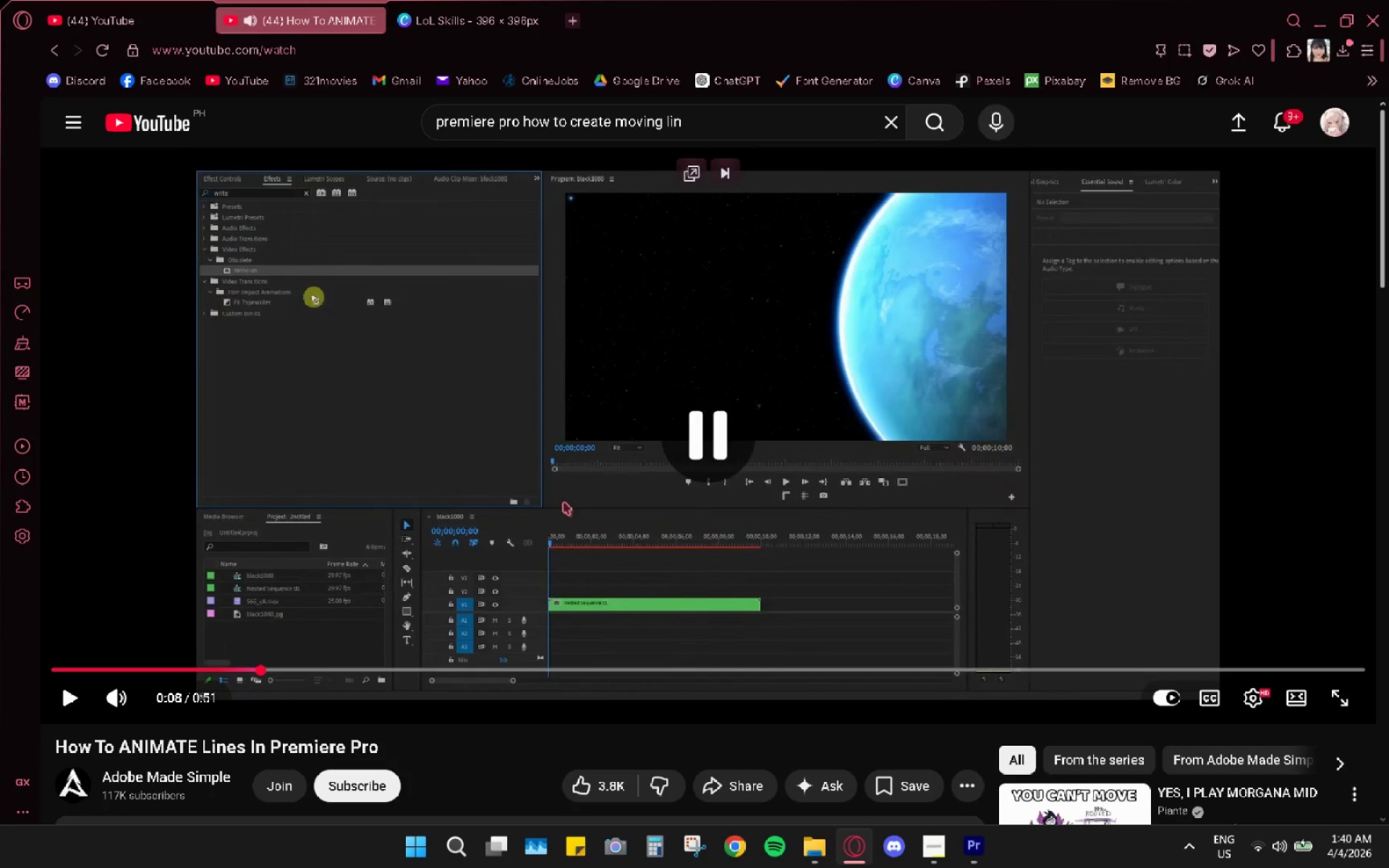 
key(Space)
 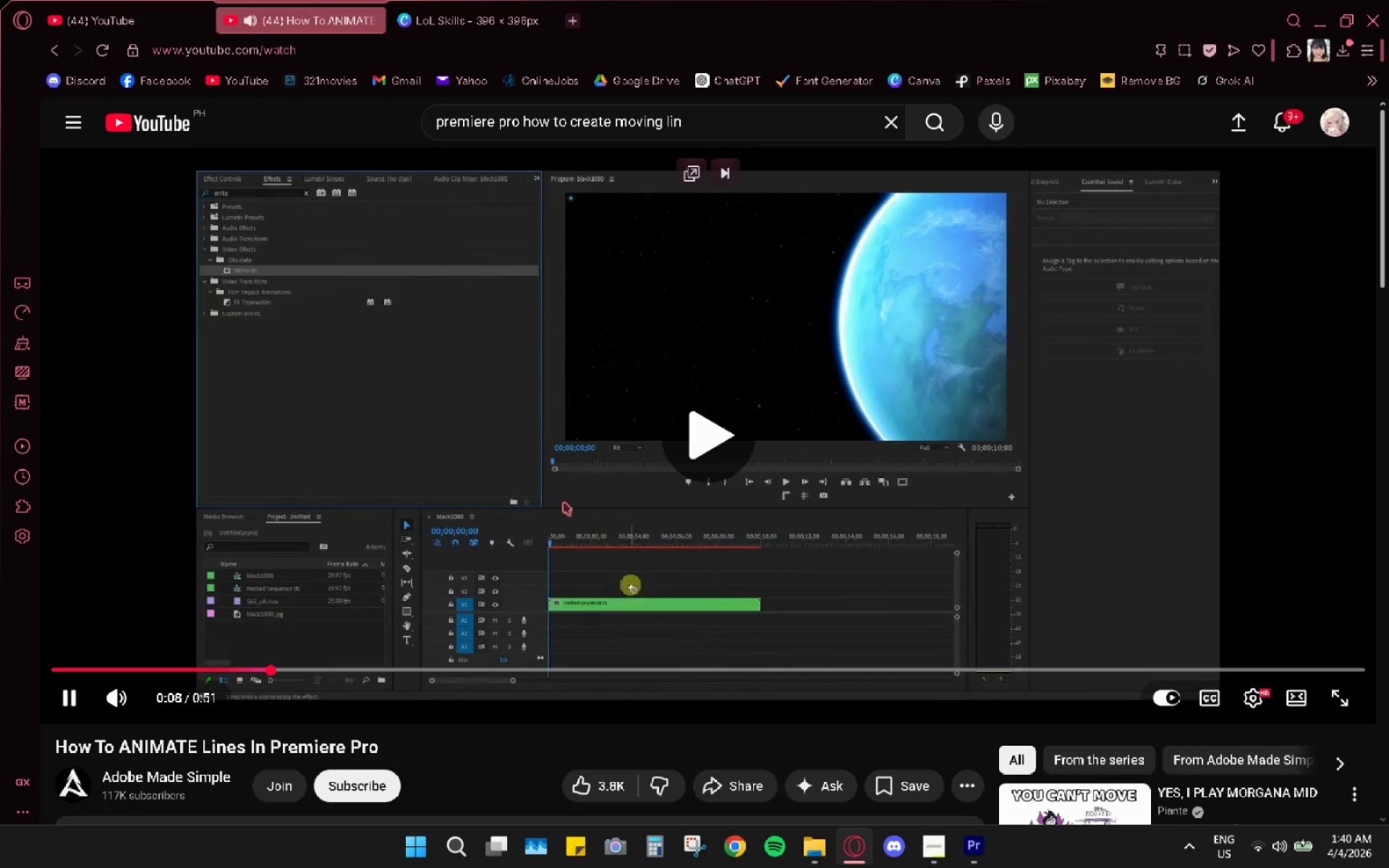 
key(Space)
 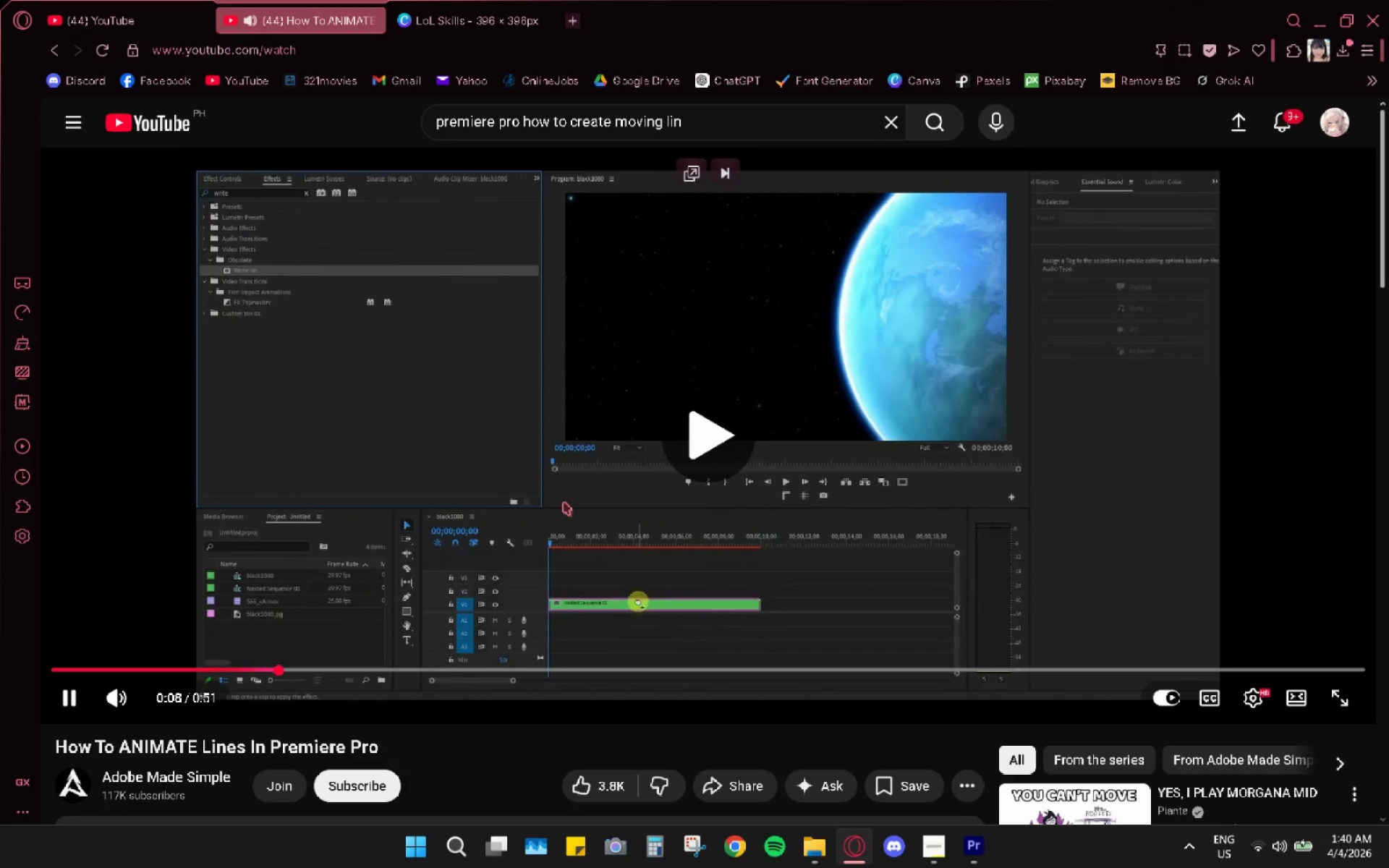 
key(Alt+AltLeft)
 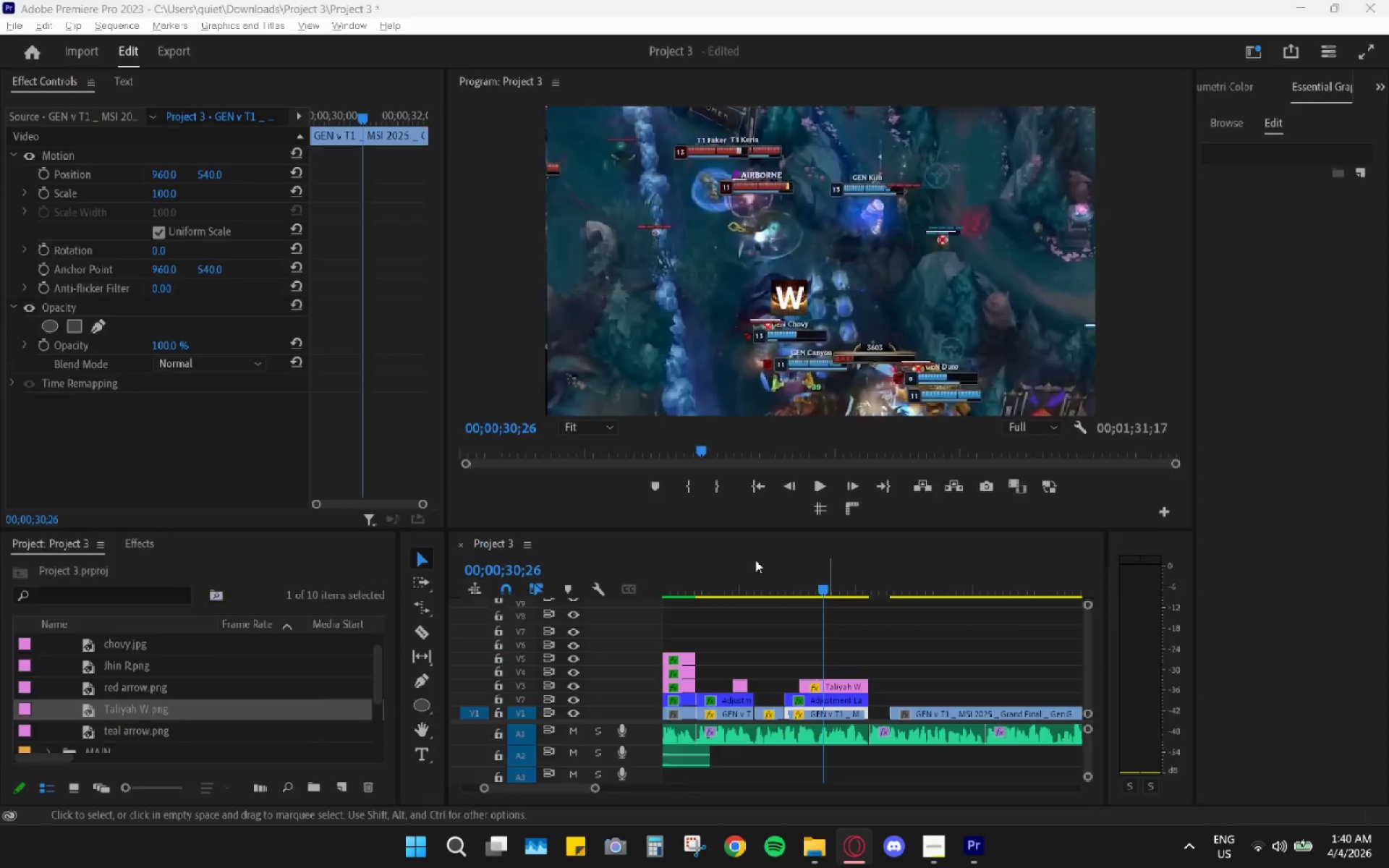 
key(Alt+Tab)
 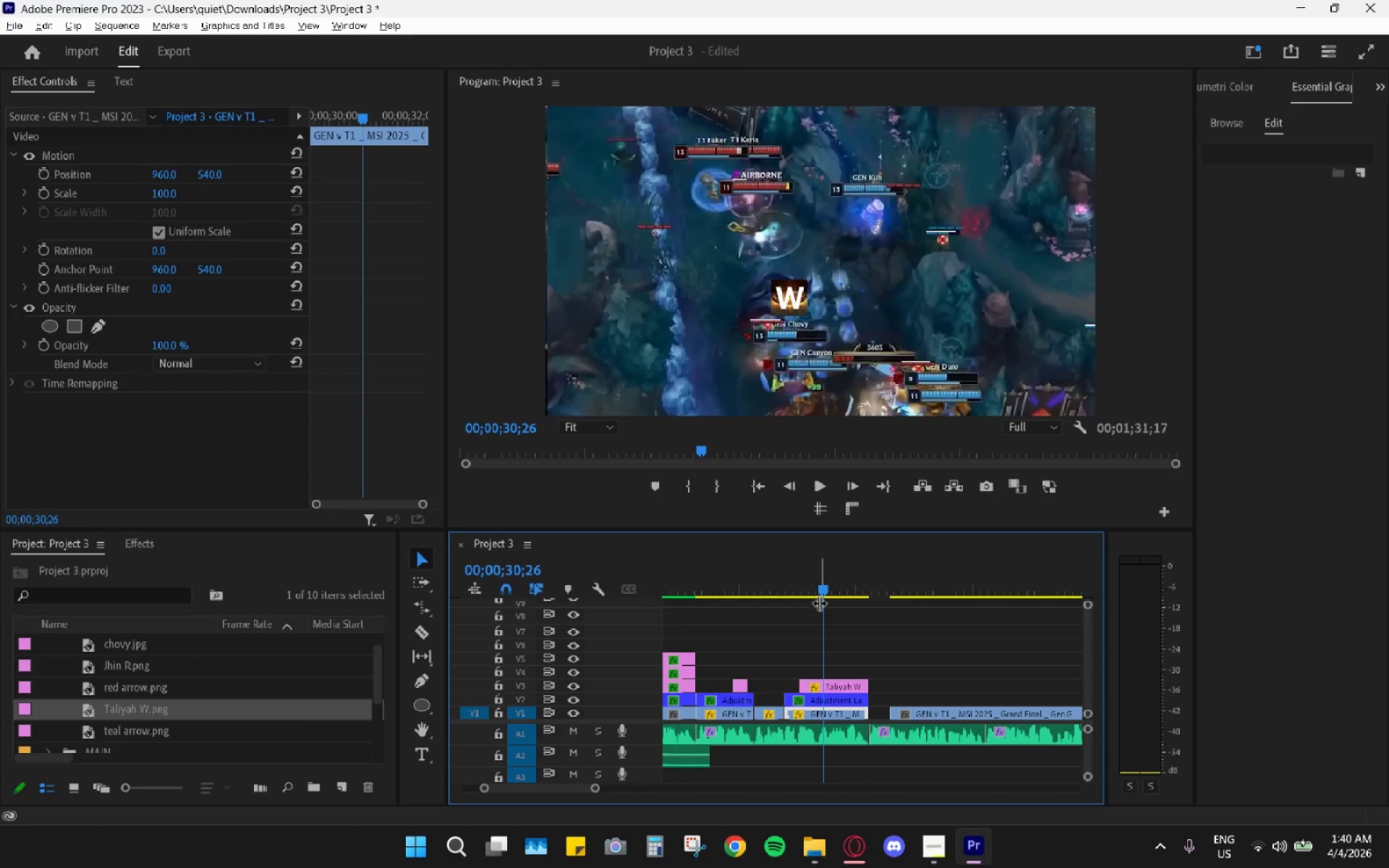 
left_click_drag(start_coordinate=[810, 590], to_coordinate=[835, 605])
 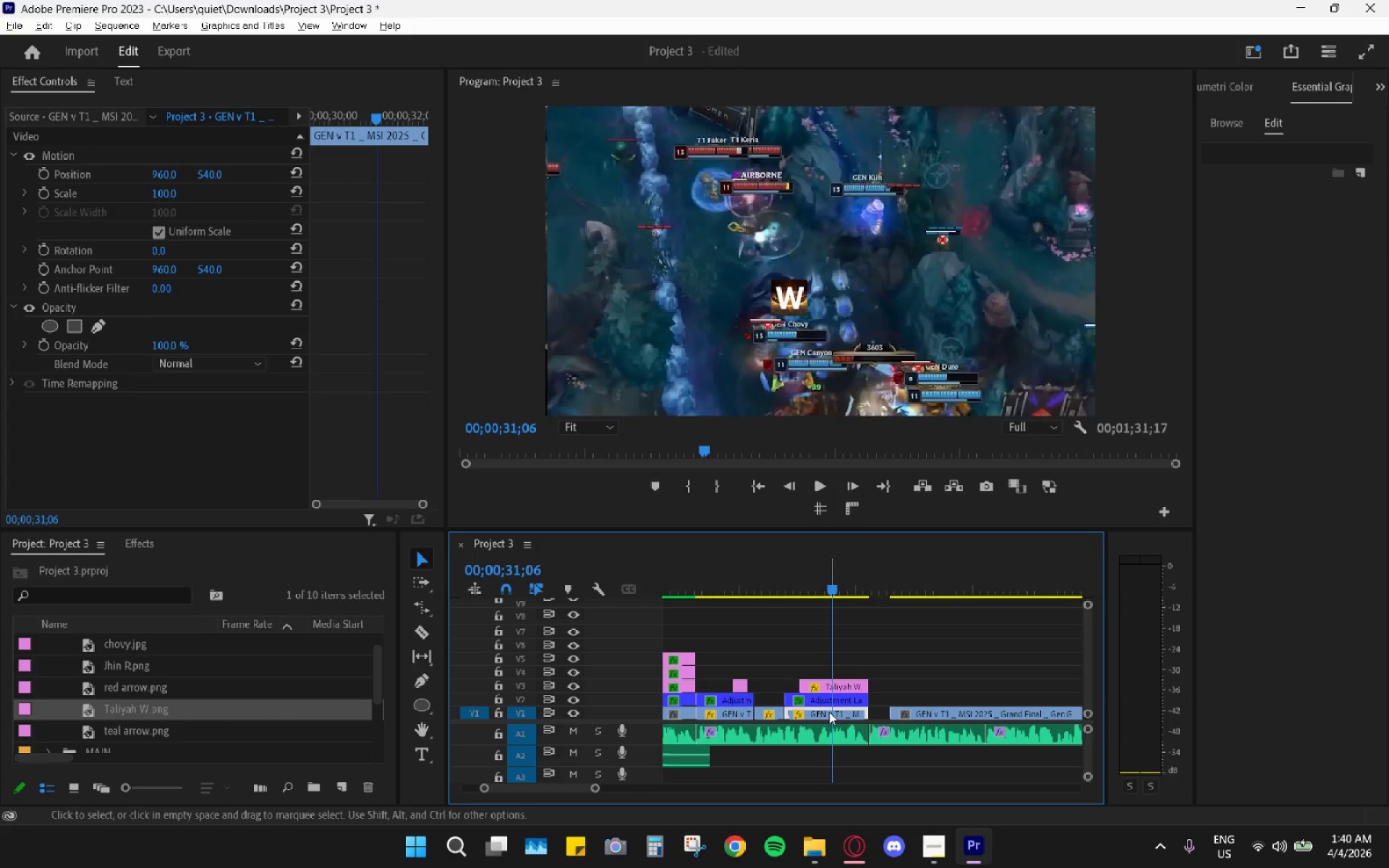 
left_click([829, 712])
 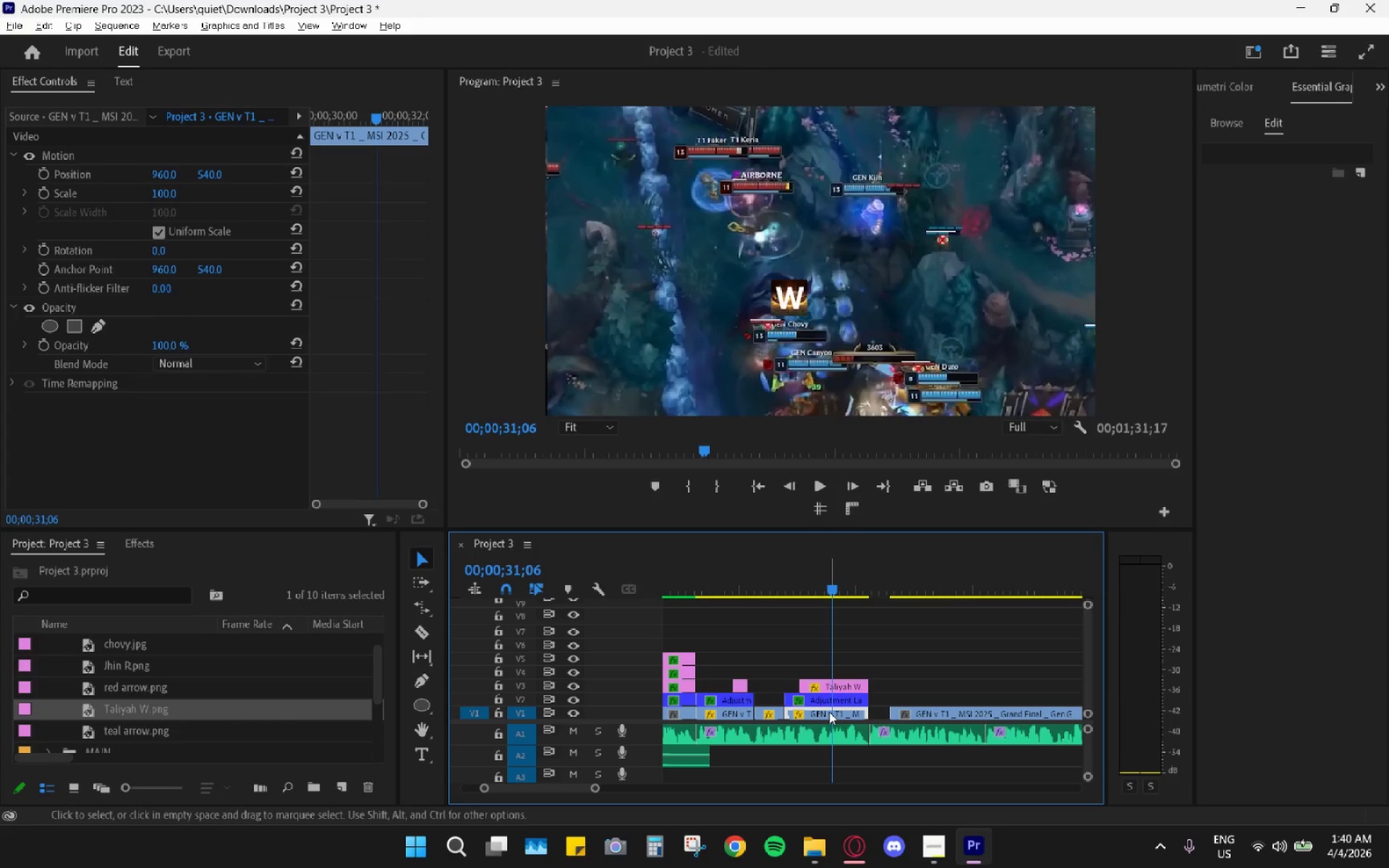 
left_click([829, 712])
 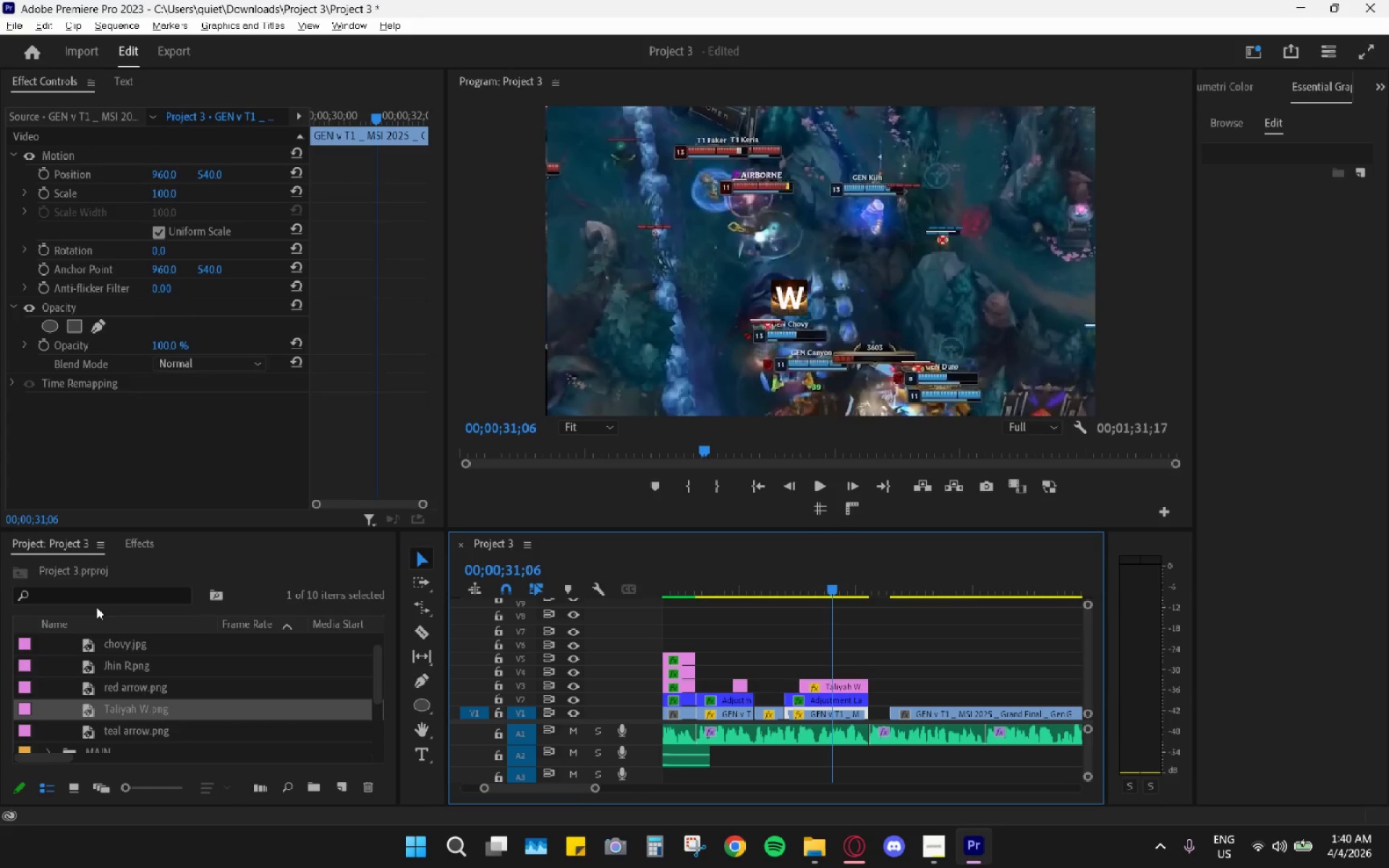 
left_click([51, 644])
 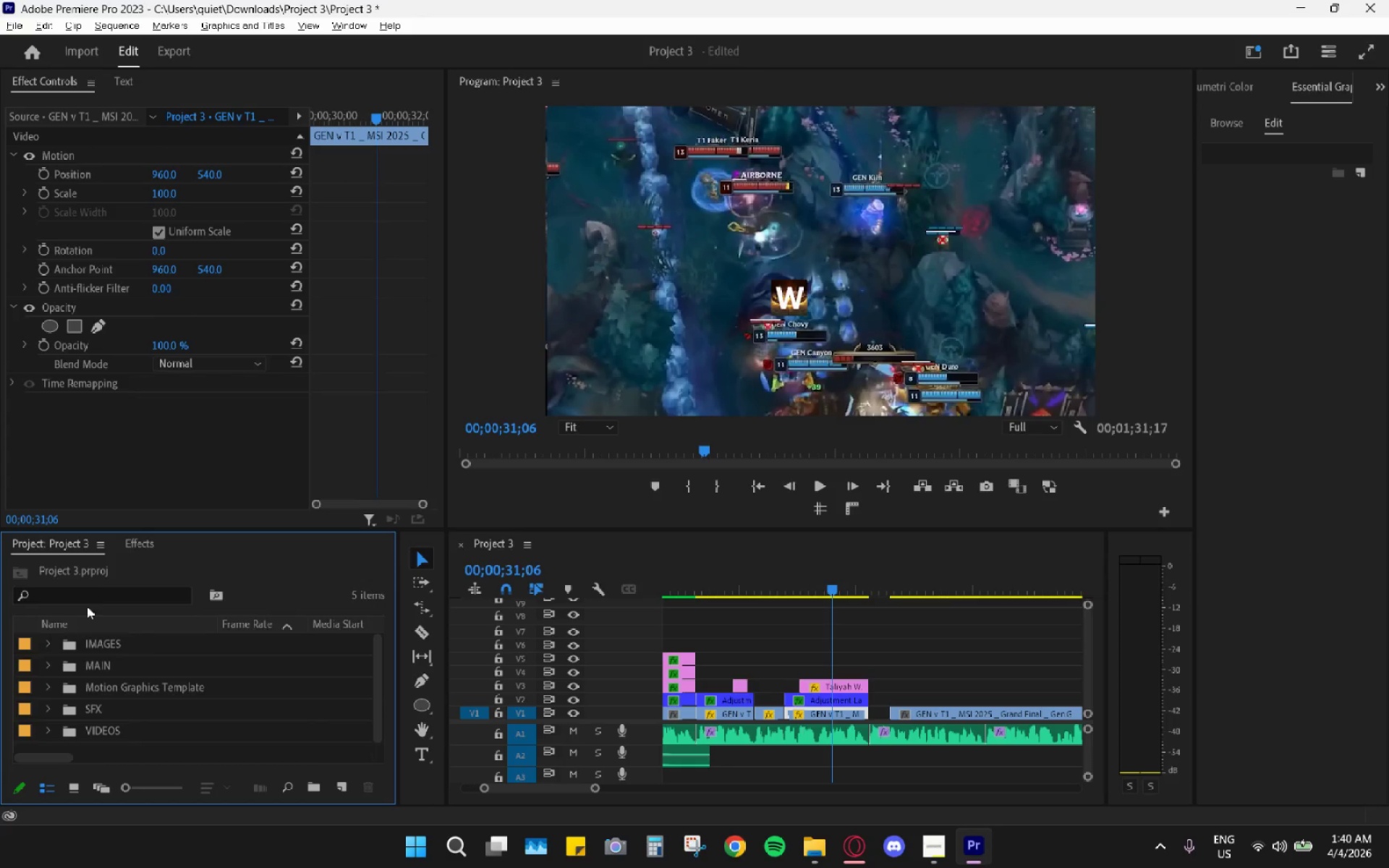 
scroll: coordinate [51, 637], scroll_direction: up, amount: 3.0
 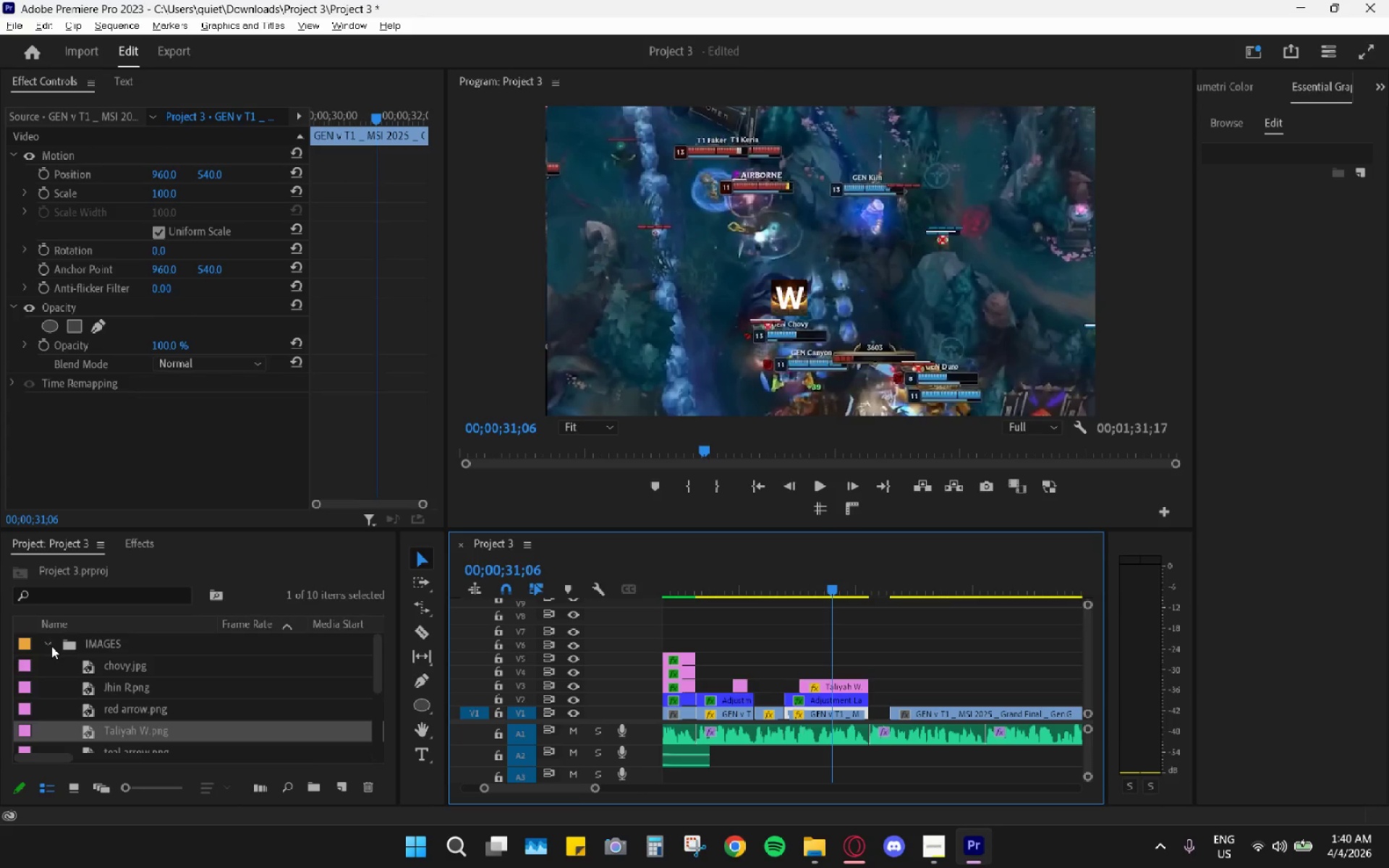 
left_click([98, 587])
 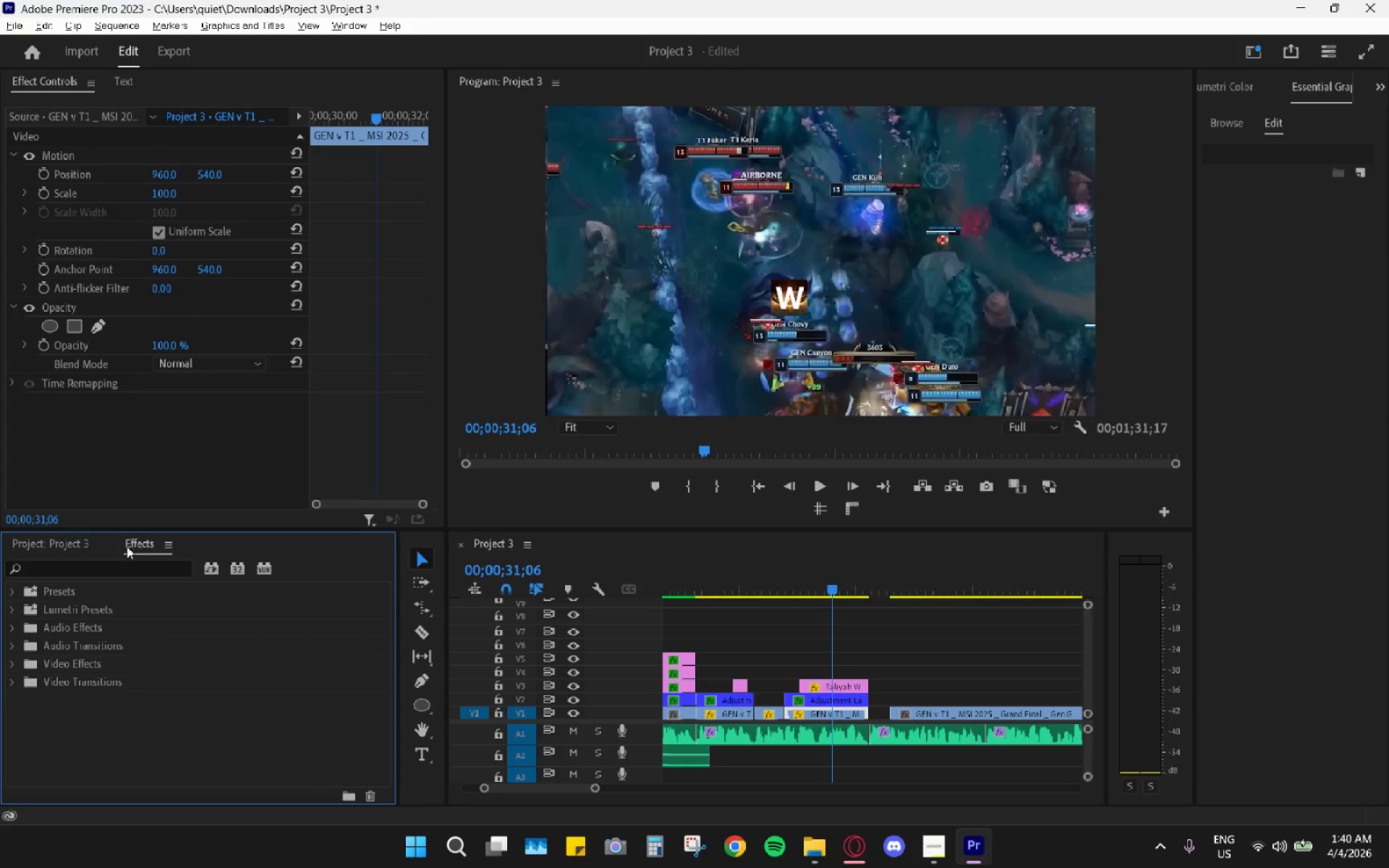 
double_click([91, 569])
 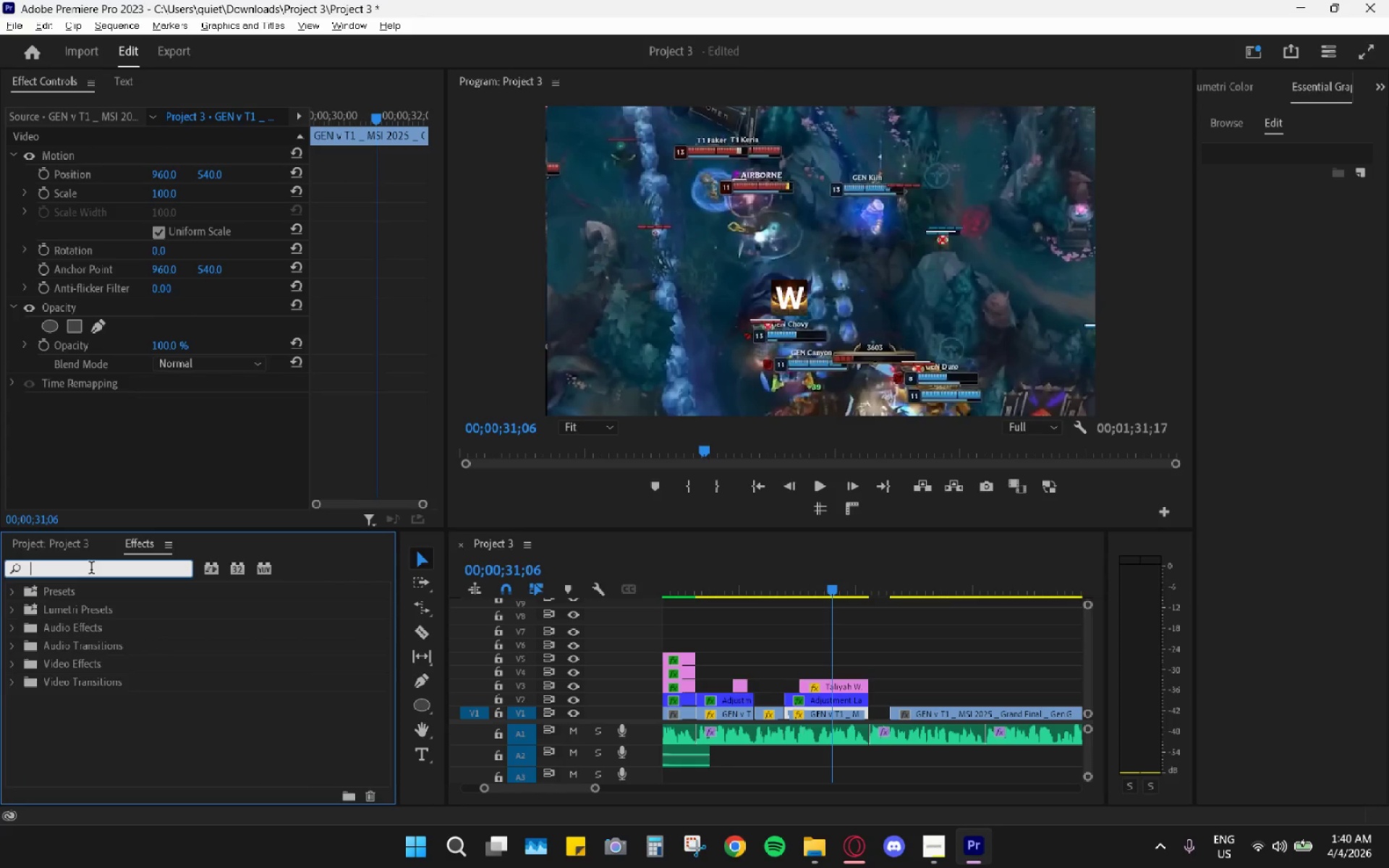 
type(write)
 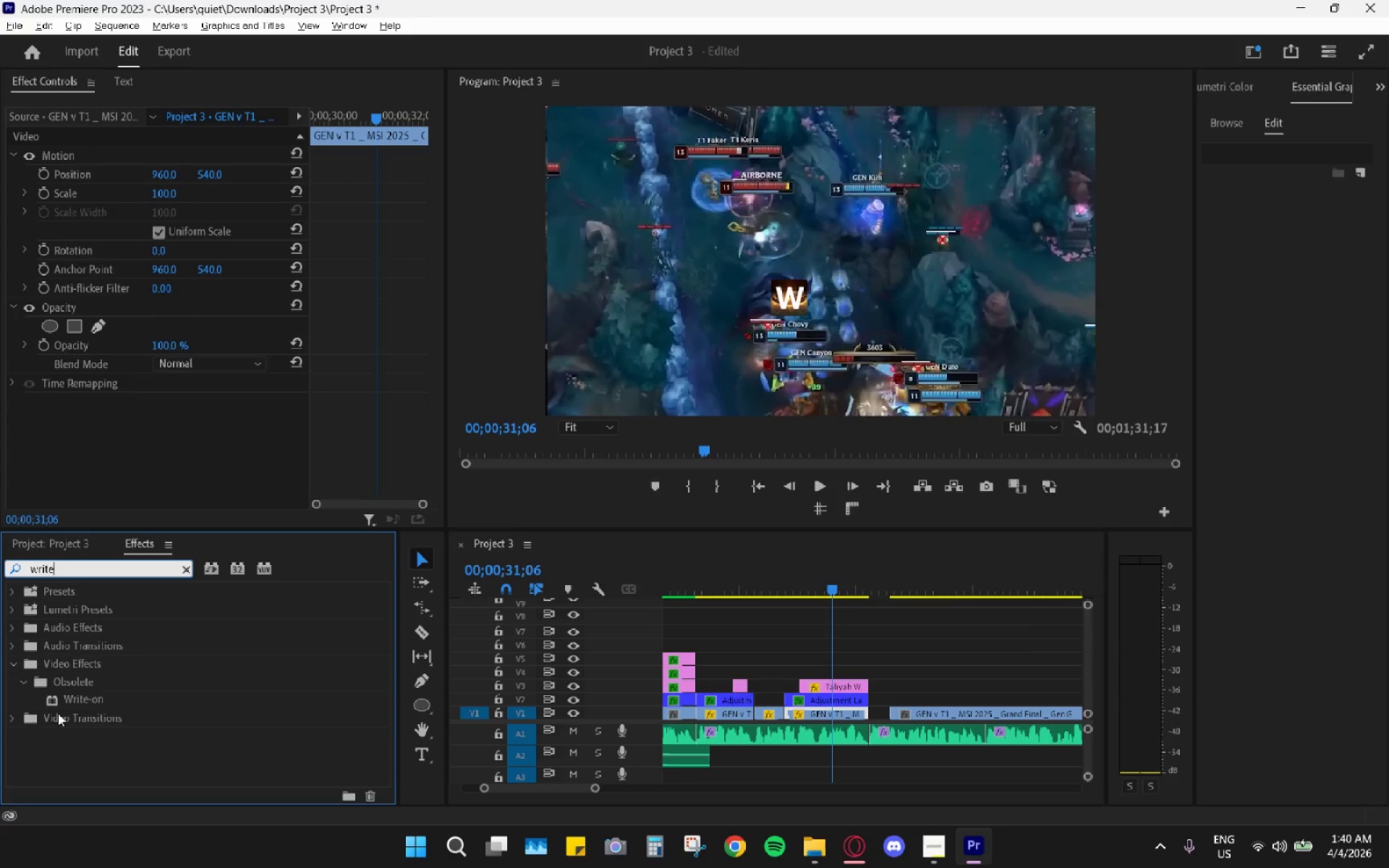 
left_click_drag(start_coordinate=[80, 702], to_coordinate=[852, 710])
 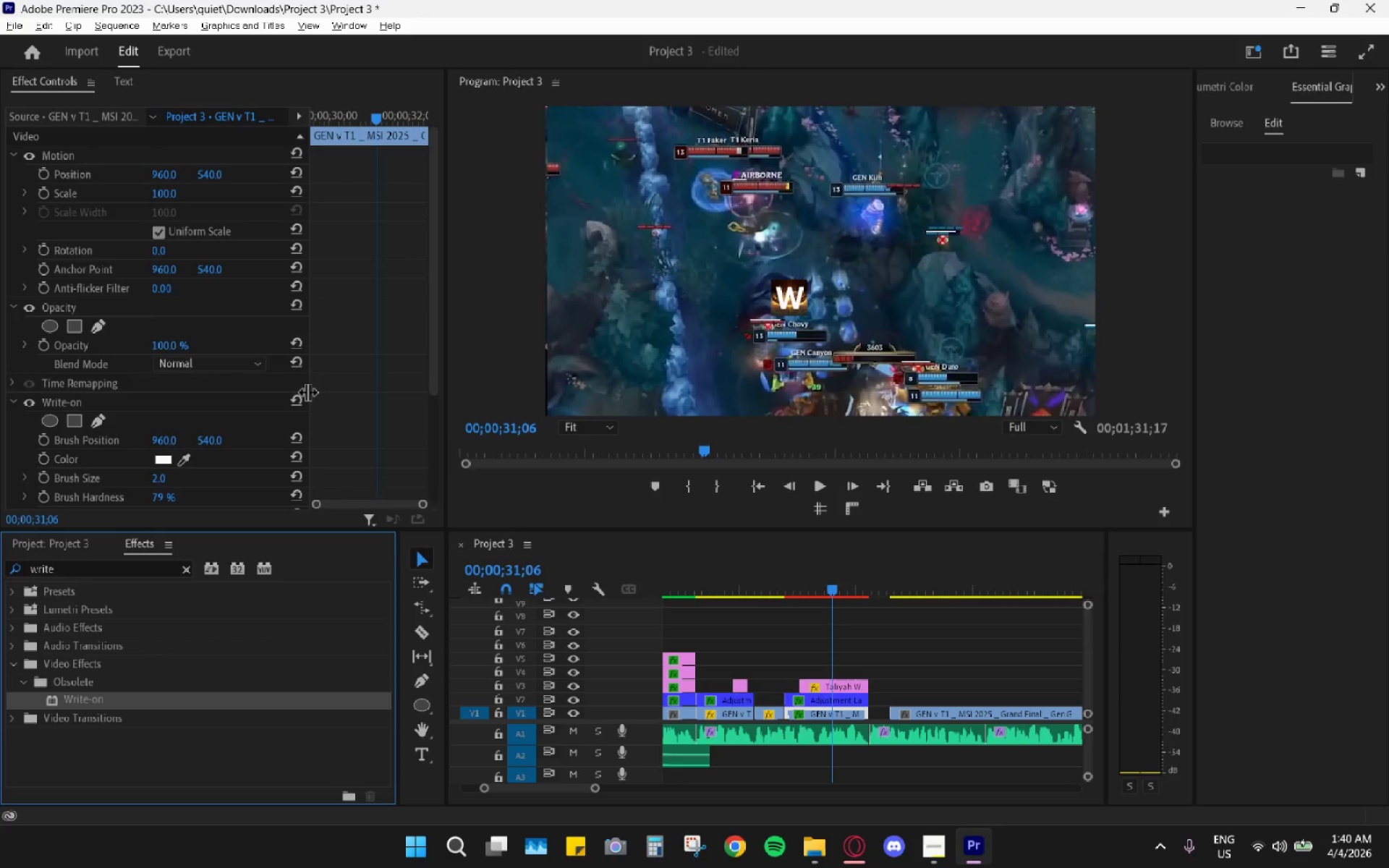 
key(Alt+AltLeft)
 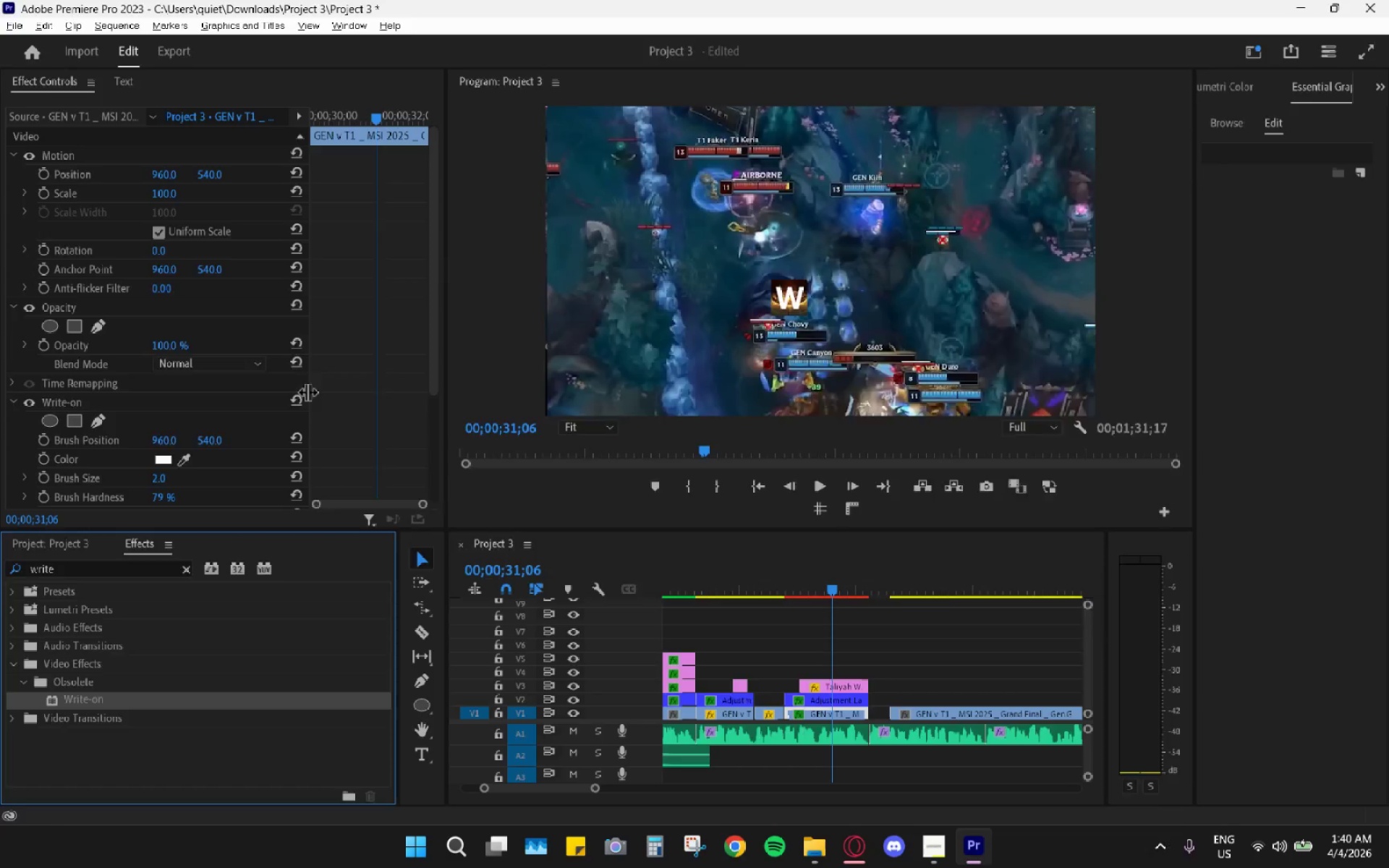 
key(Alt+Tab)
 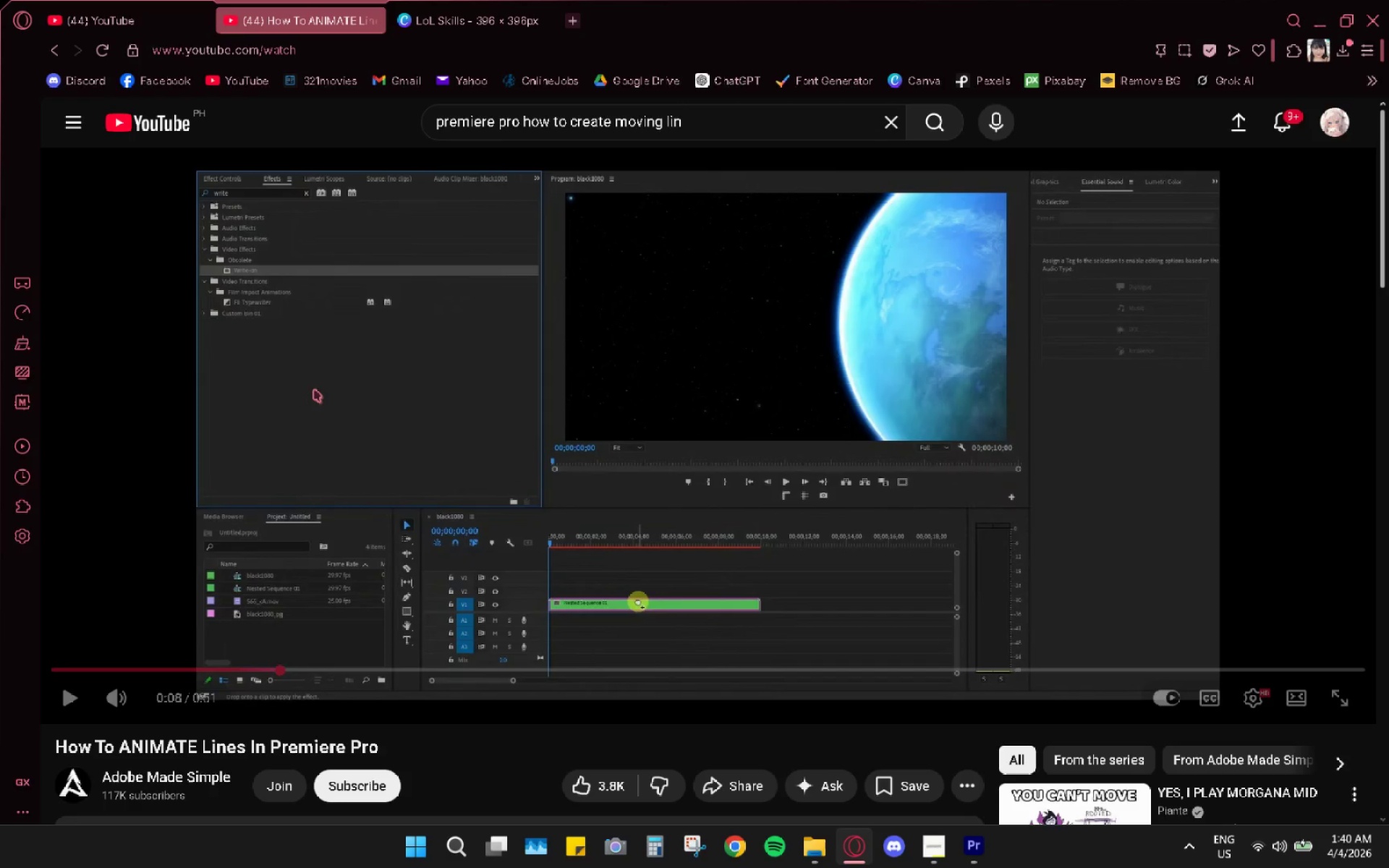 
key(Space)
 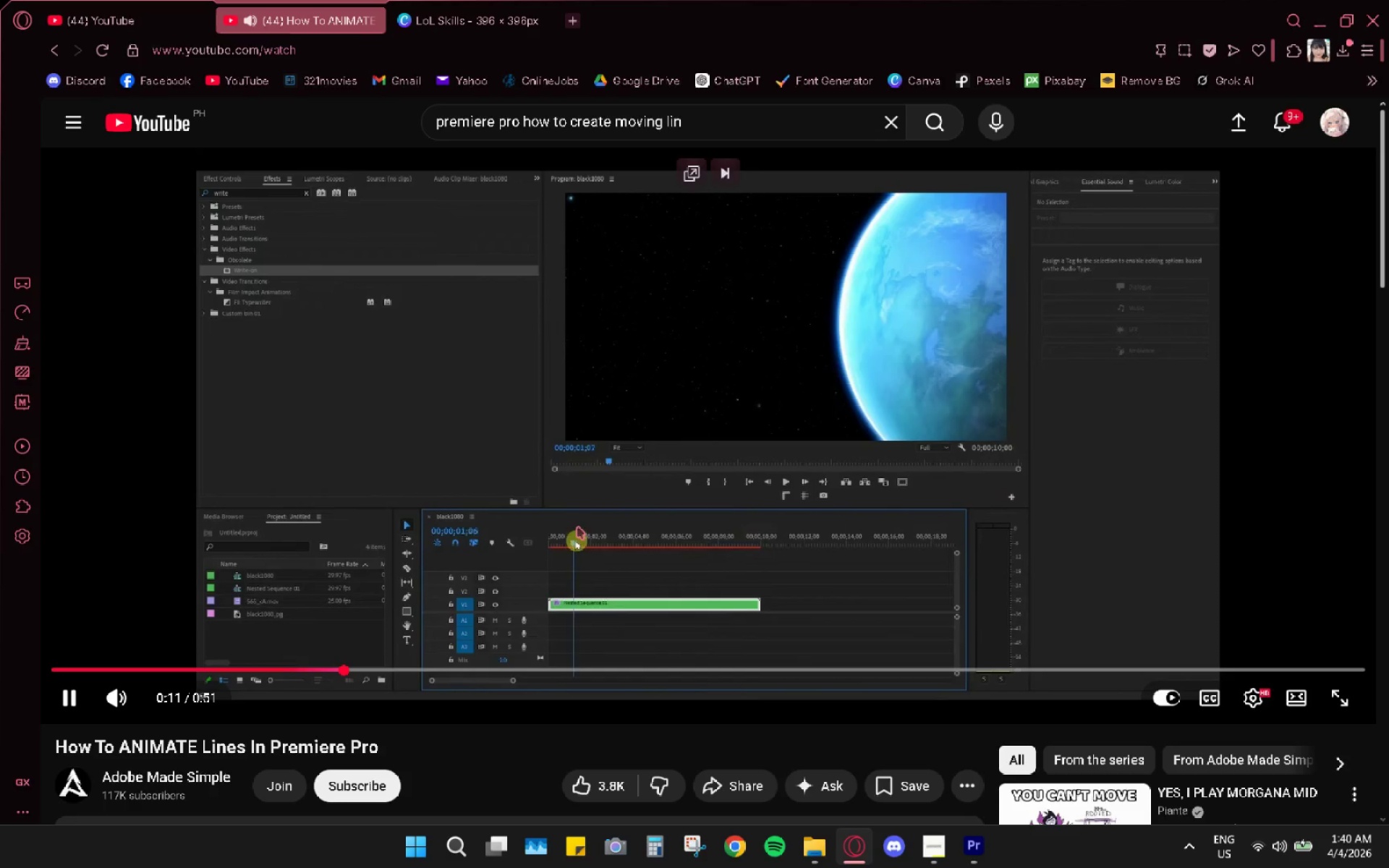 
key(Space)
 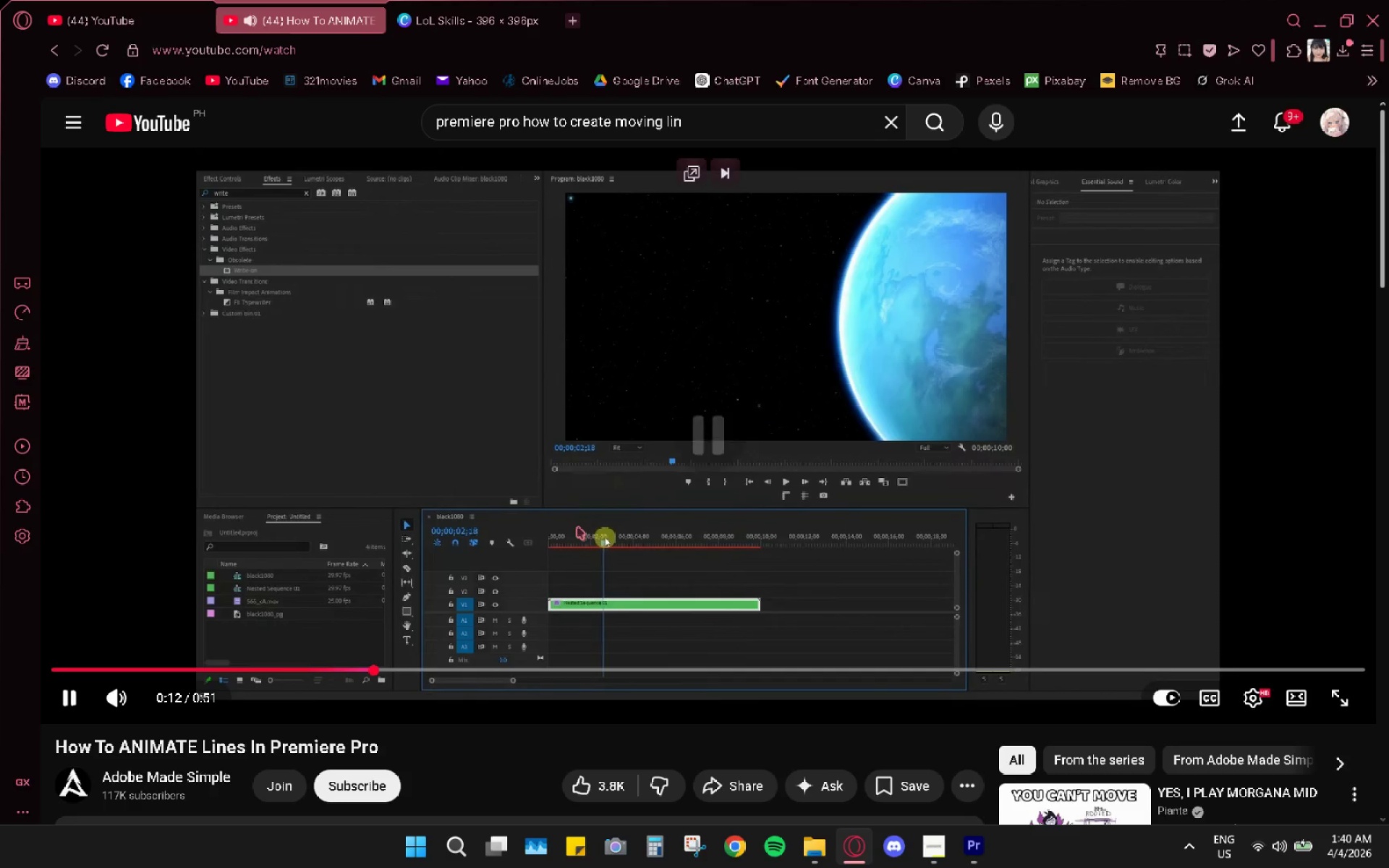 
key(Alt+AltLeft)
 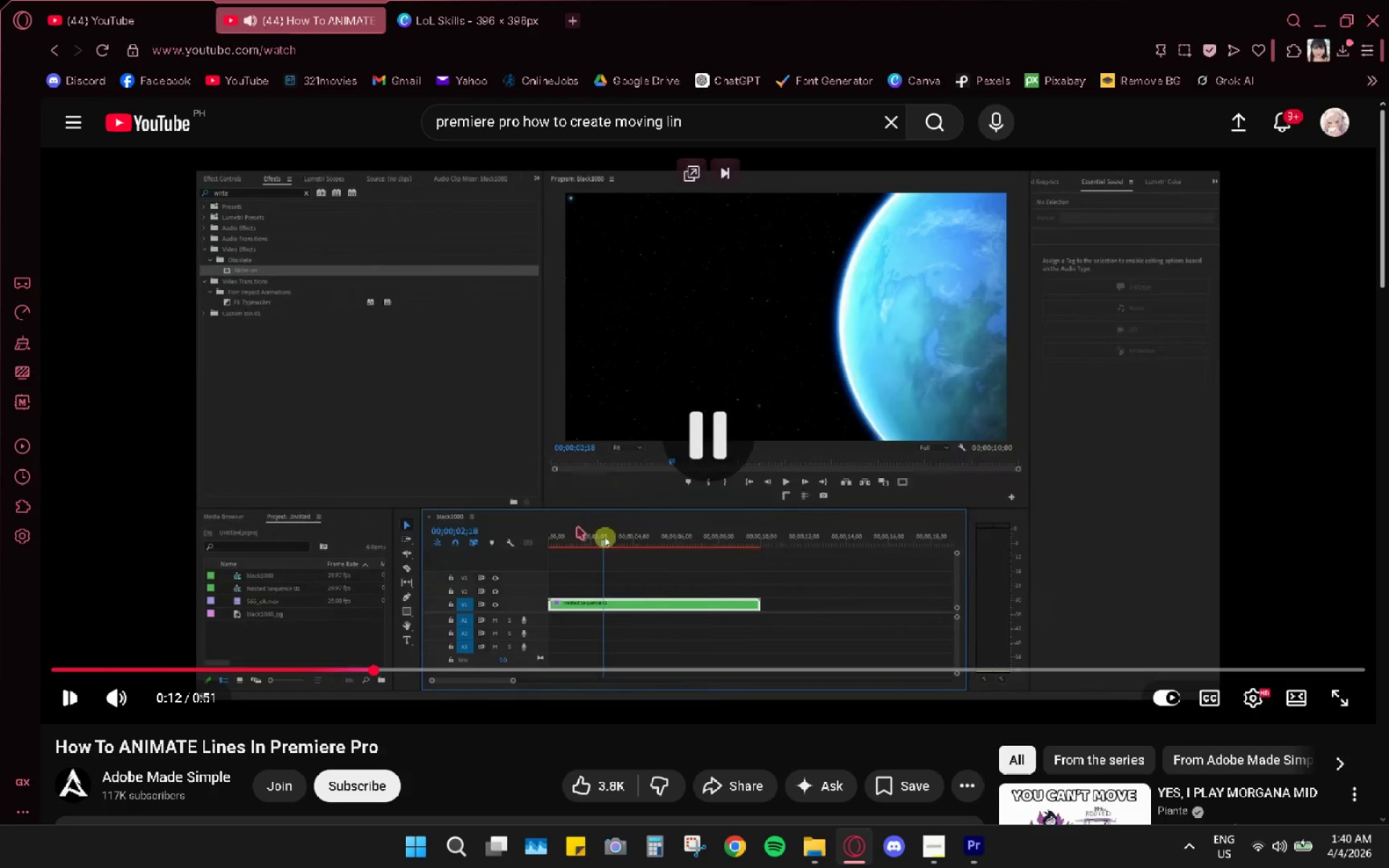 
key(Alt+Tab)
 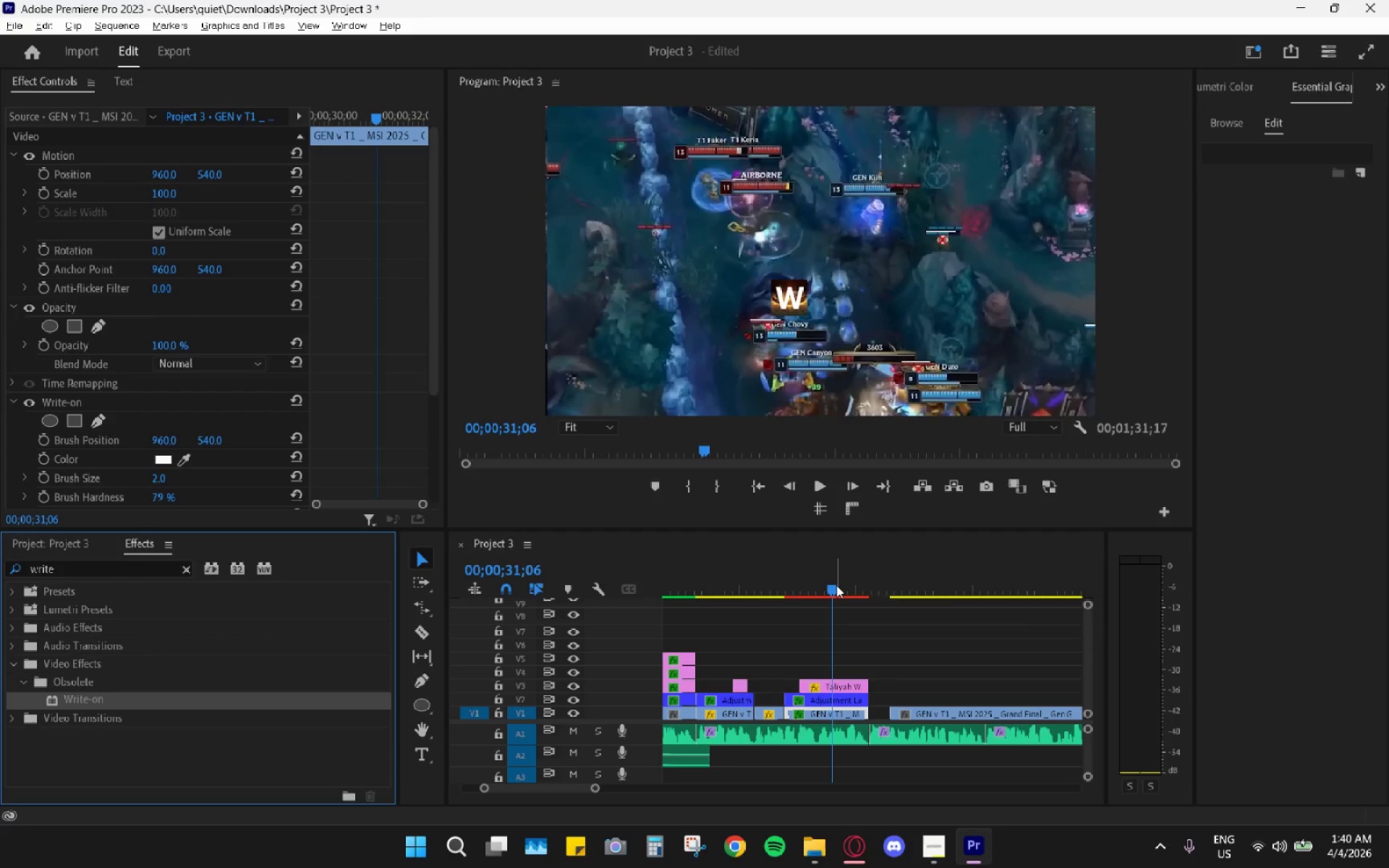 
left_click_drag(start_coordinate=[835, 585], to_coordinate=[807, 603])
 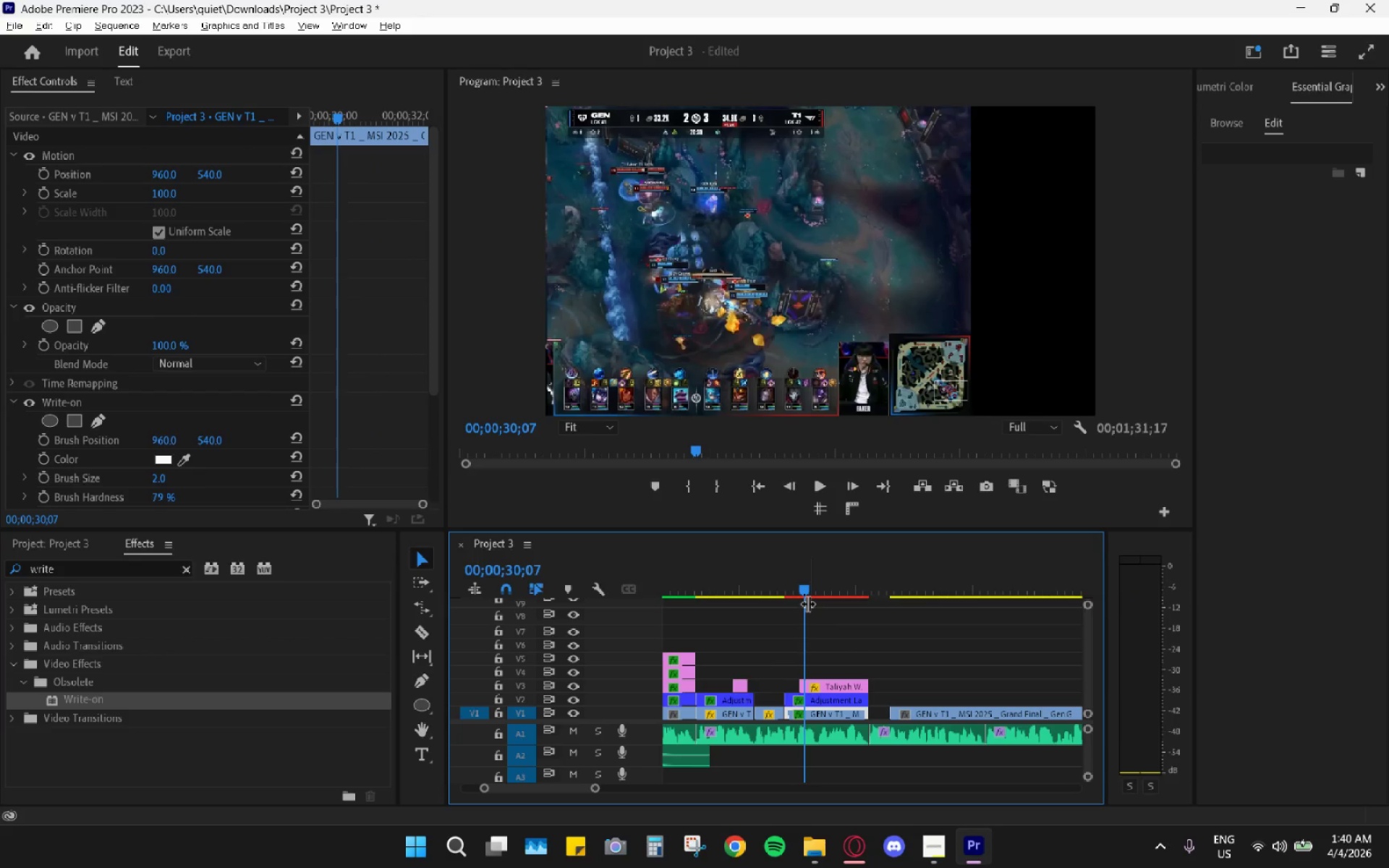 
key(Space)
 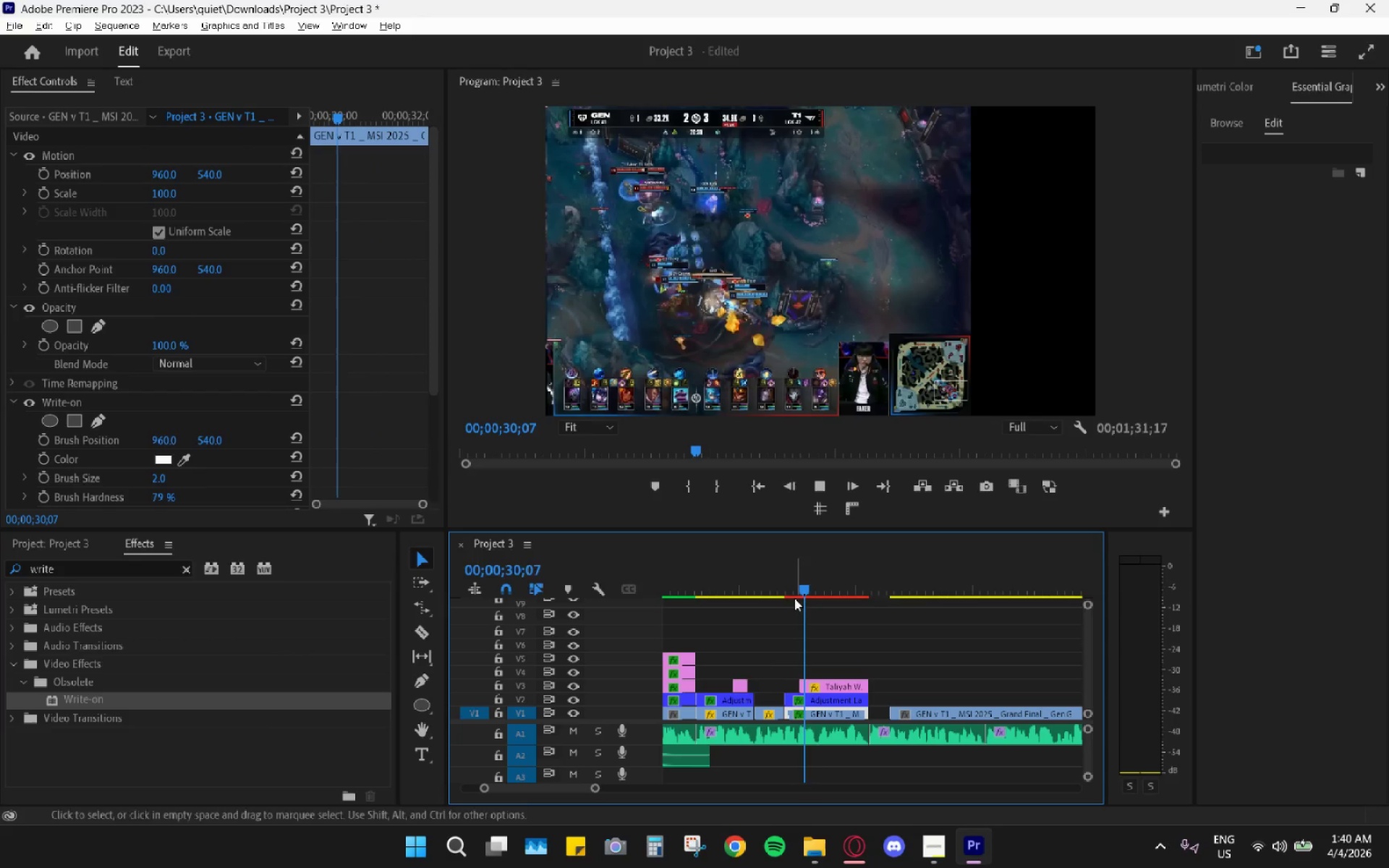 
key(Space)
 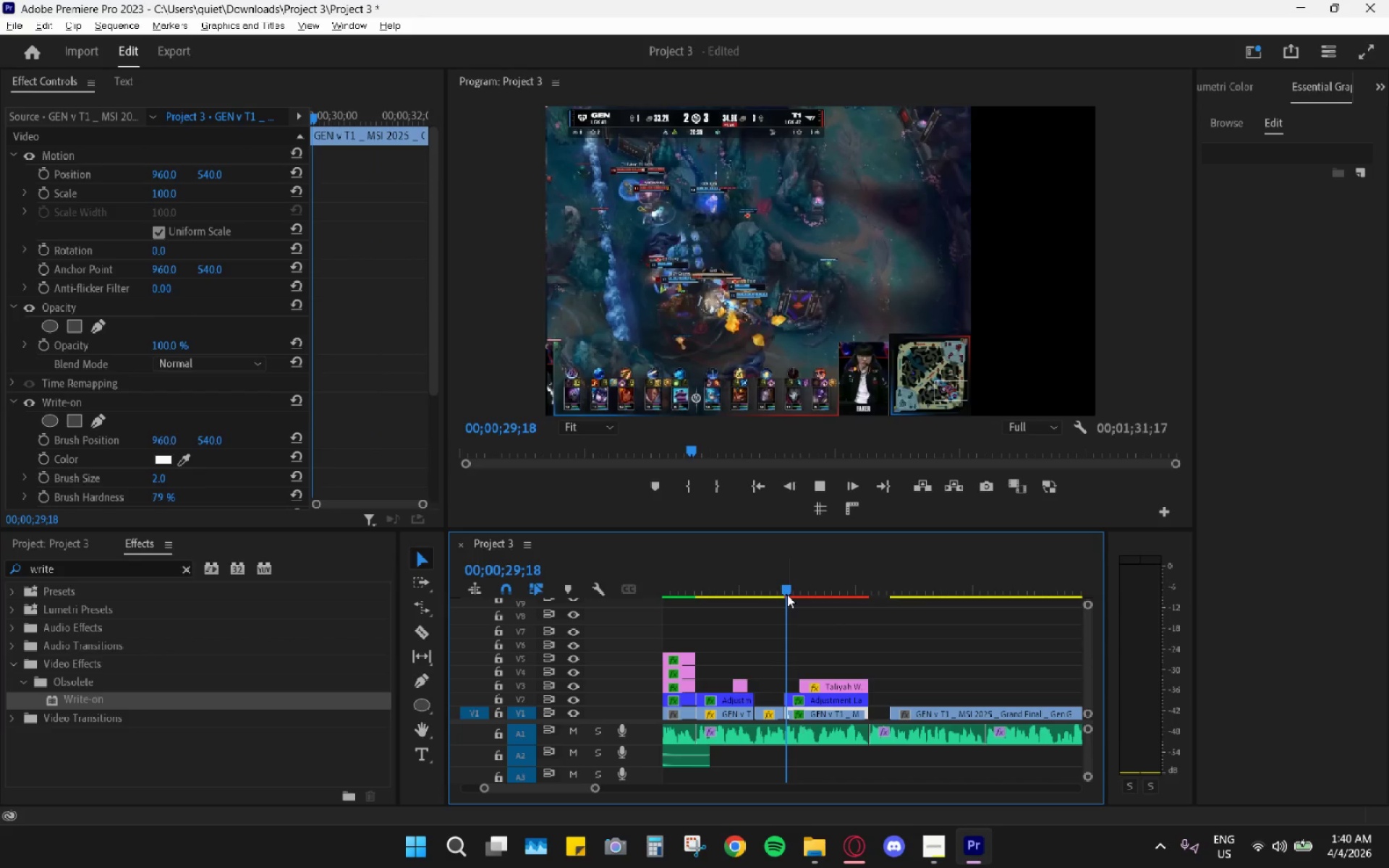 
left_click_drag(start_coordinate=[787, 595], to_coordinate=[805, 595])
 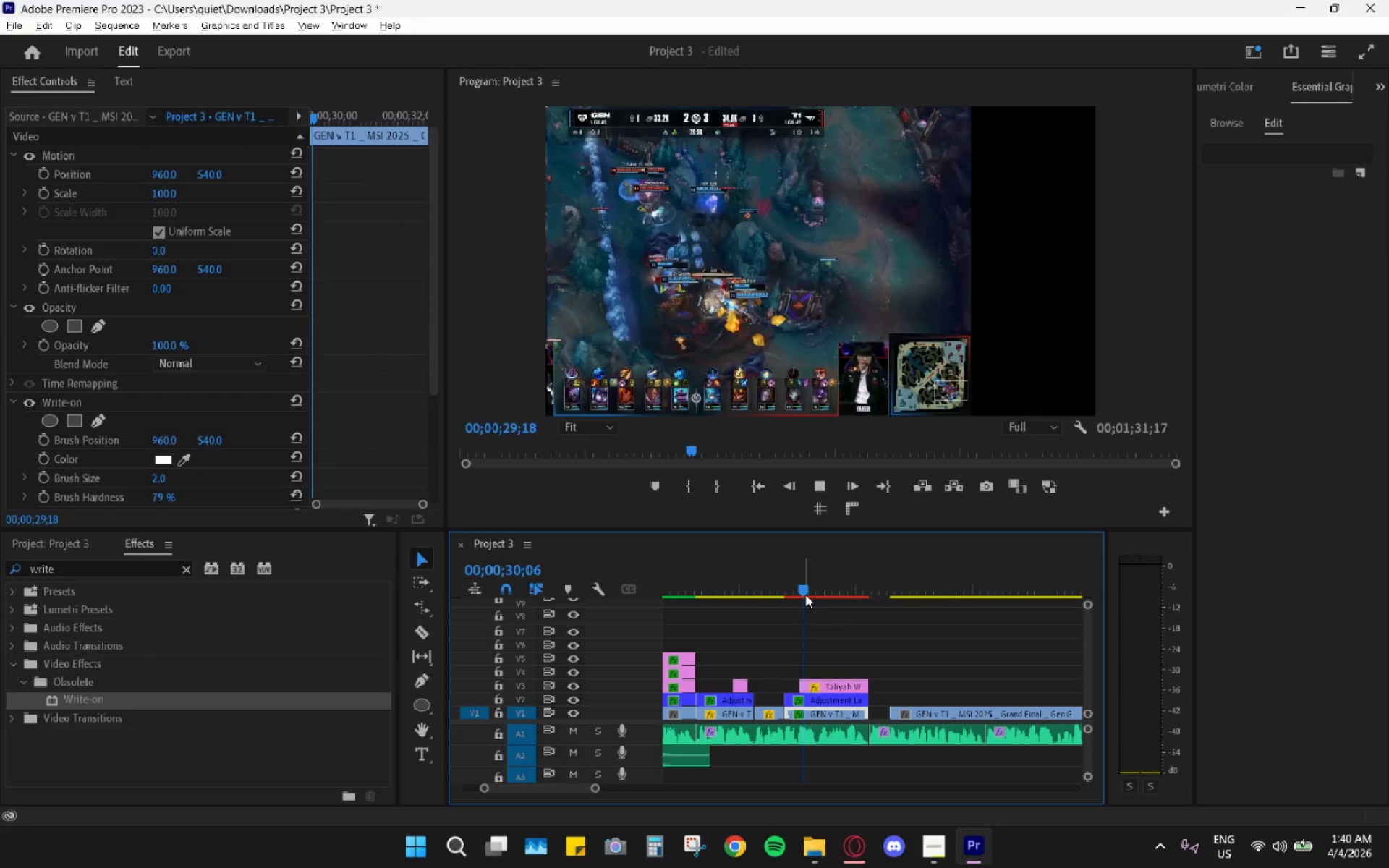 
key(Space)
 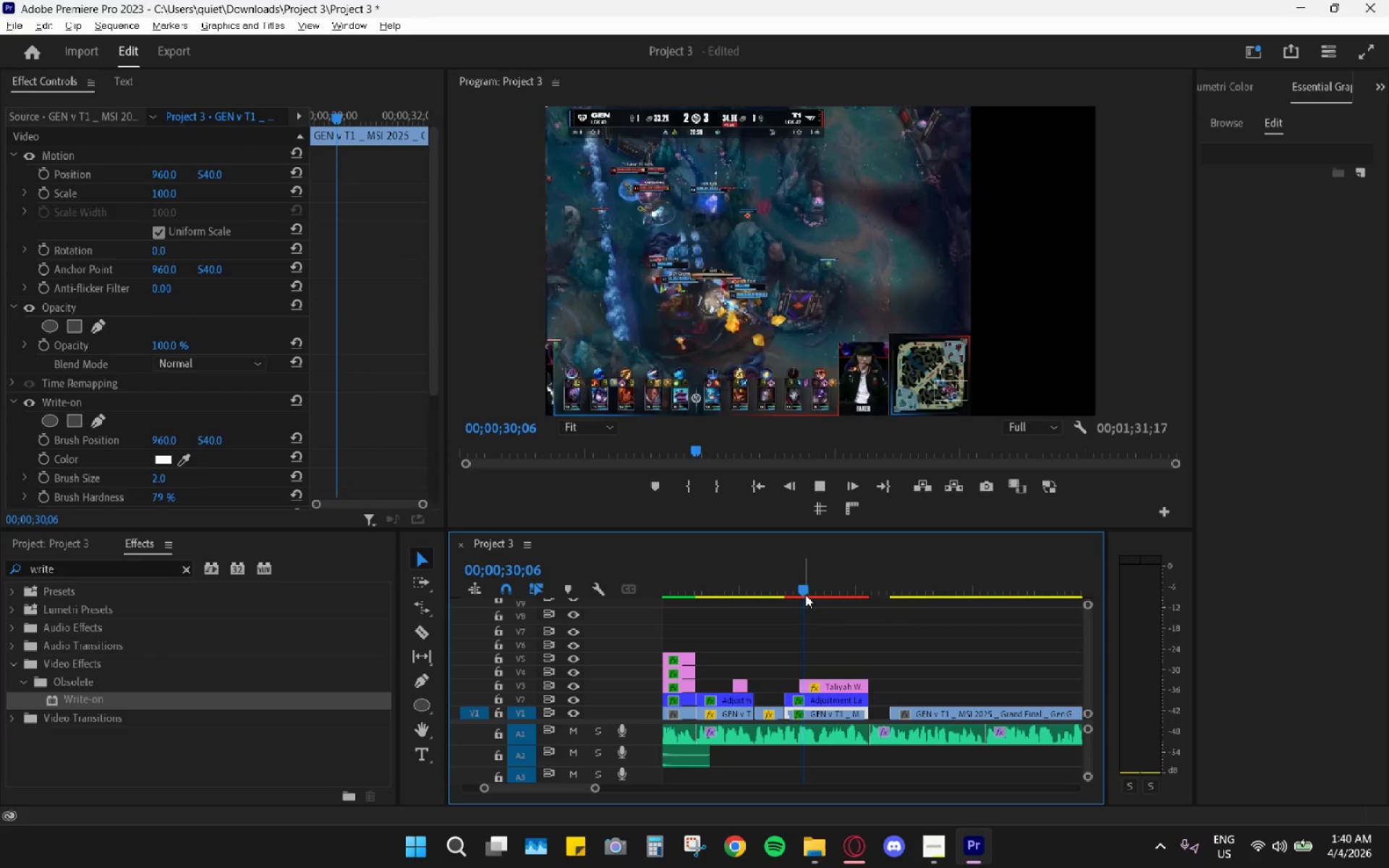 
left_click_drag(start_coordinate=[805, 595], to_coordinate=[792, 590])
 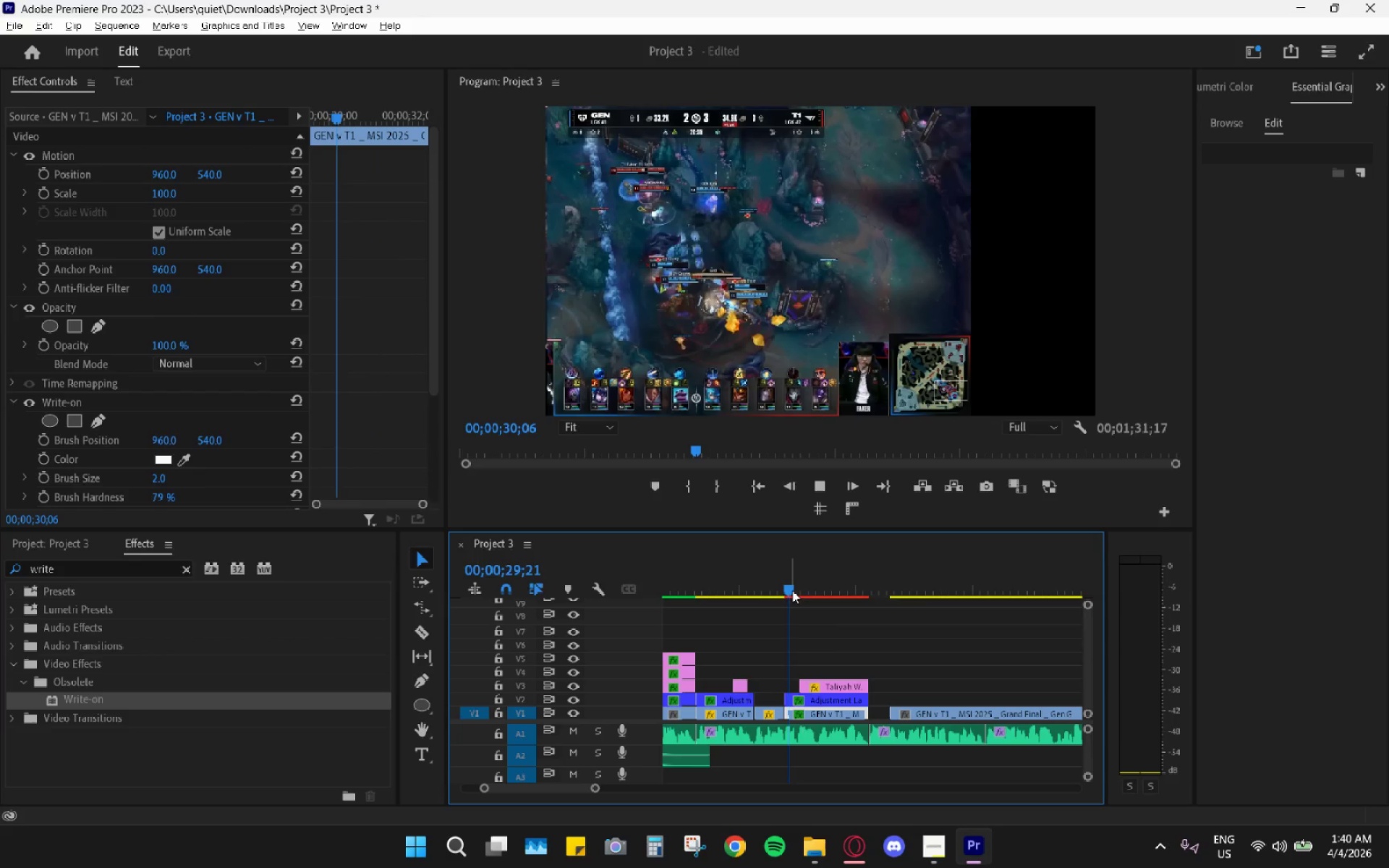 
left_click_drag(start_coordinate=[792, 590], to_coordinate=[789, 589])
 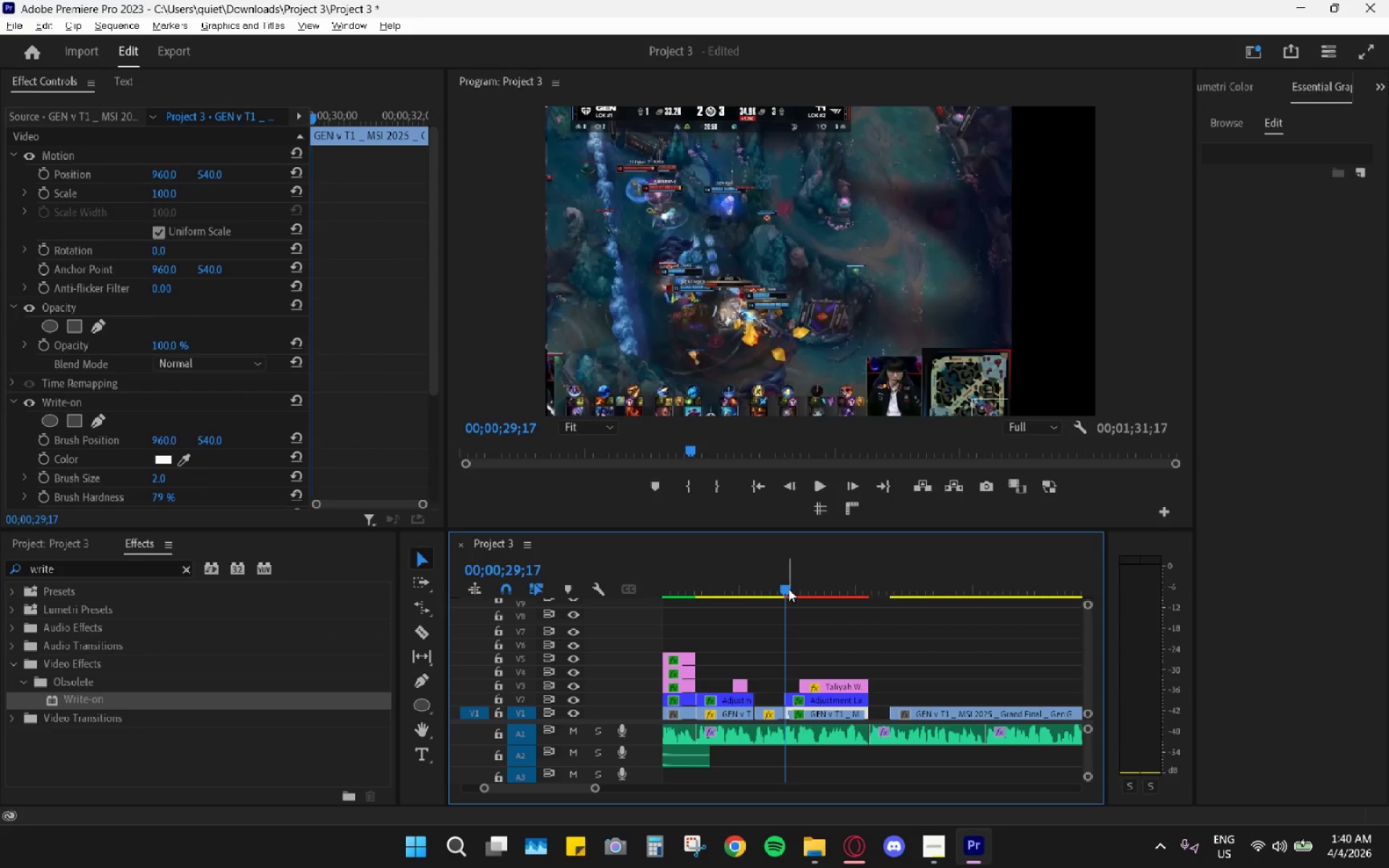 
right_click([789, 589])
 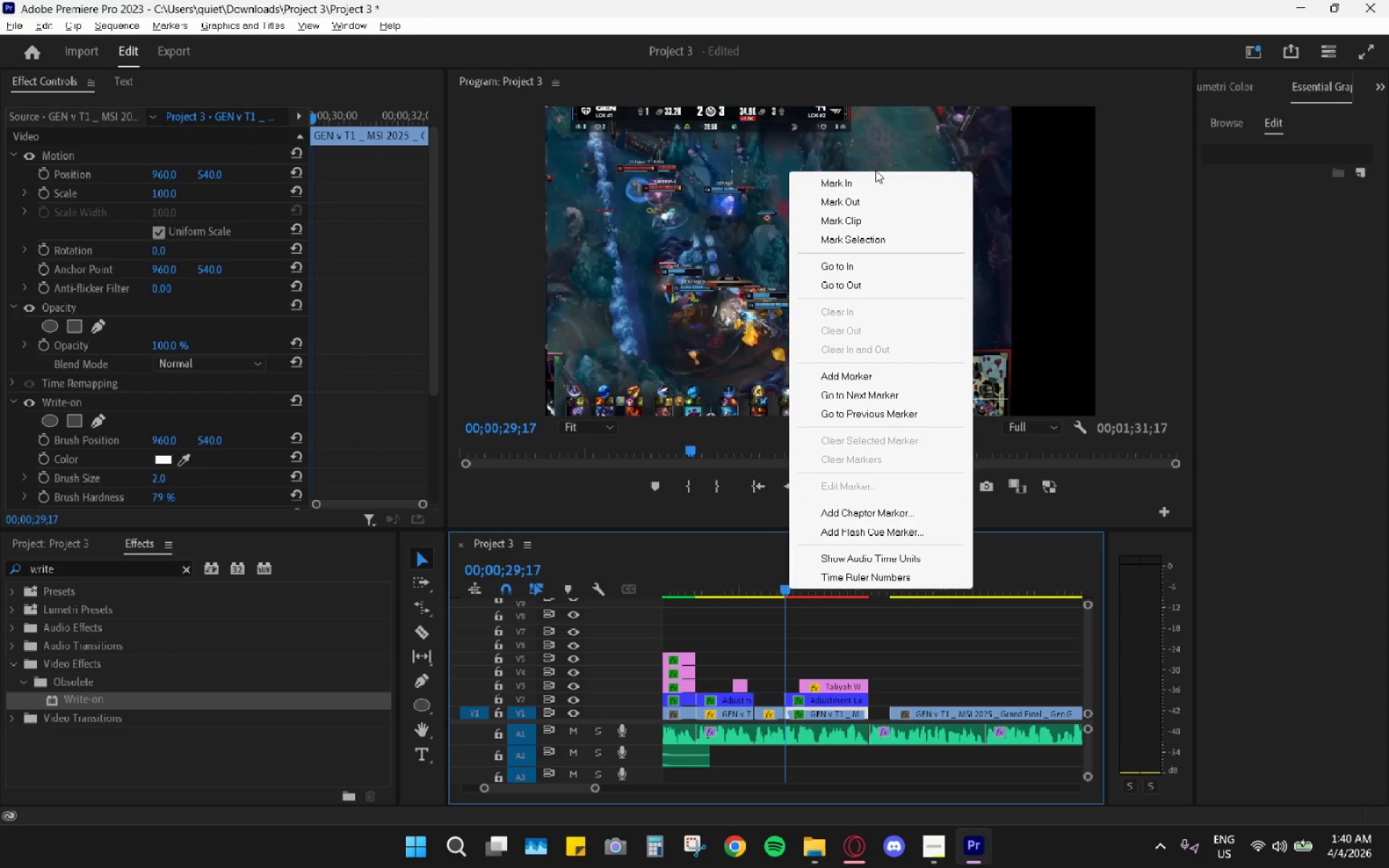 
left_click([870, 183])
 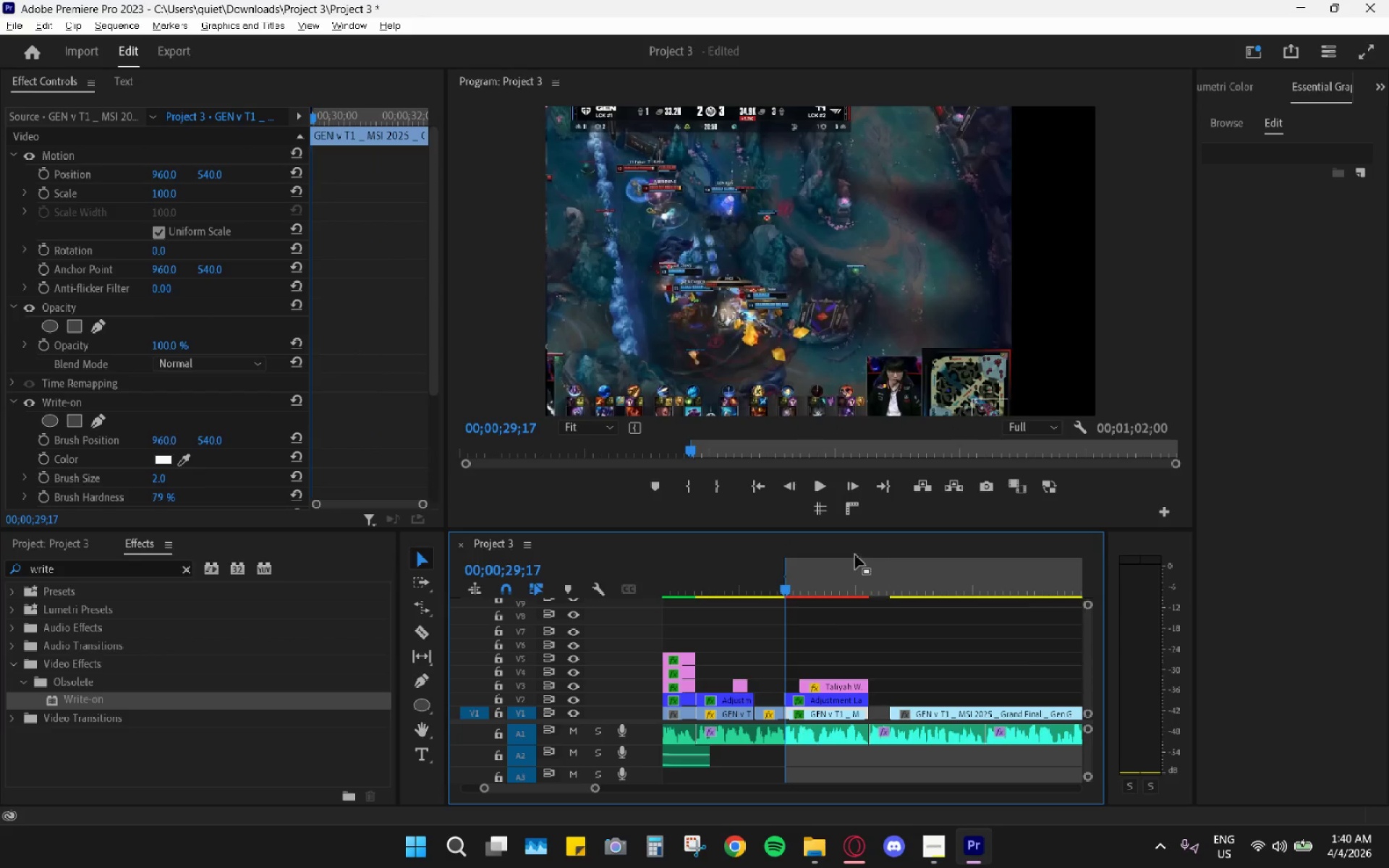 
left_click_drag(start_coordinate=[854, 580], to_coordinate=[870, 586])
 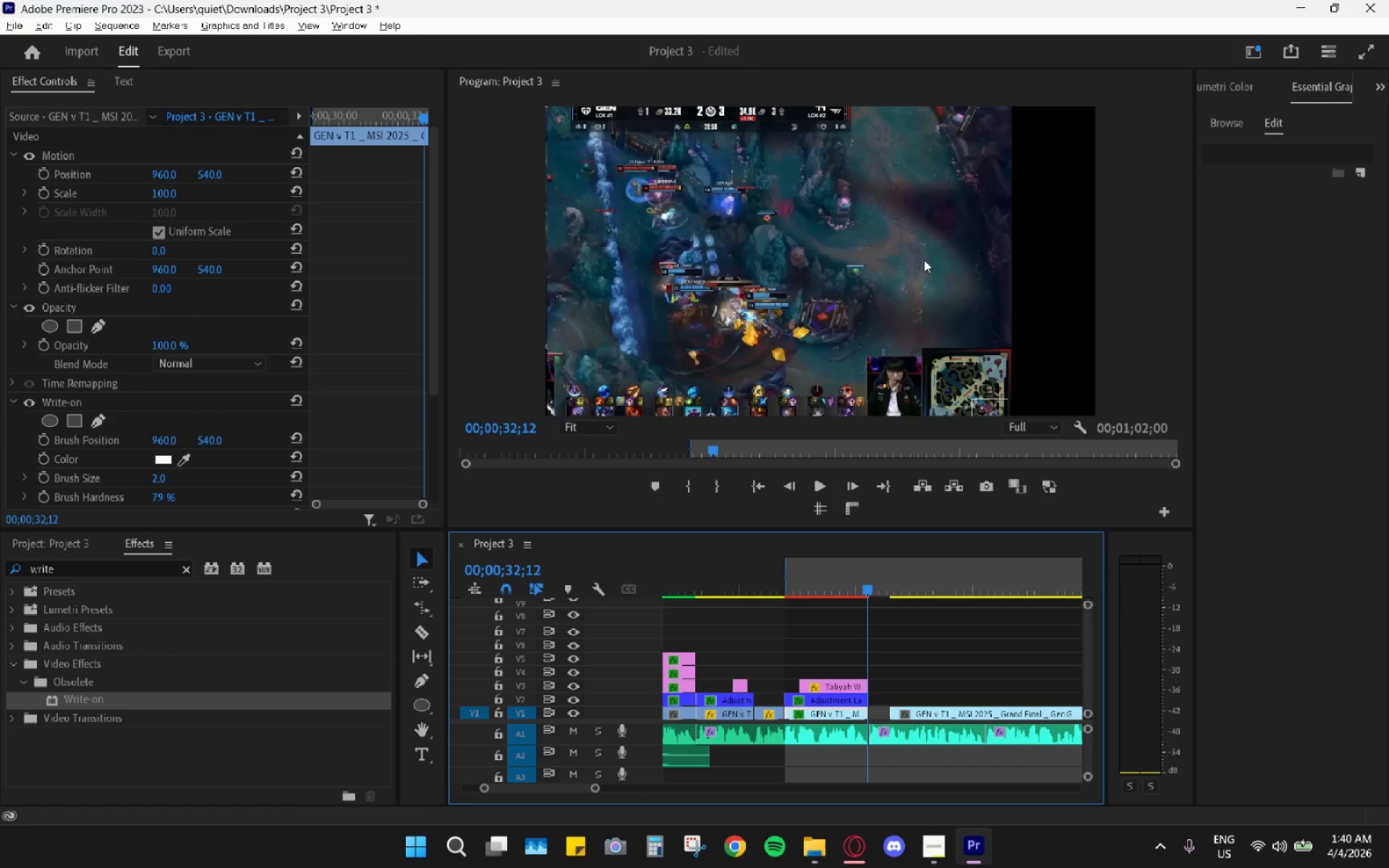 
right_click([870, 586])
 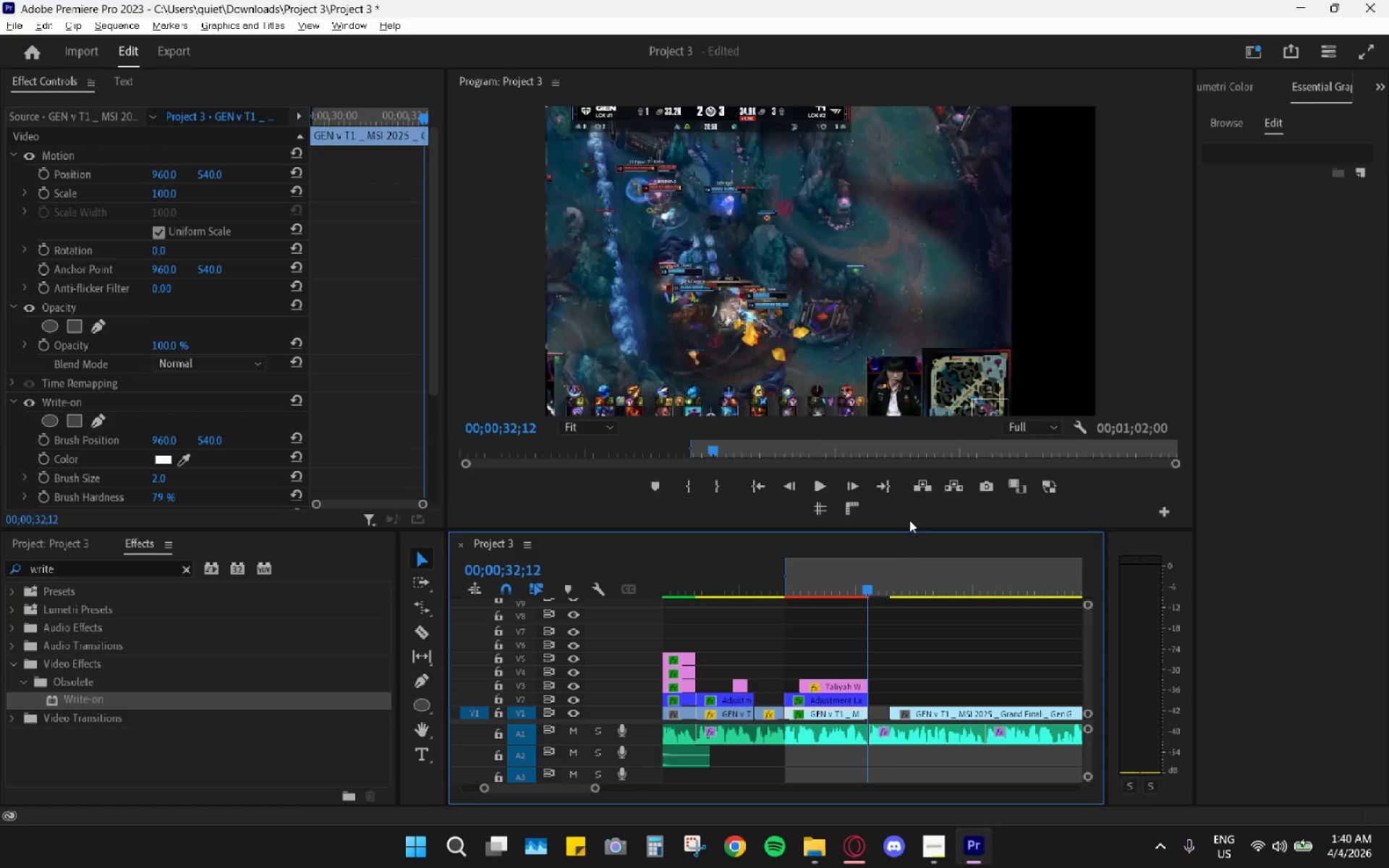 
left_click([870, 586])
 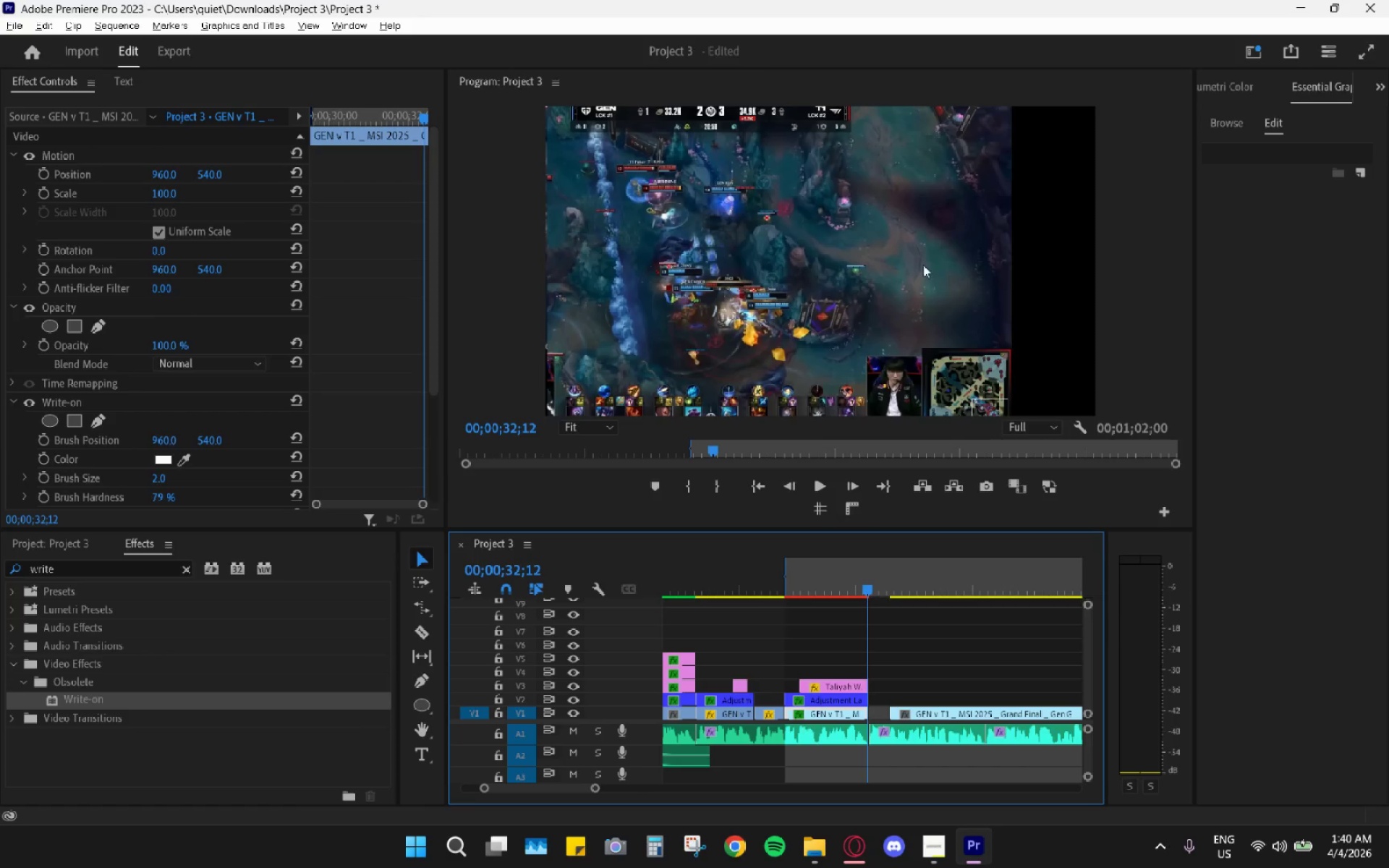 
right_click([875, 579])
 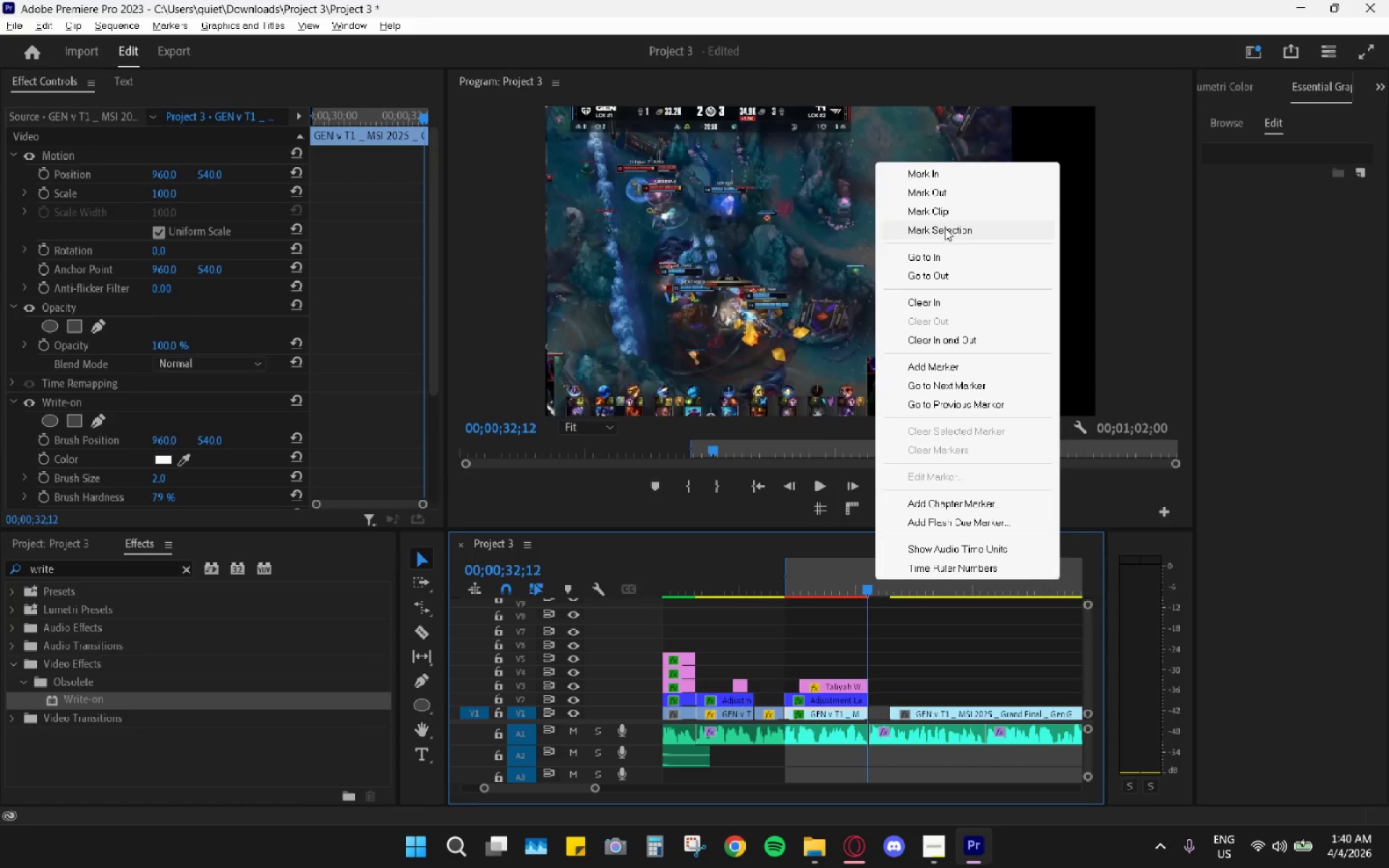 
left_click([942, 191])
 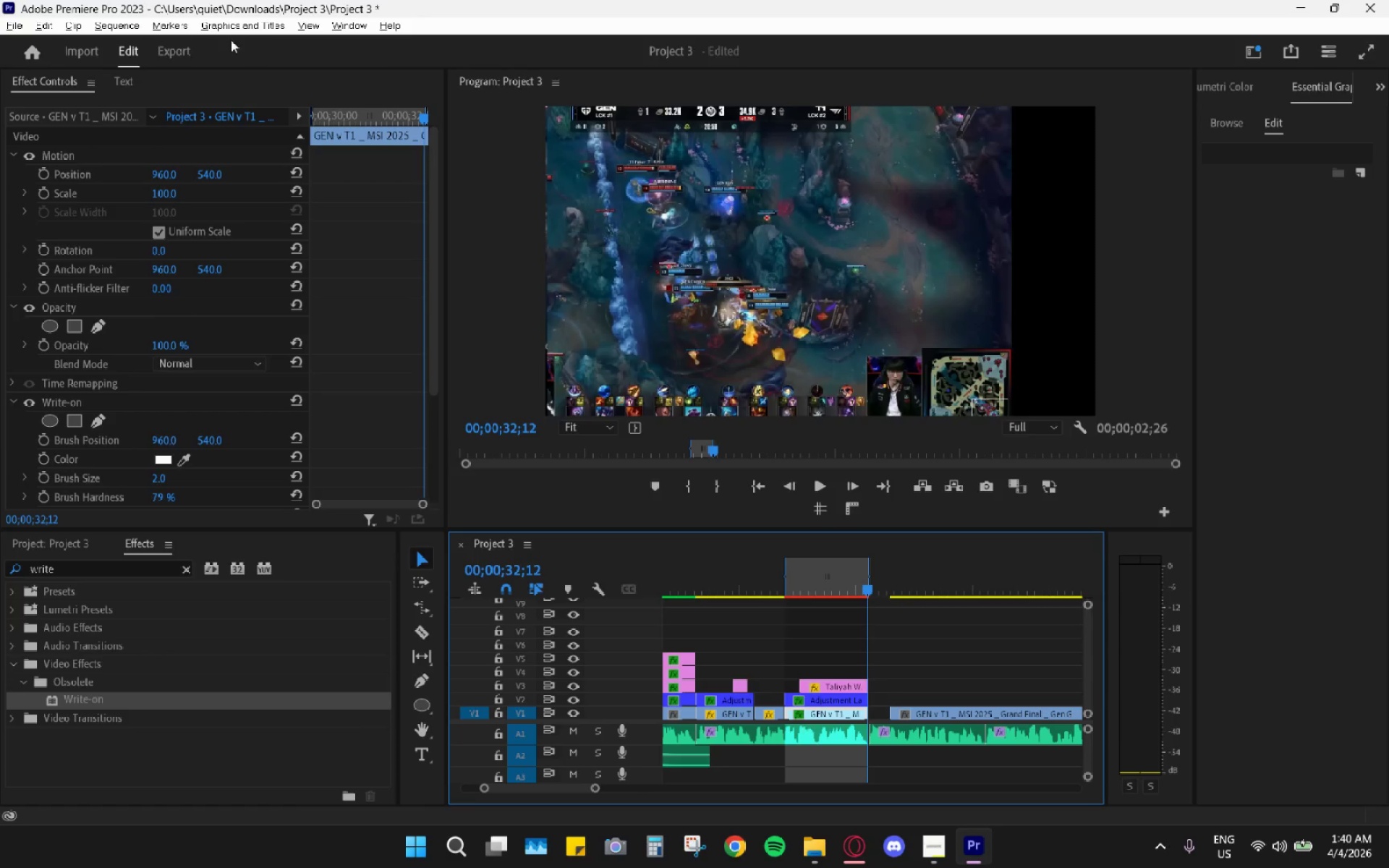 
left_click([216, 20])
 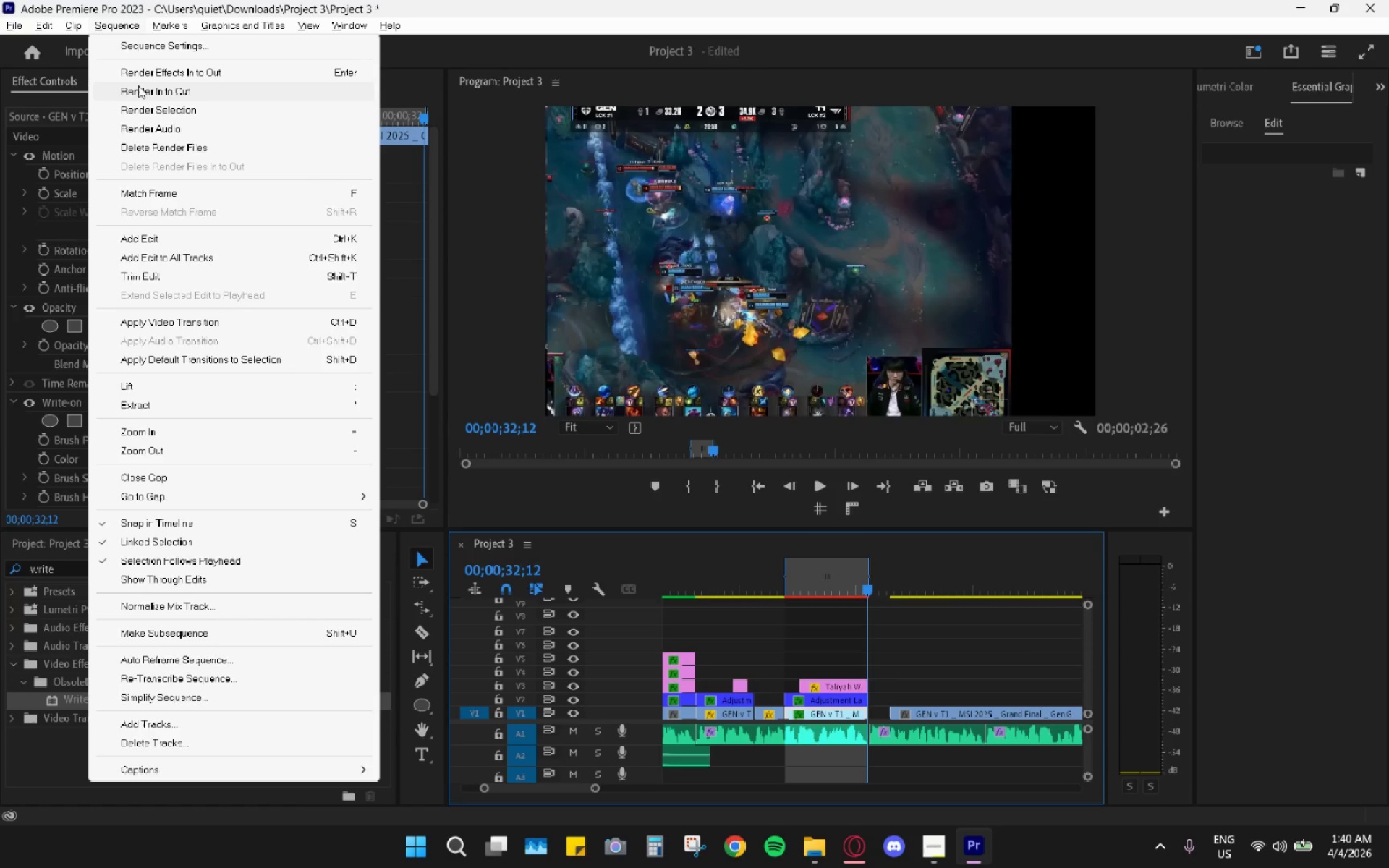 
left_click([138, 86])
 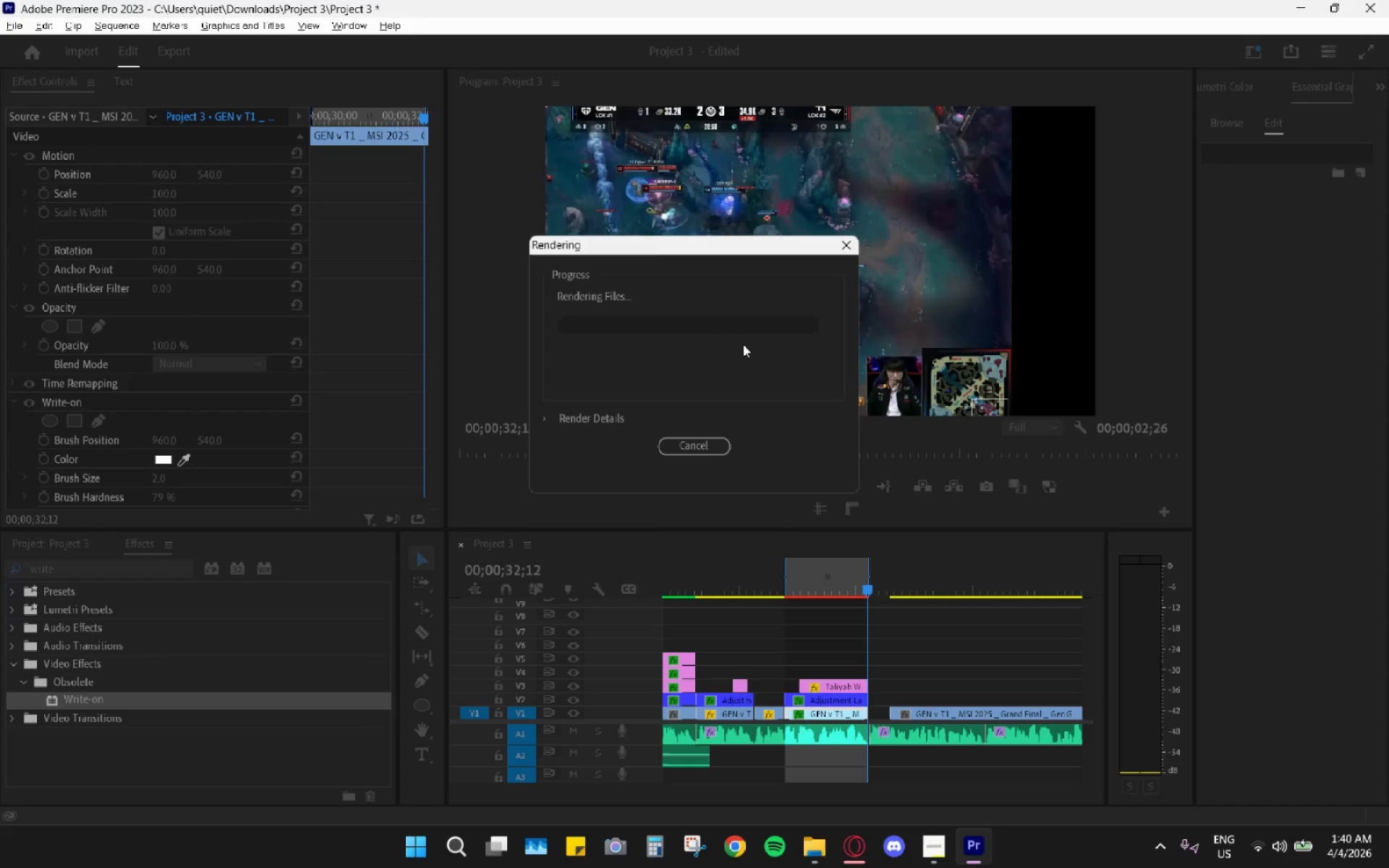 
wait(13.94)
 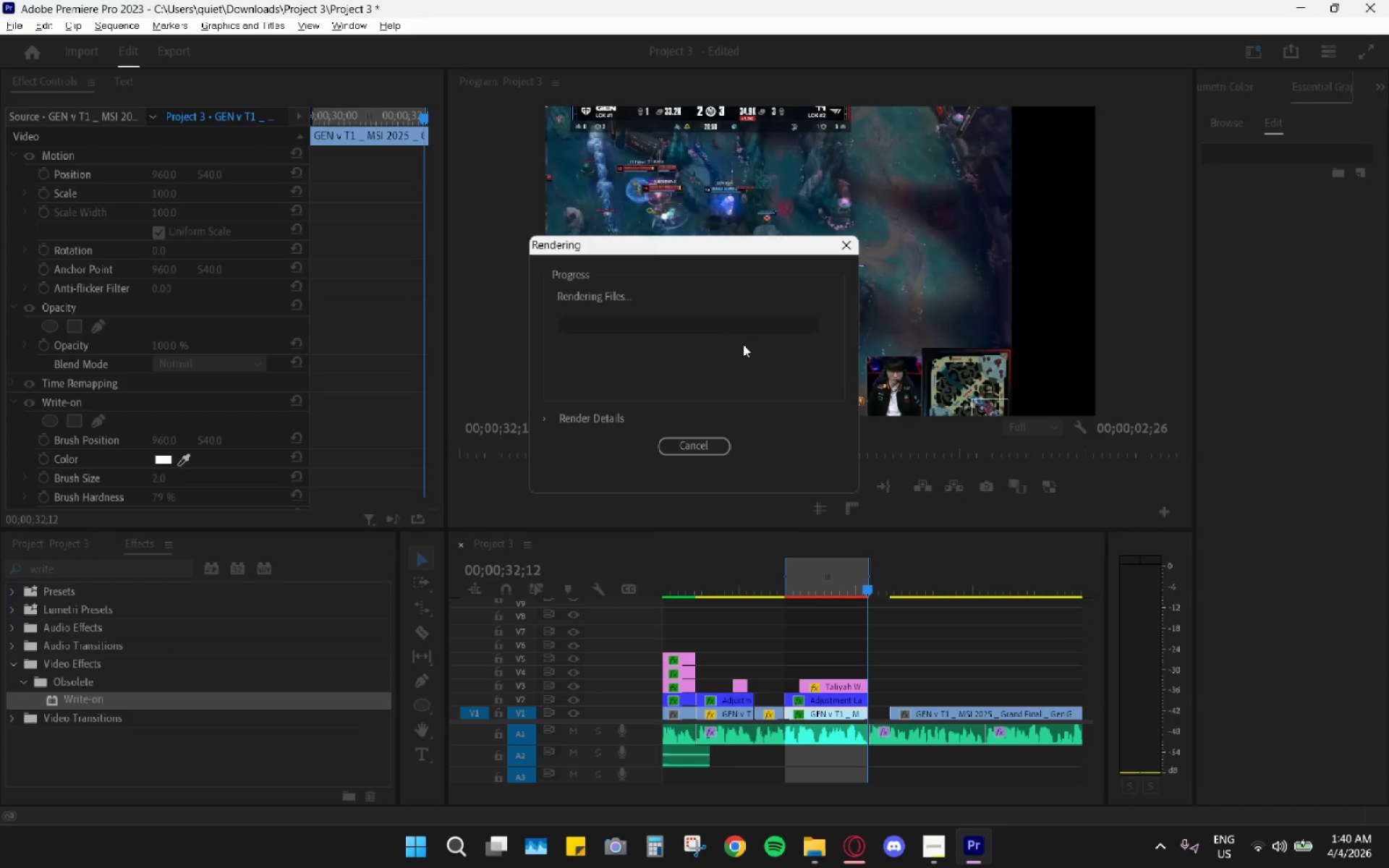 
left_click([675, 450])
 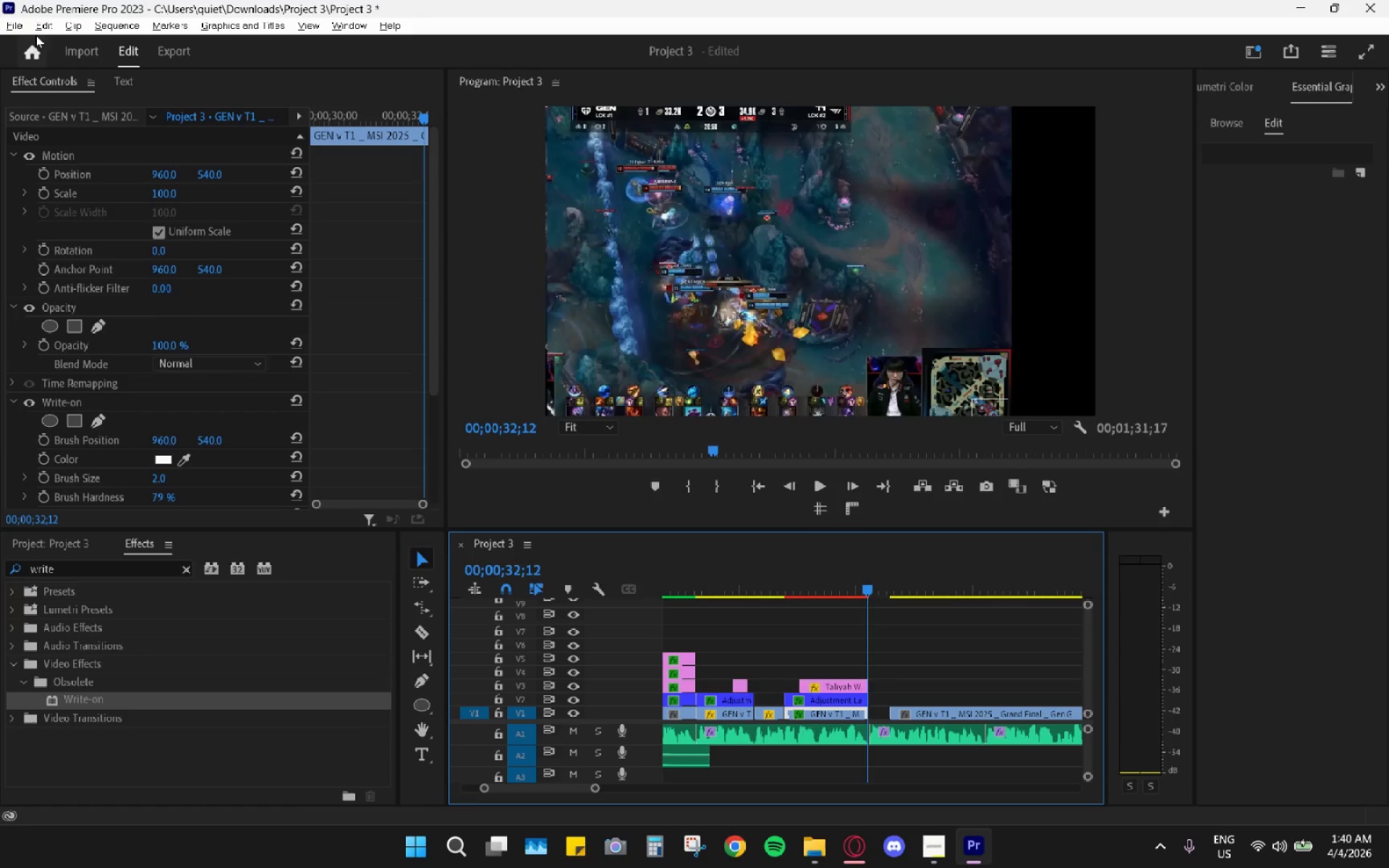 
wait(5.08)
 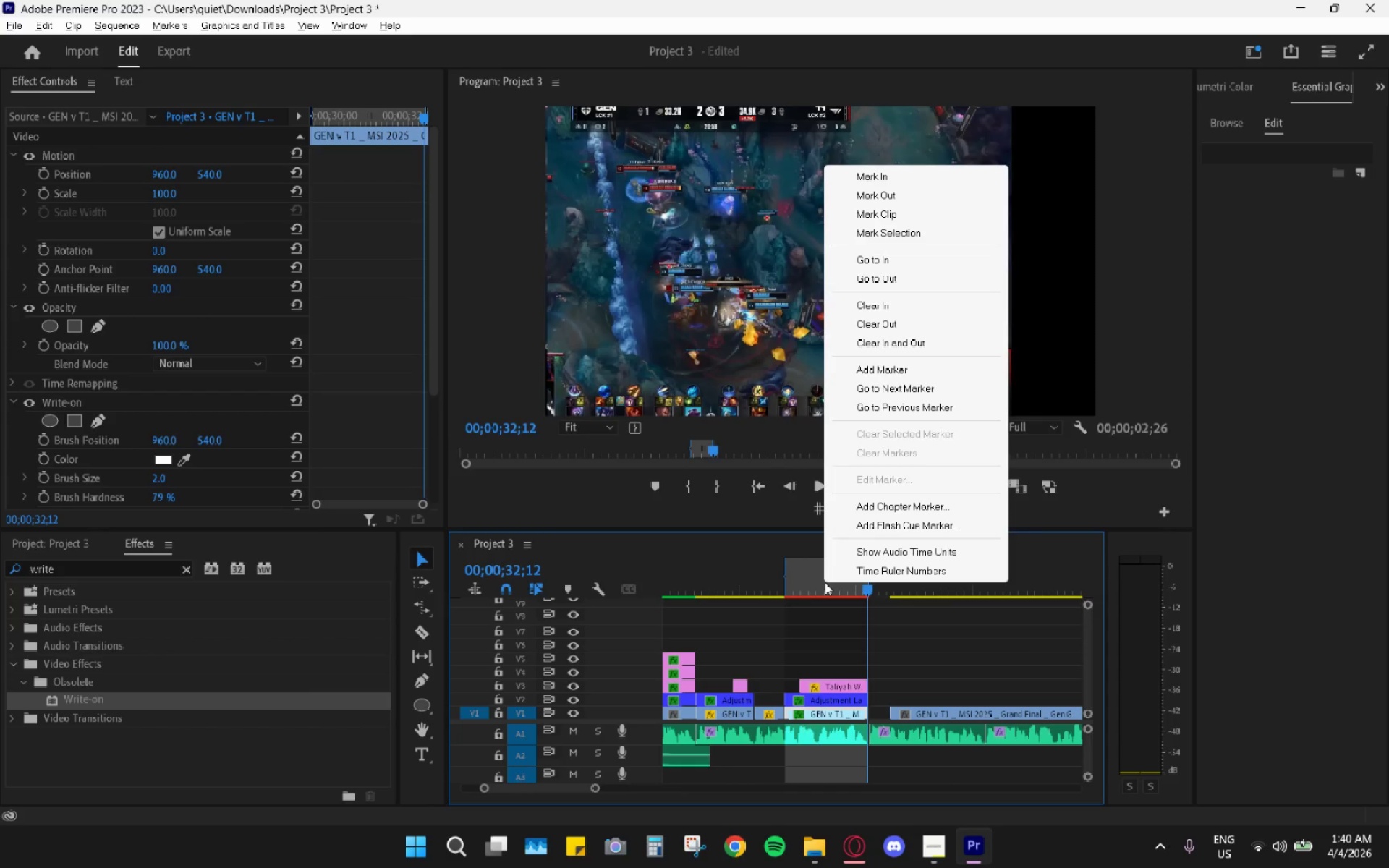 
left_click([61, 244])
 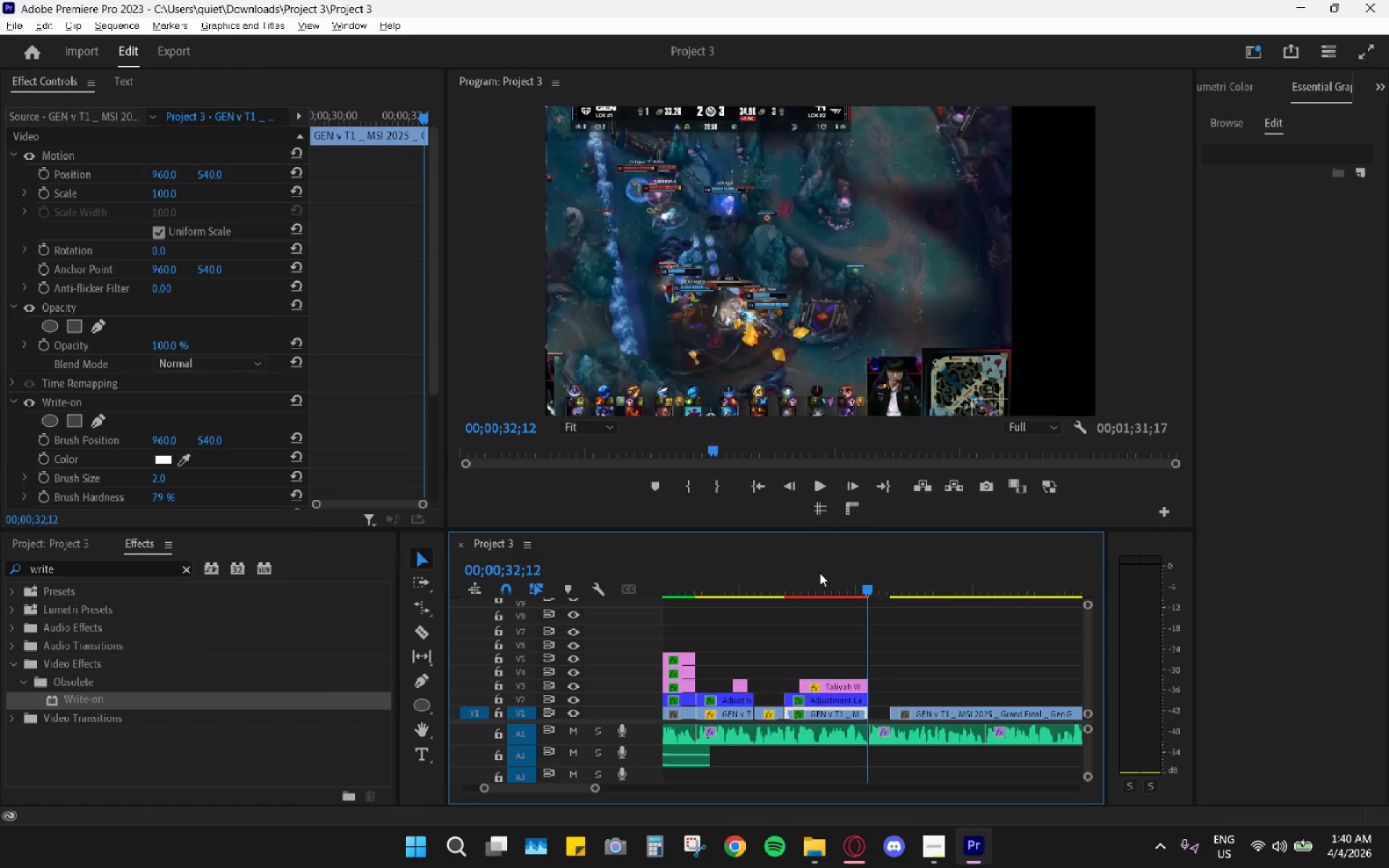 
left_click_drag(start_coordinate=[793, 582], to_coordinate=[784, 588])
 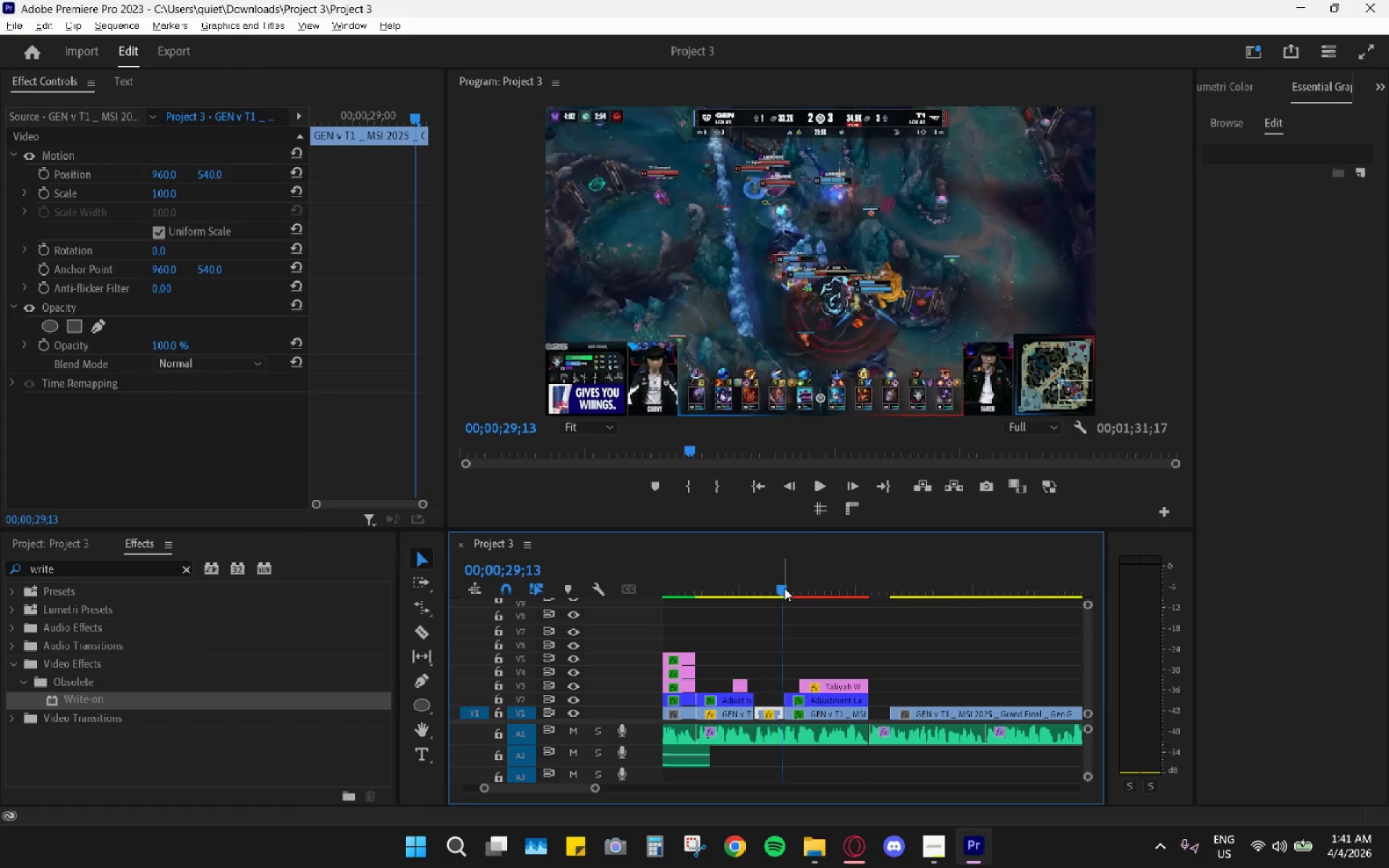 
right_click([784, 588])
 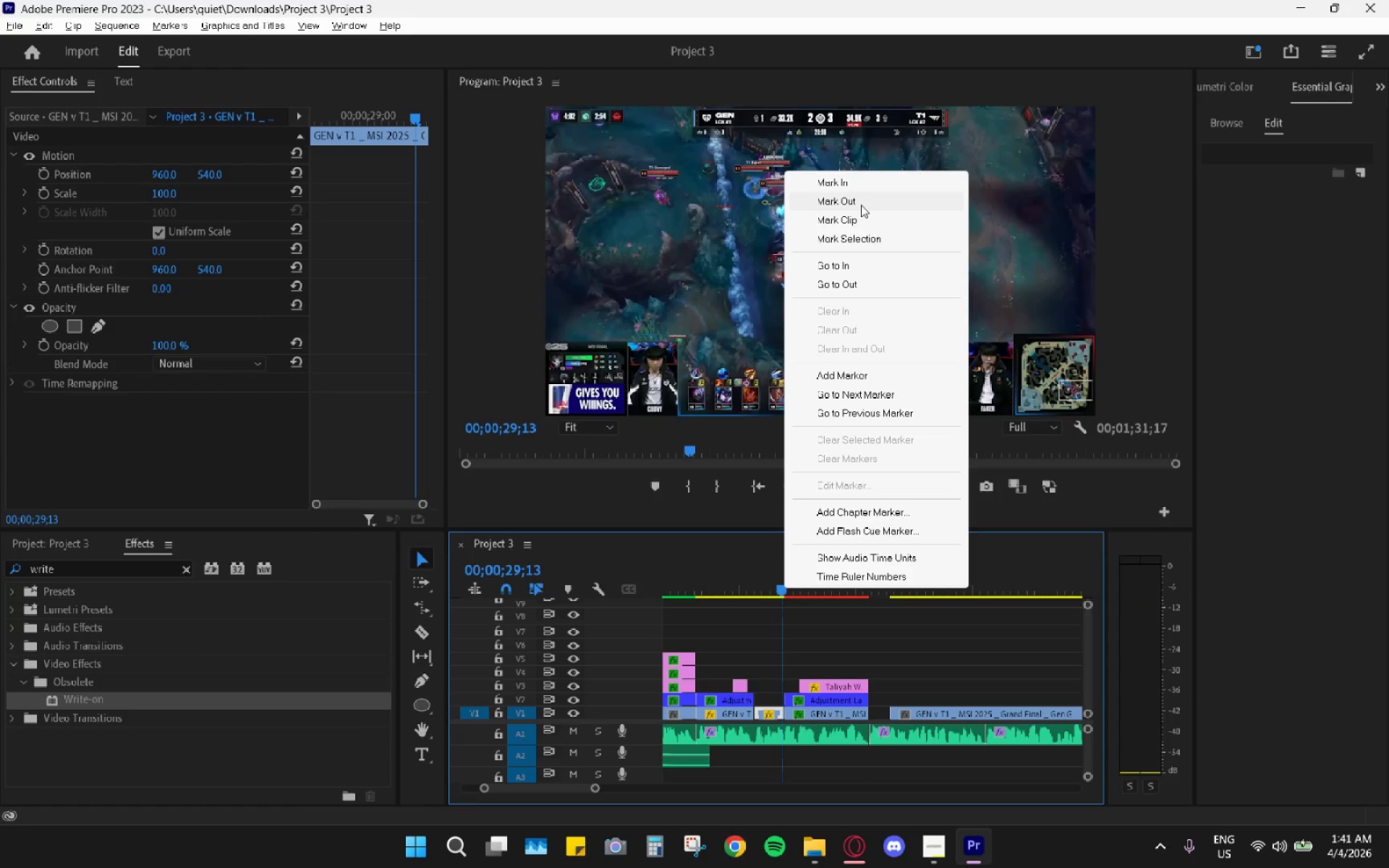 
left_click([866, 188])
 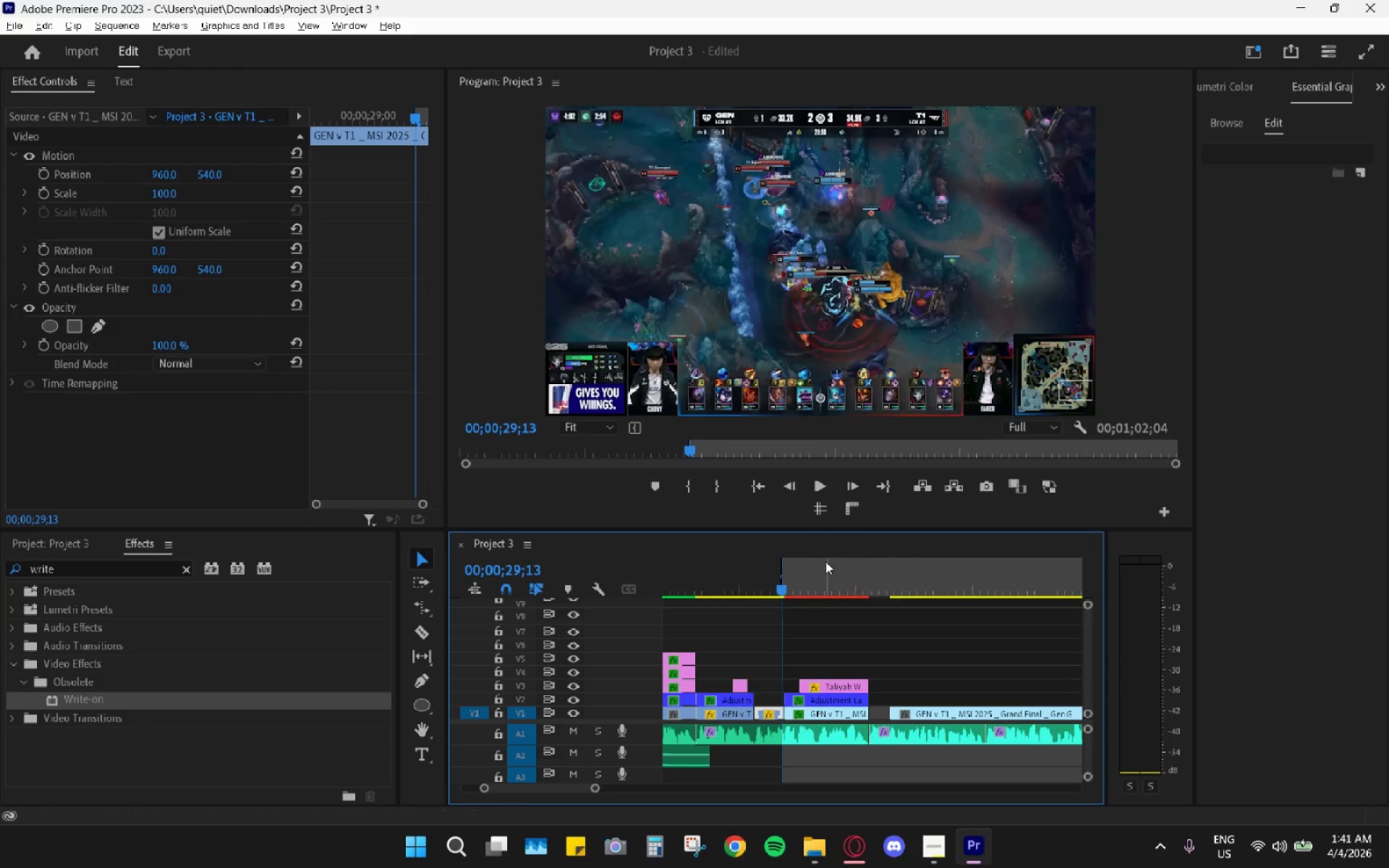 
left_click_drag(start_coordinate=[832, 570], to_coordinate=[870, 584])
 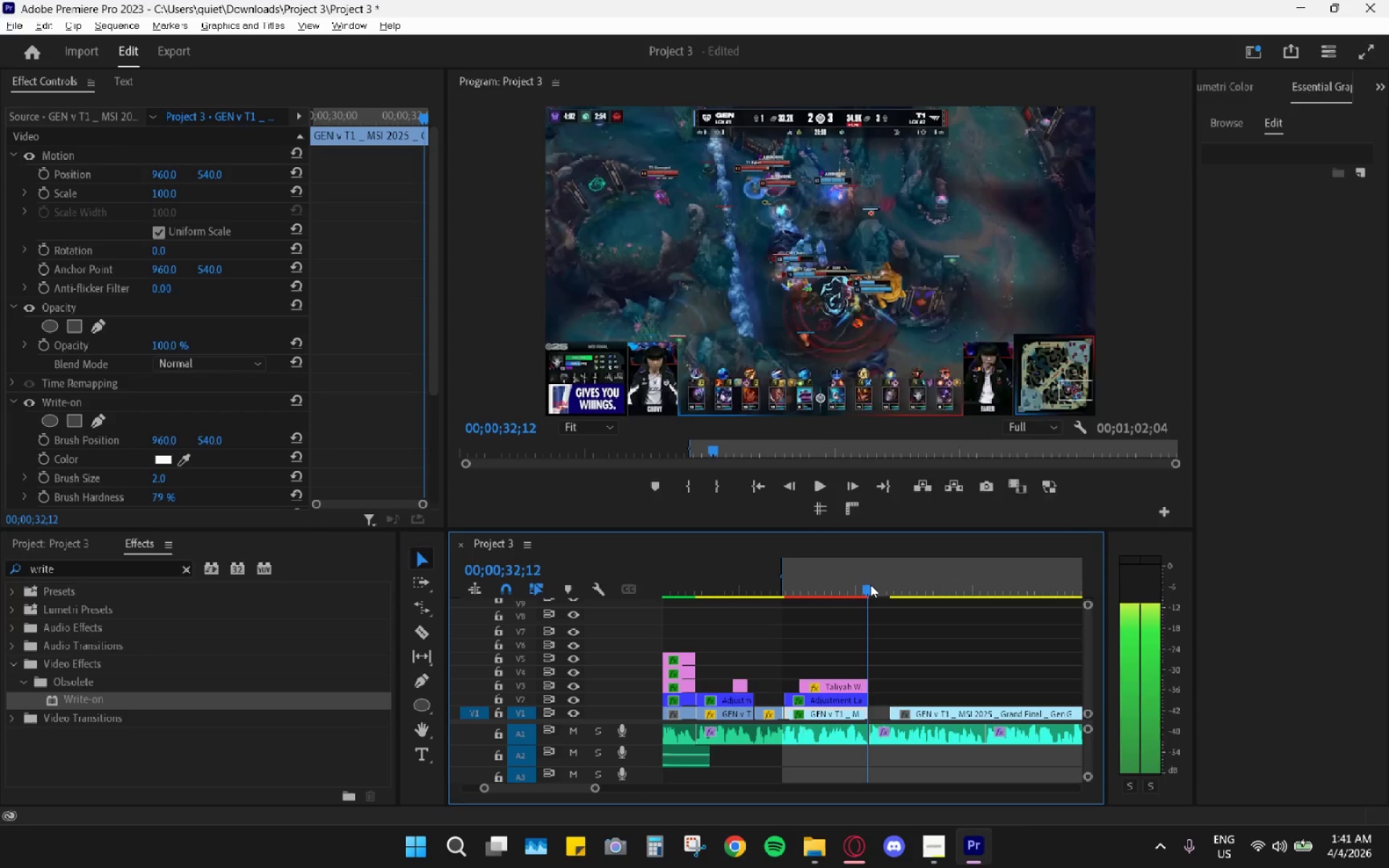 
right_click([870, 584])
 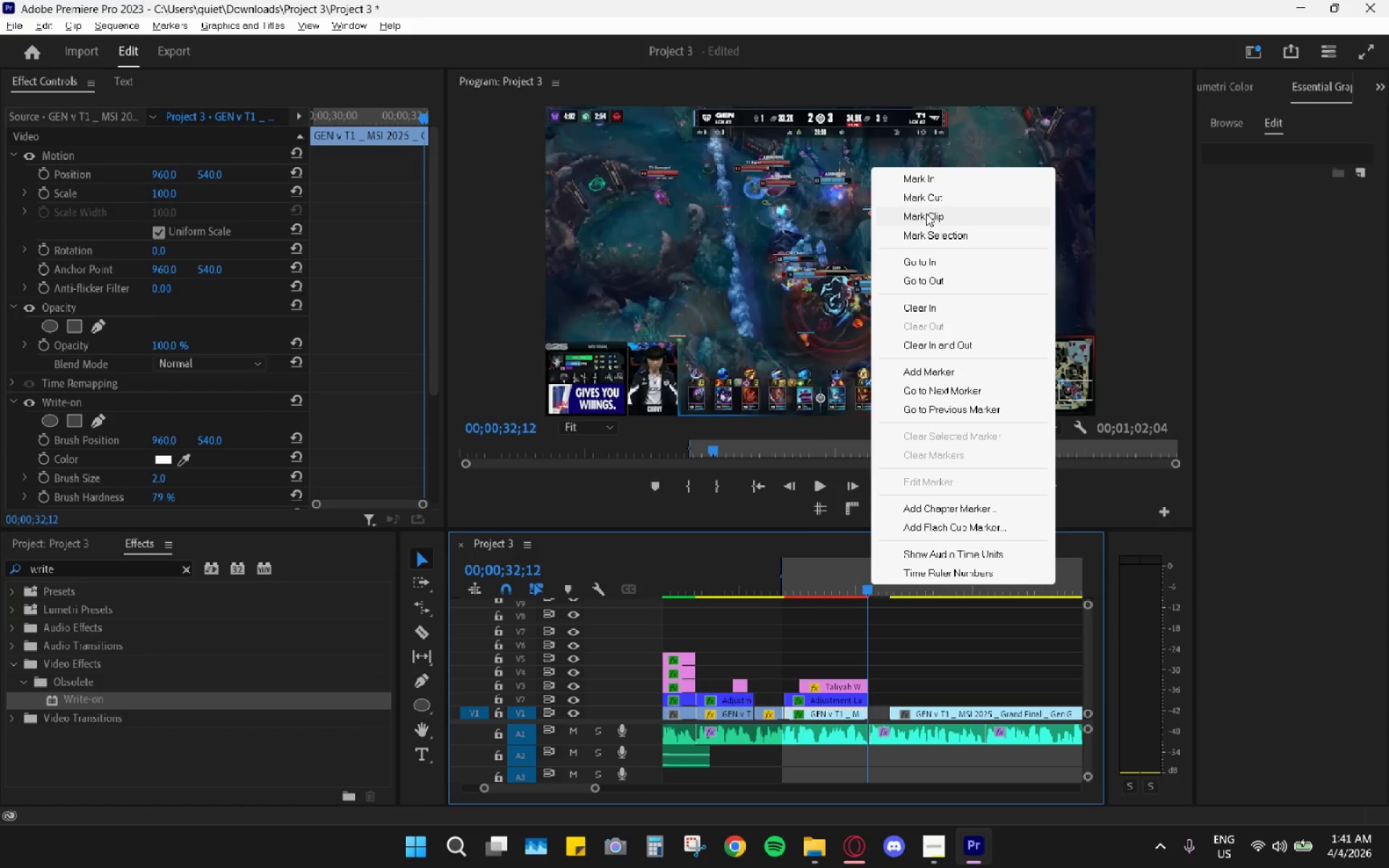 
left_click([923, 202])
 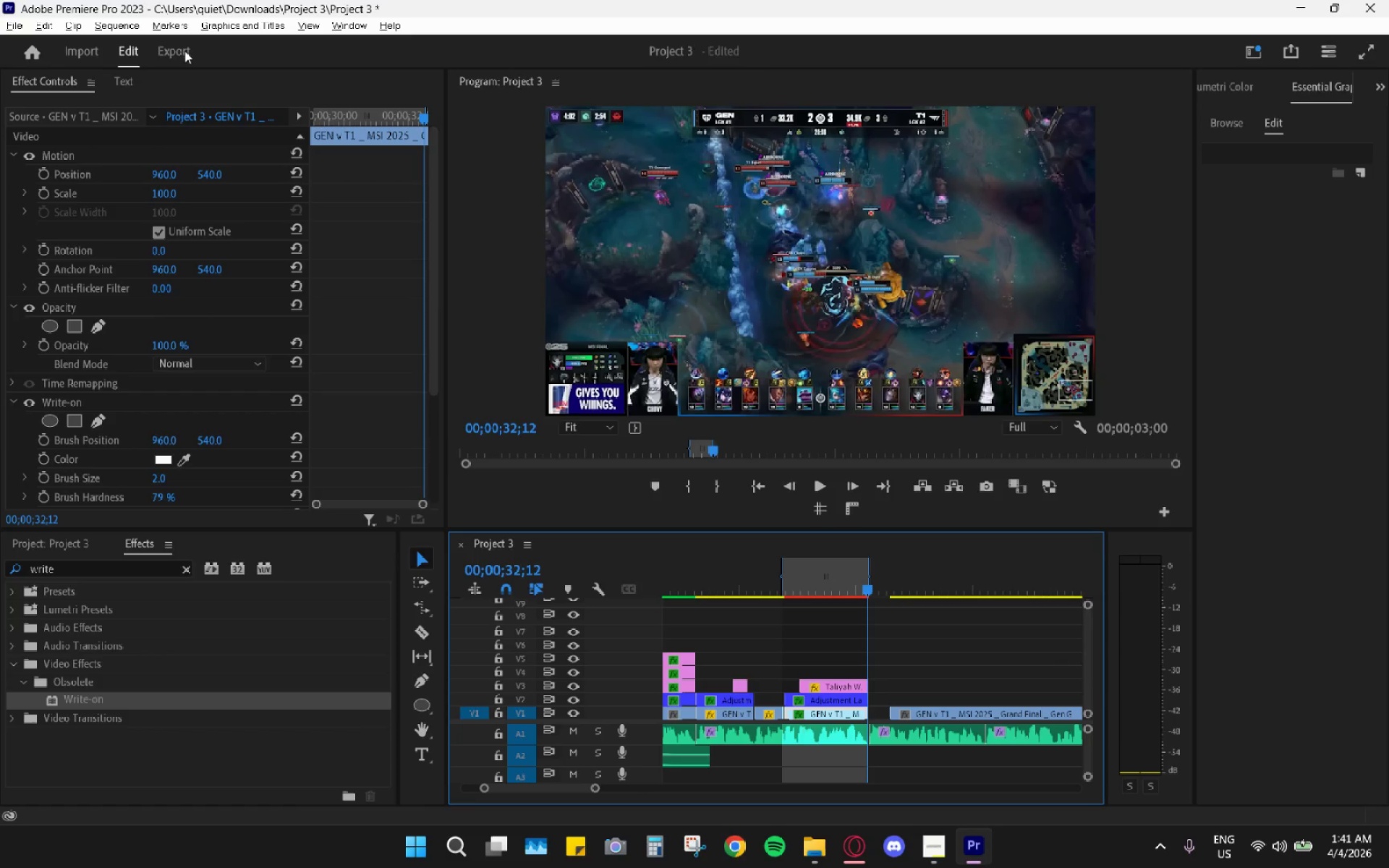 
mouse_move([198, 25])
 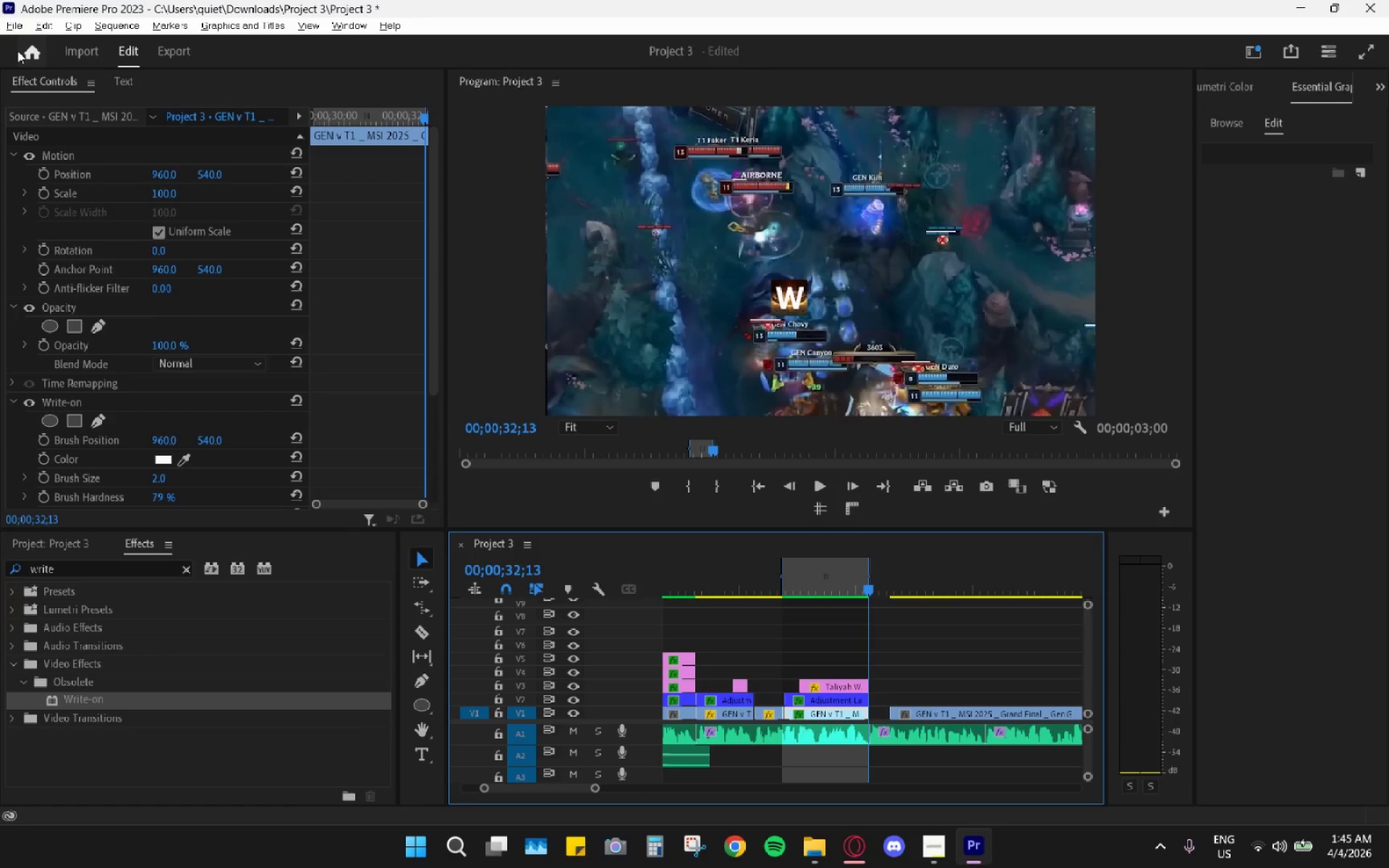 
wait(242.17)
 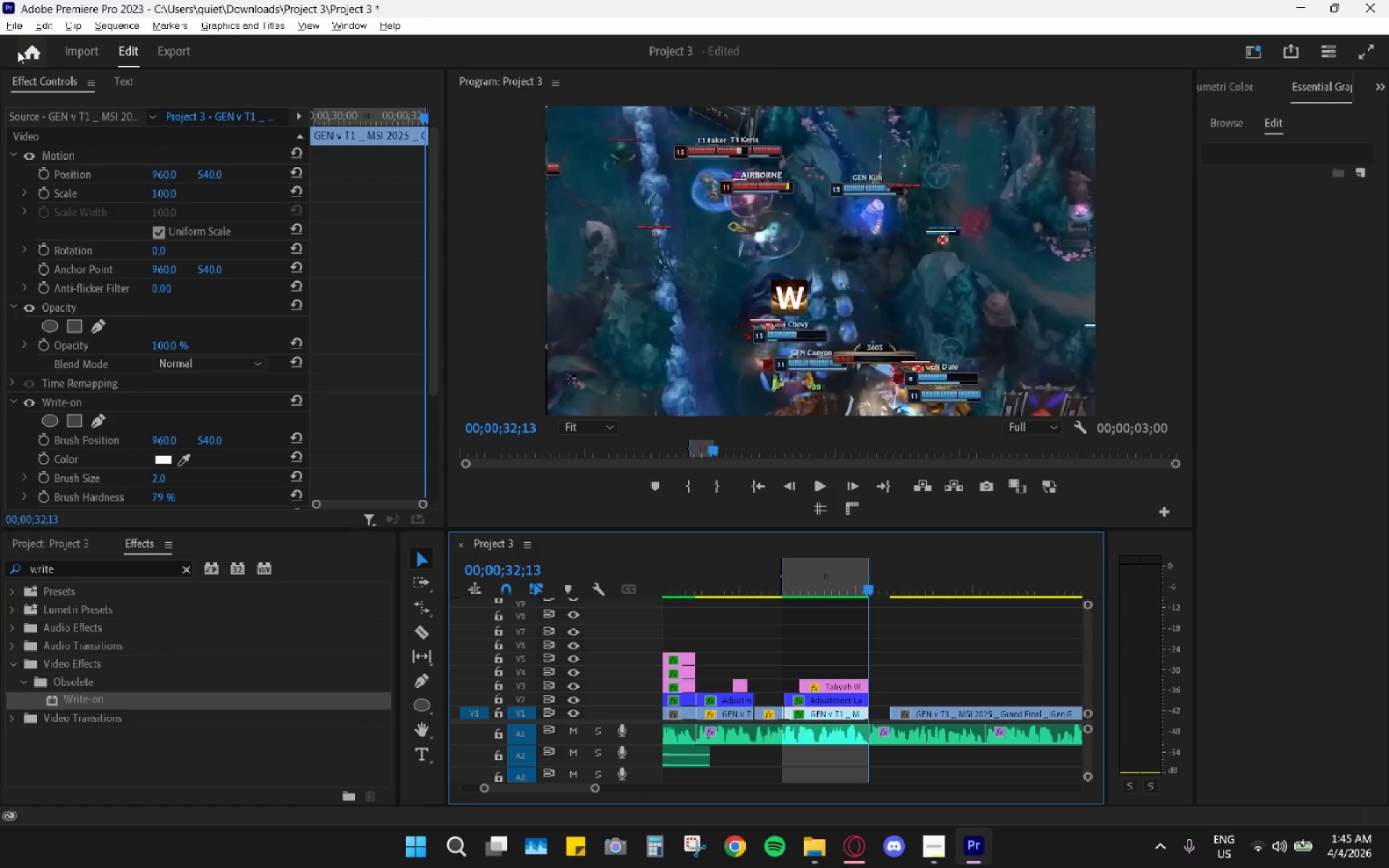 
right_click([804, 569])
 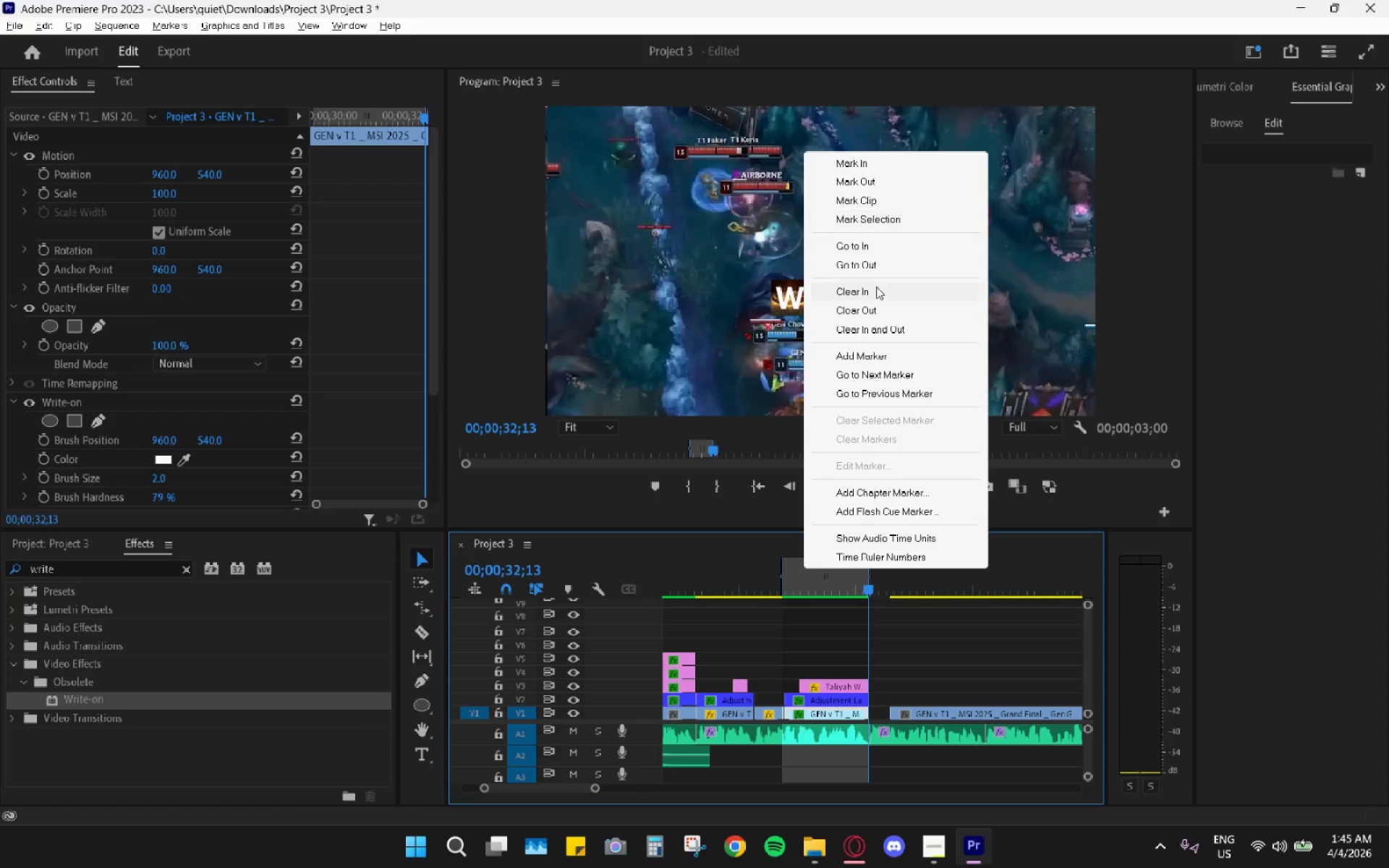 
left_click([873, 337])
 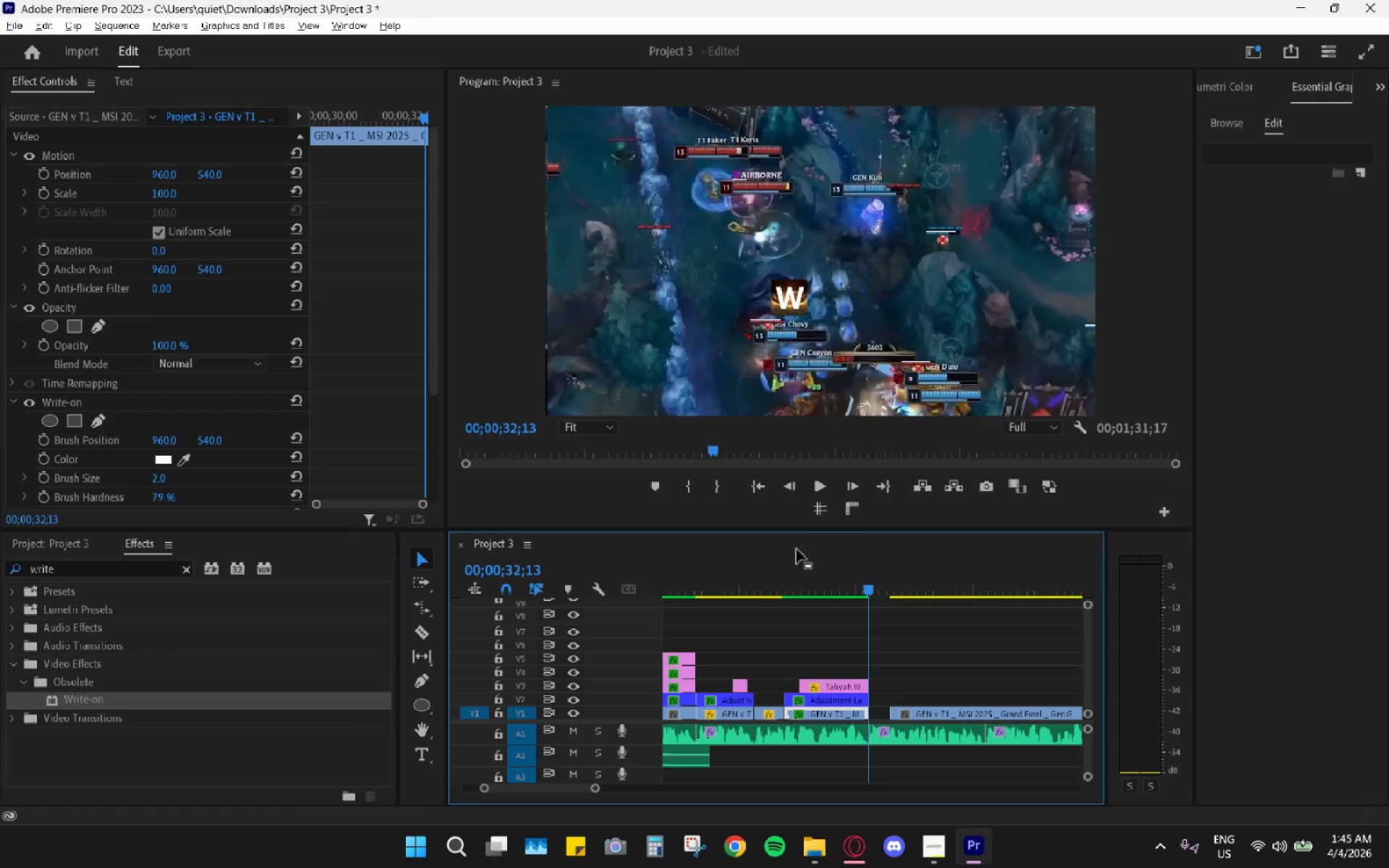 
left_click_drag(start_coordinate=[778, 566], to_coordinate=[716, 563])
 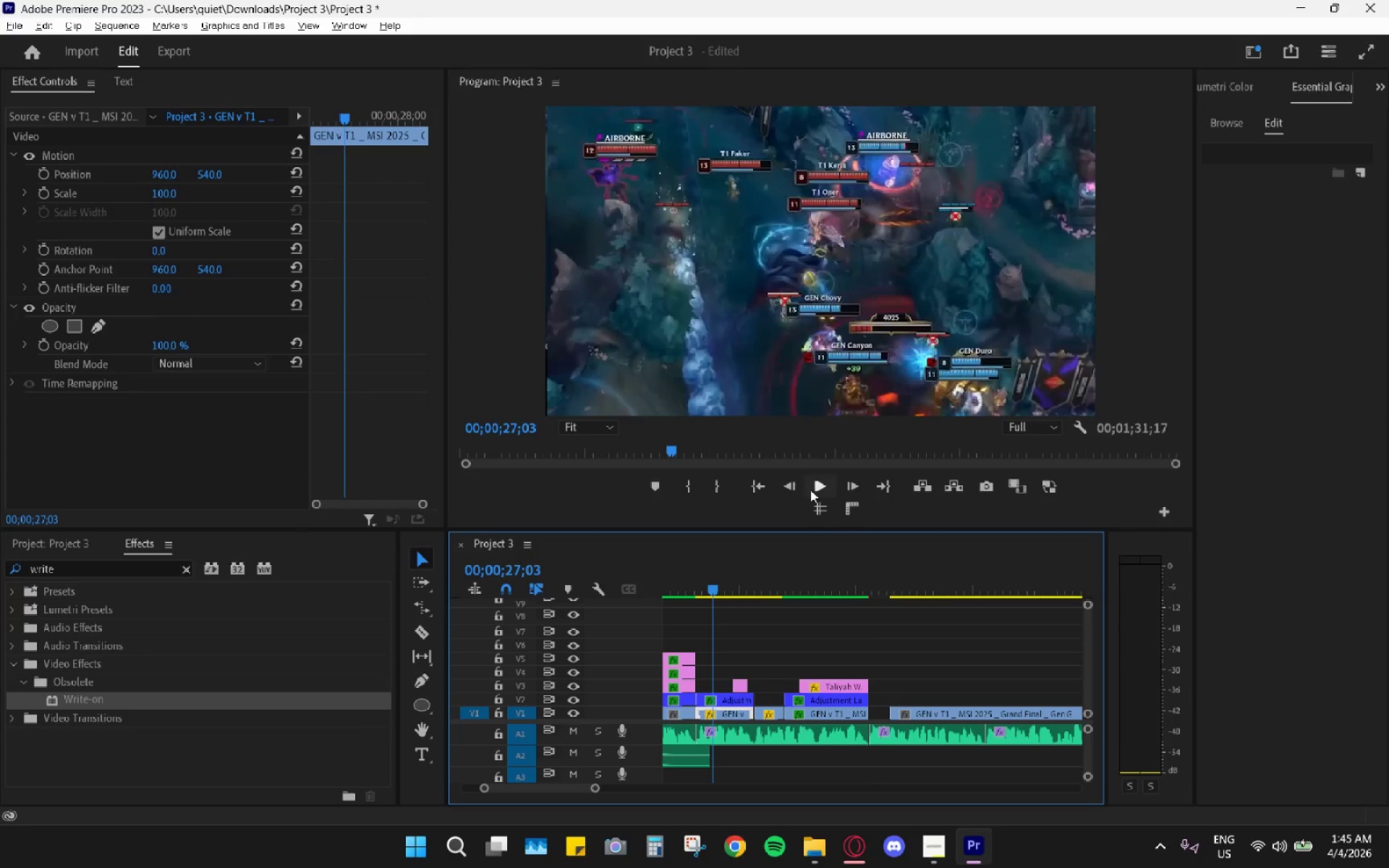 
left_click([811, 490])
 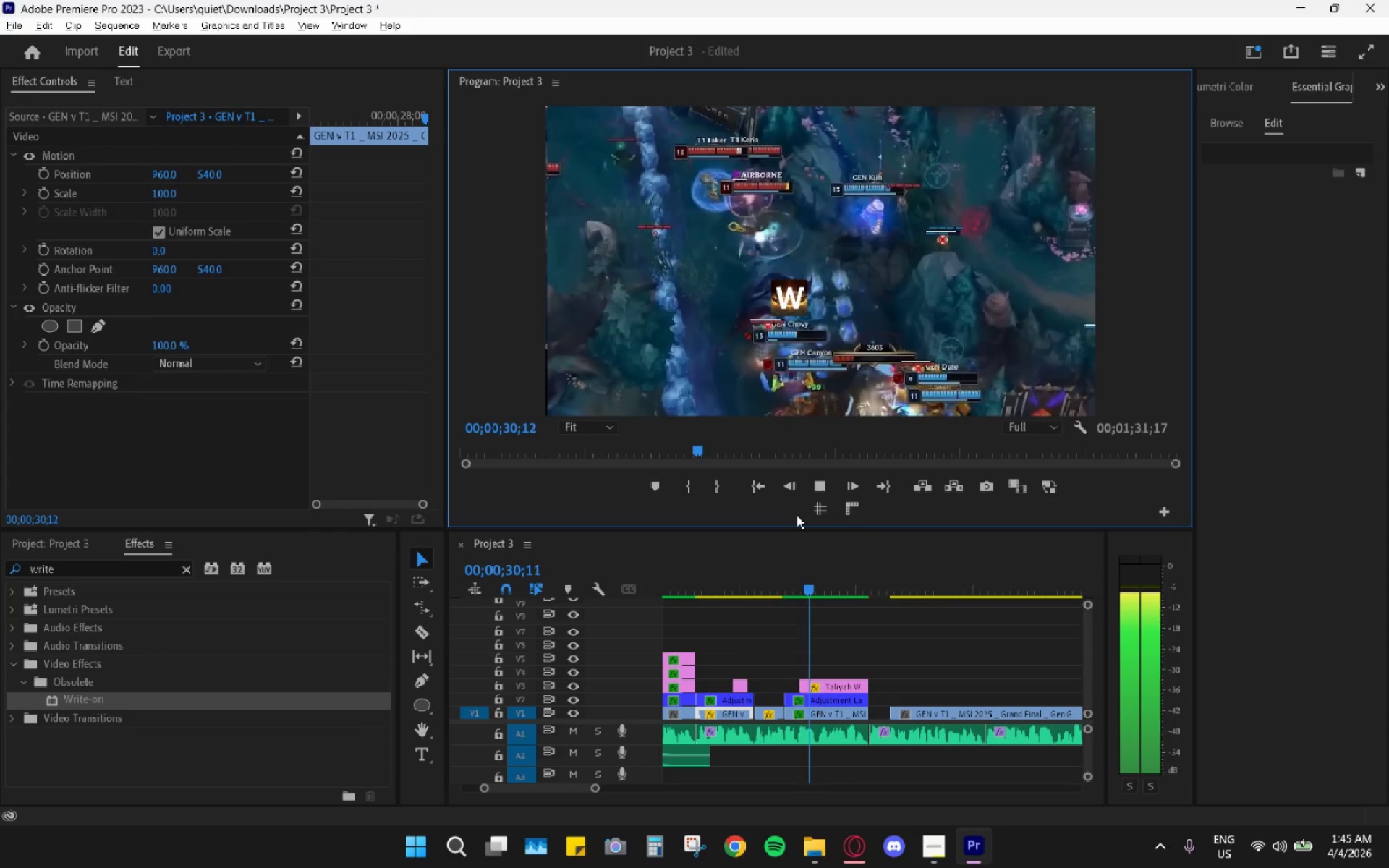 
wait(8.47)
 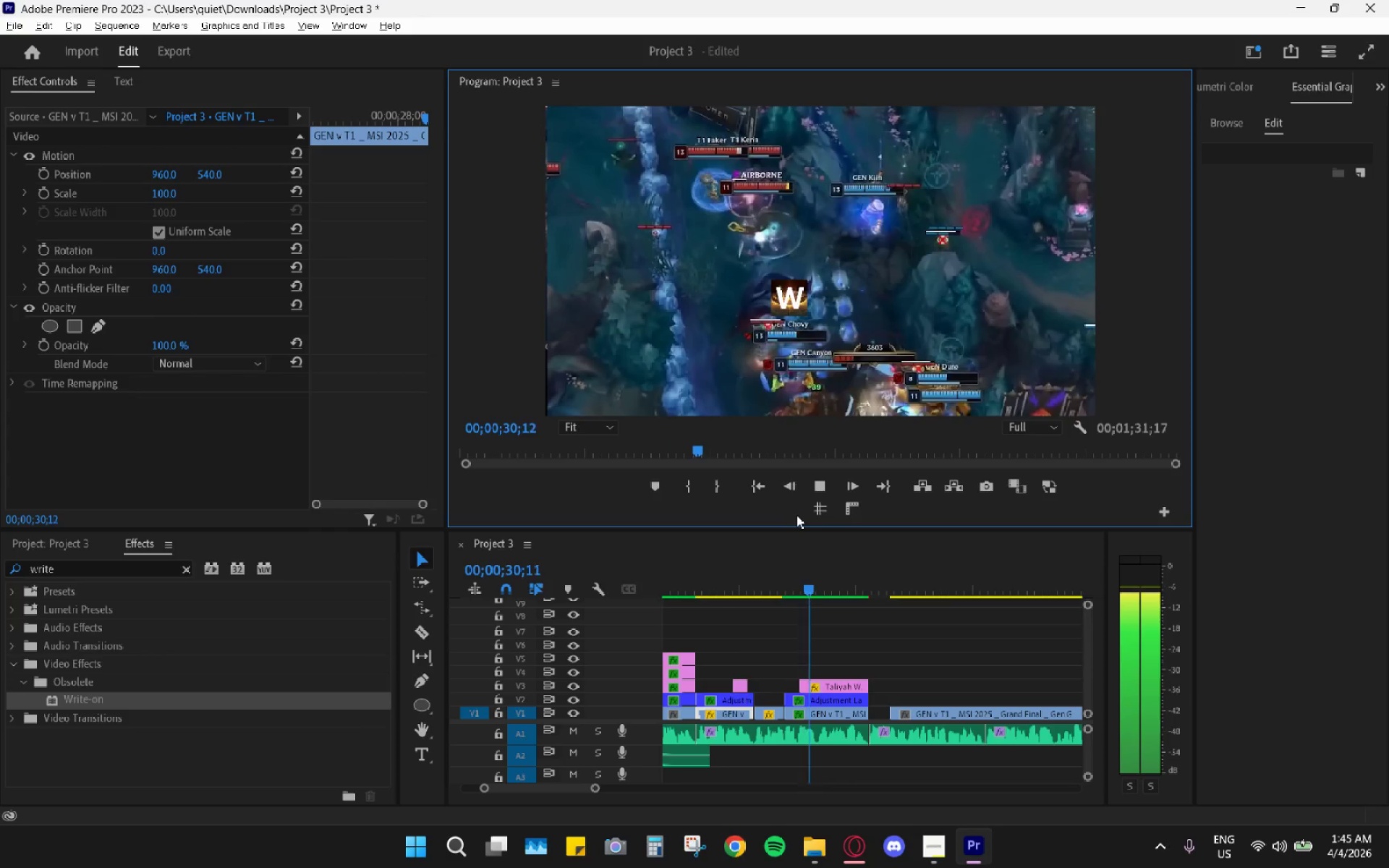 
left_click_drag(start_coordinate=[808, 575], to_coordinate=[774, 580])
 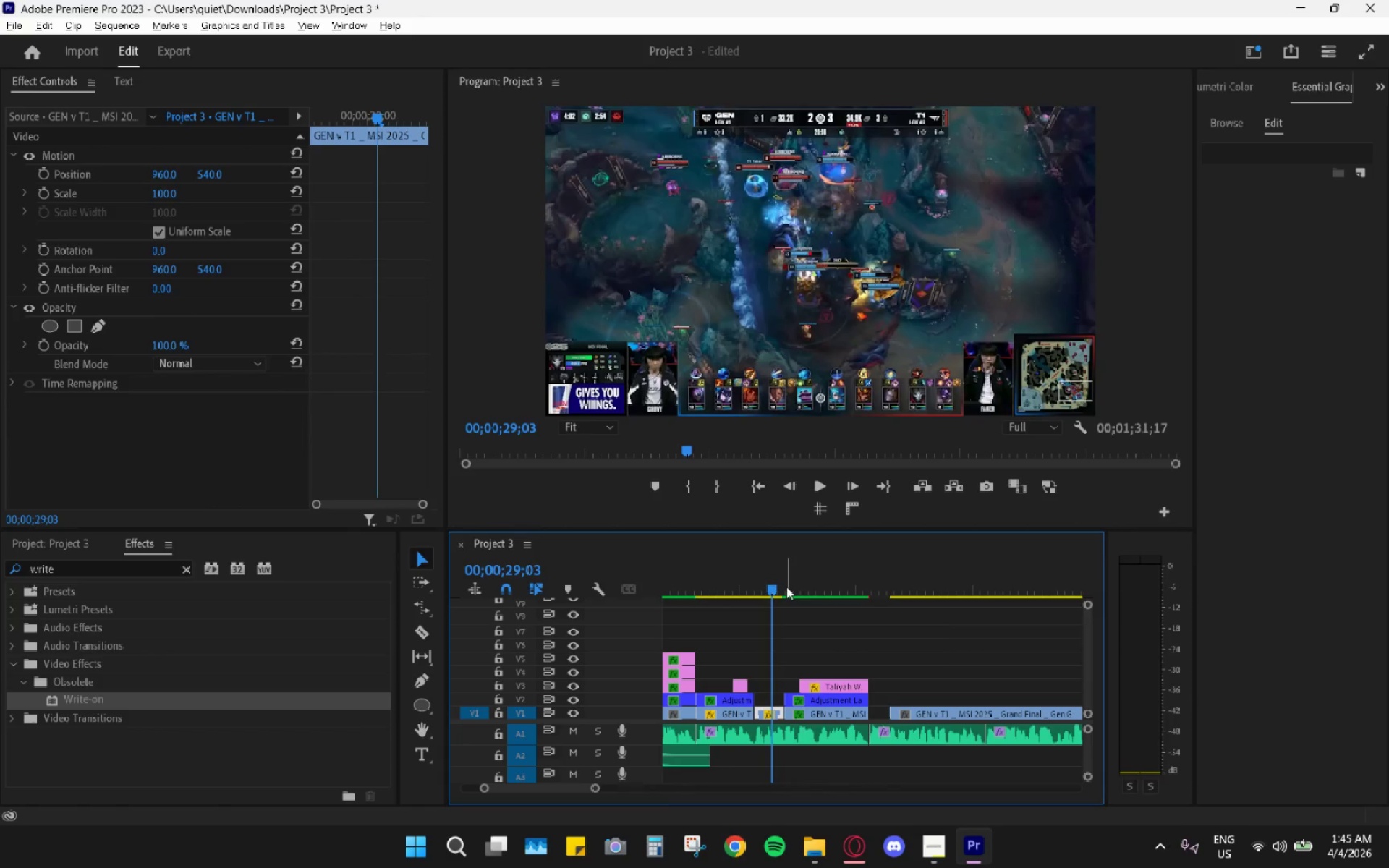 
key(Space)
 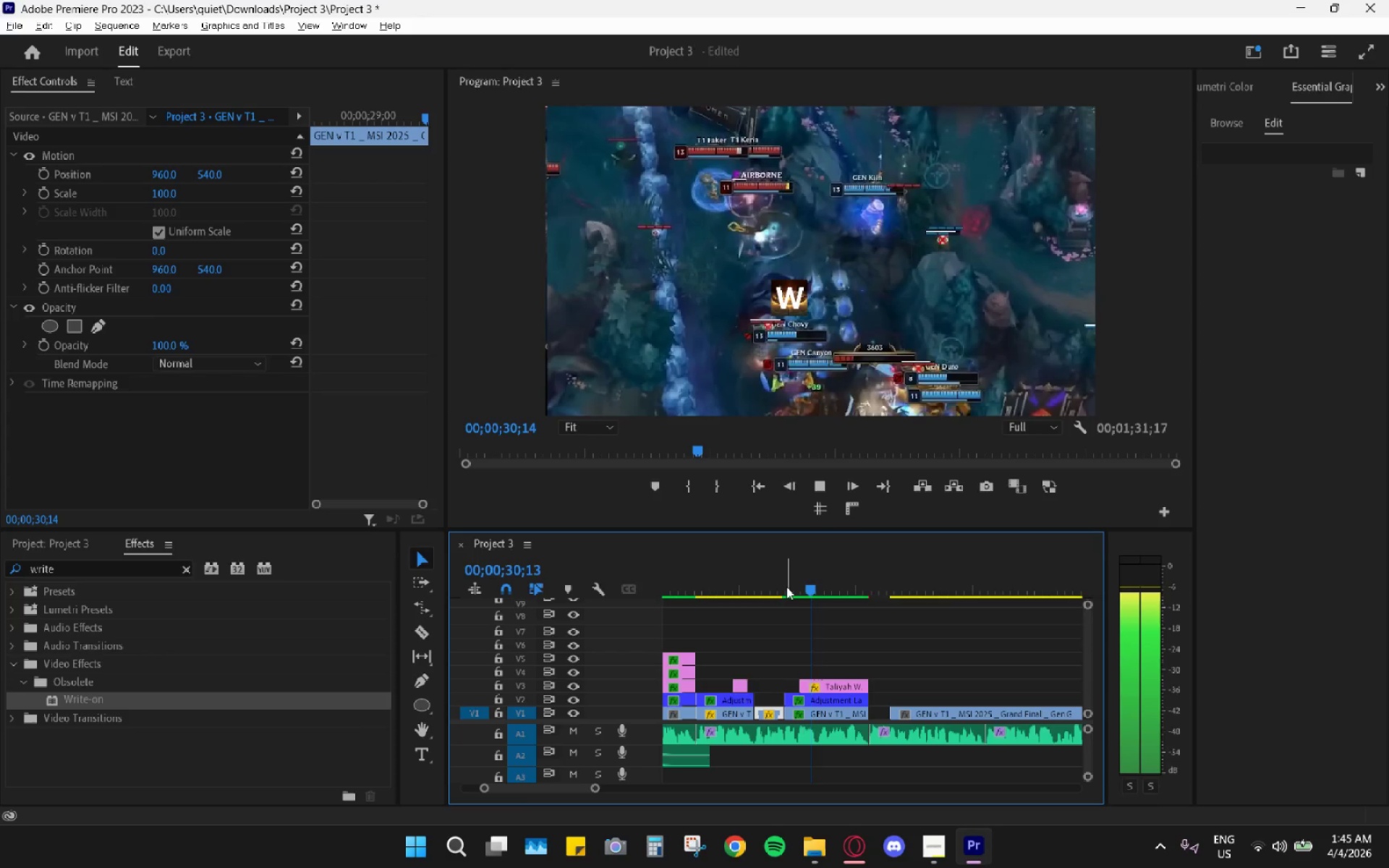 
key(Space)
 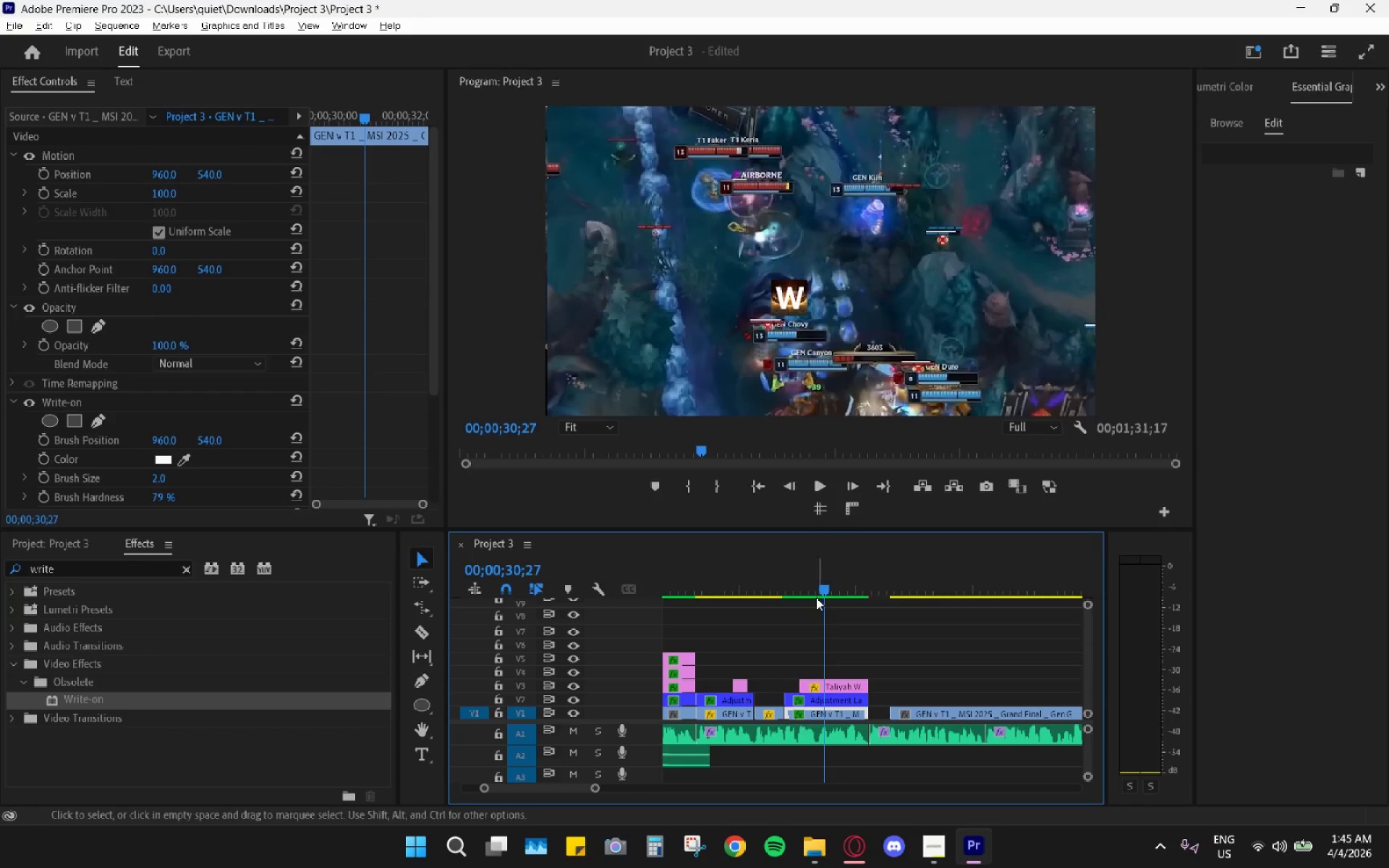 
left_click_drag(start_coordinate=[828, 588], to_coordinate=[822, 587])
 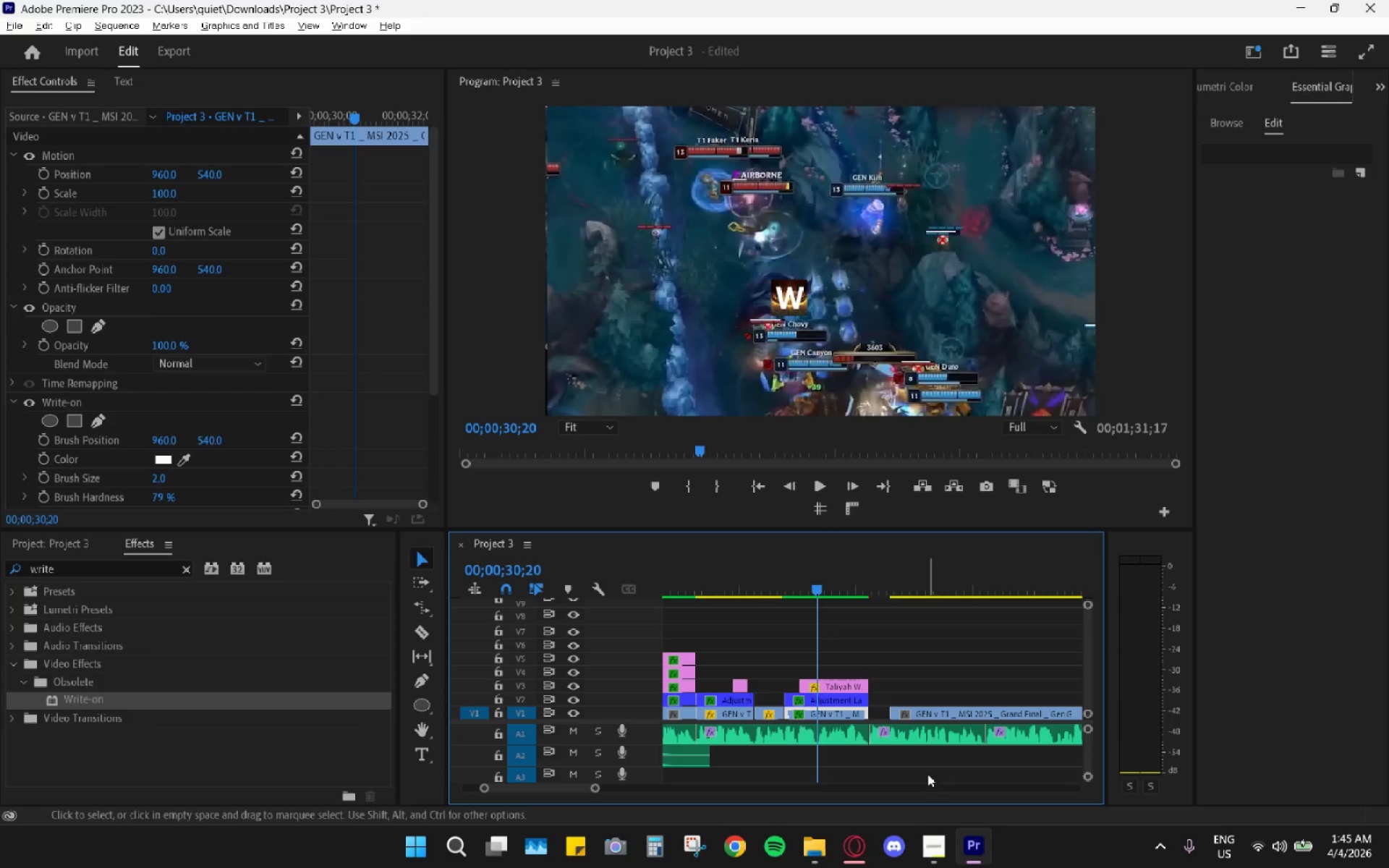 
left_click([862, 846])
 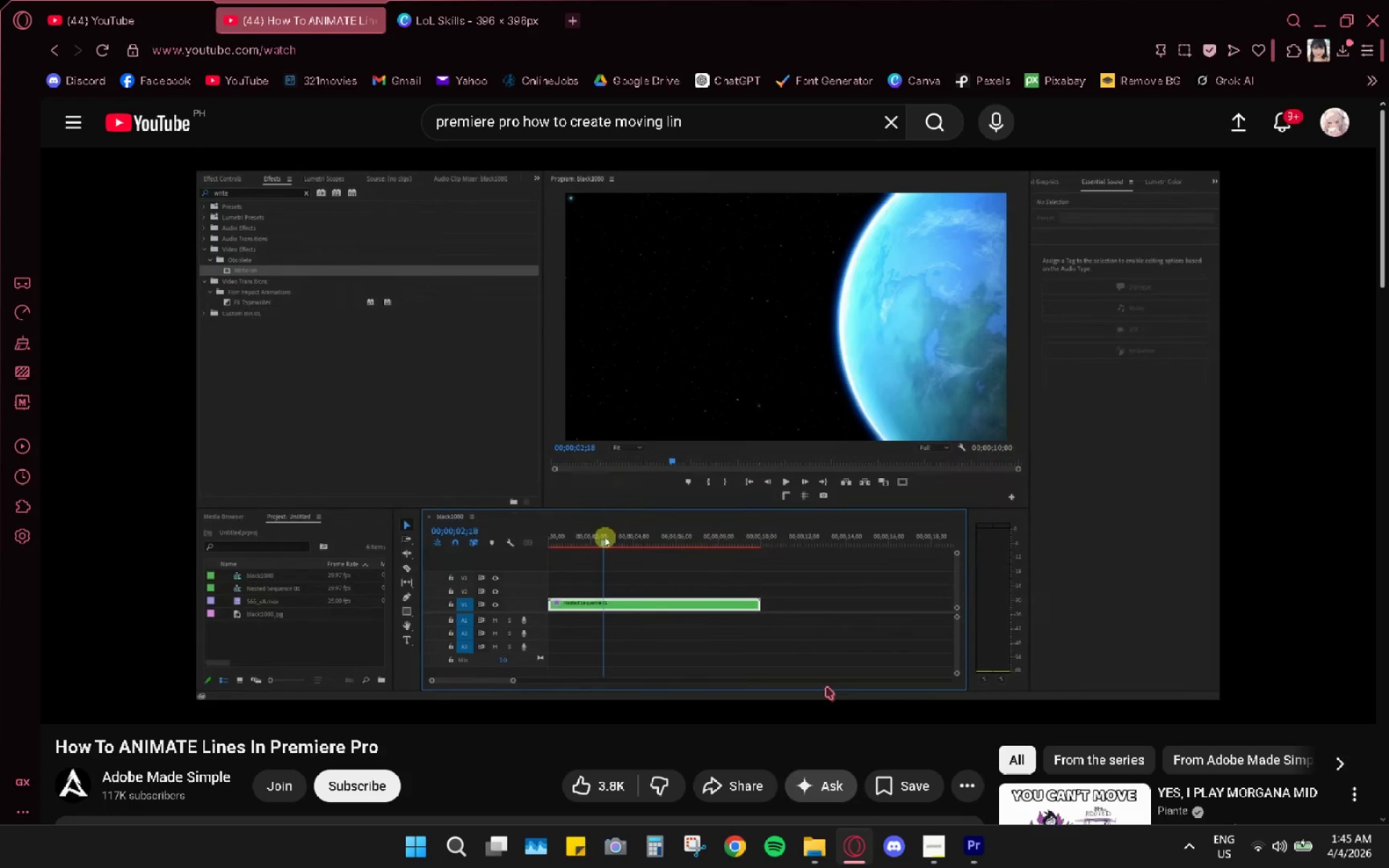 
key(Space)
 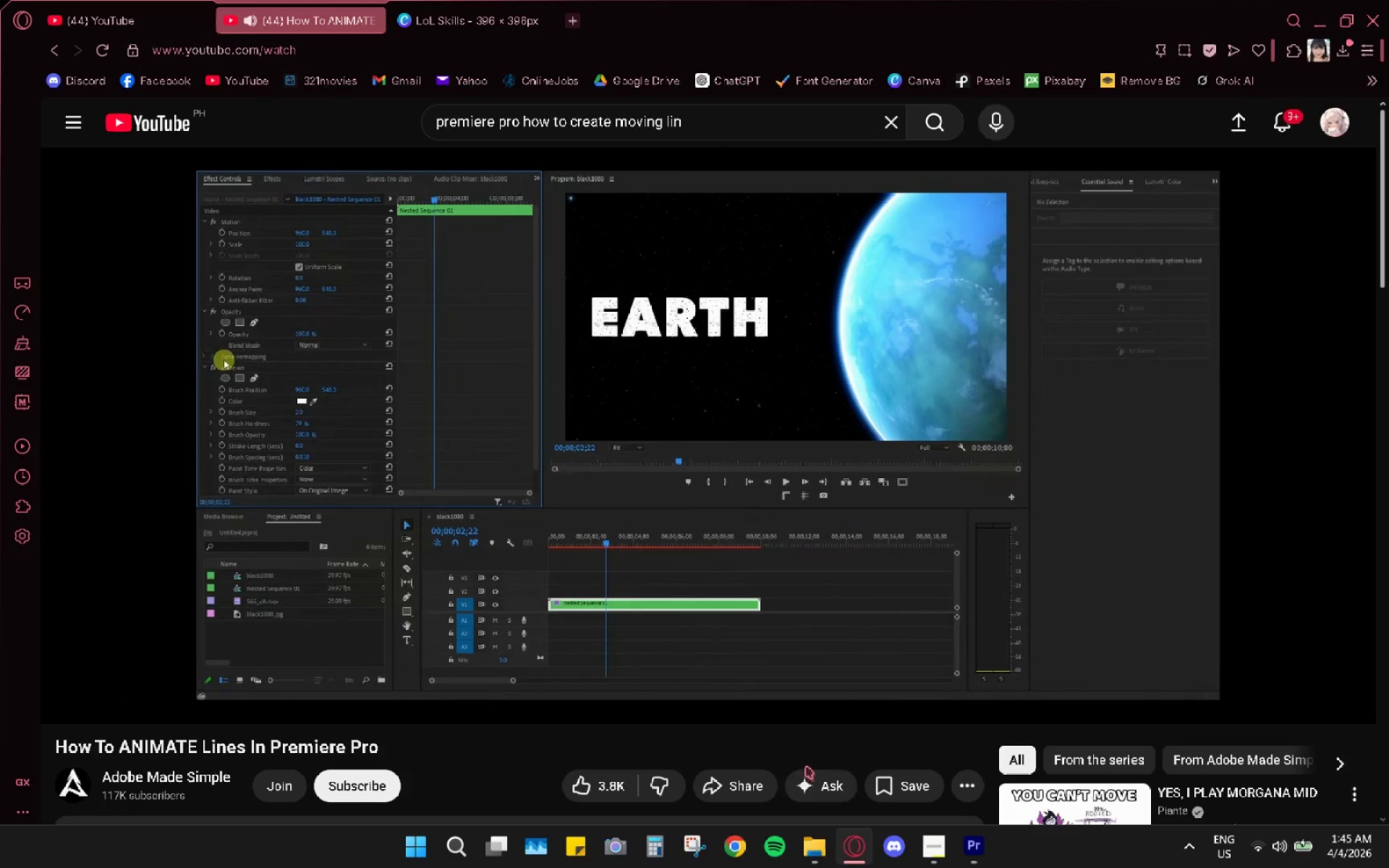 
wait(10.01)
 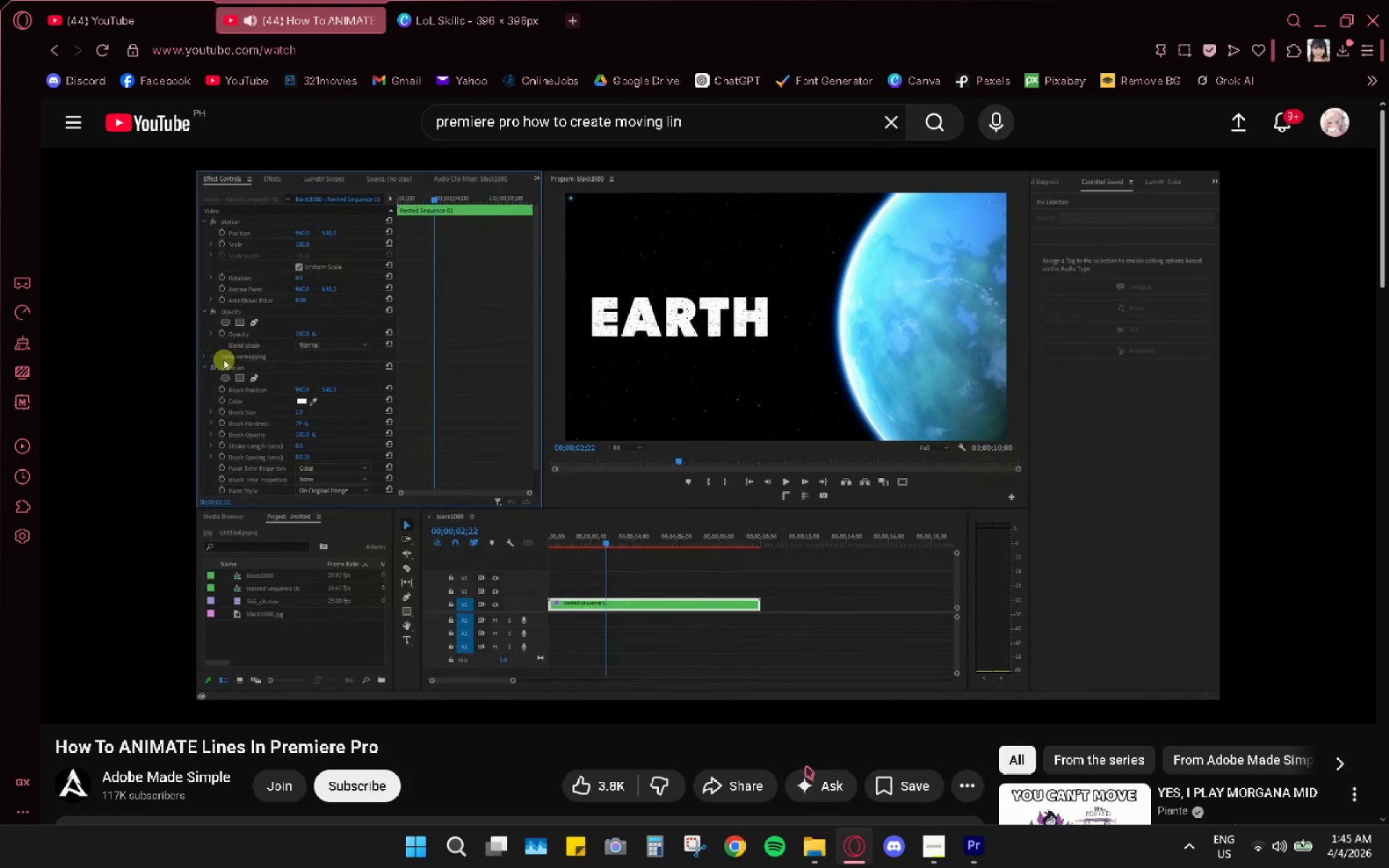 
left_click([974, 842])
 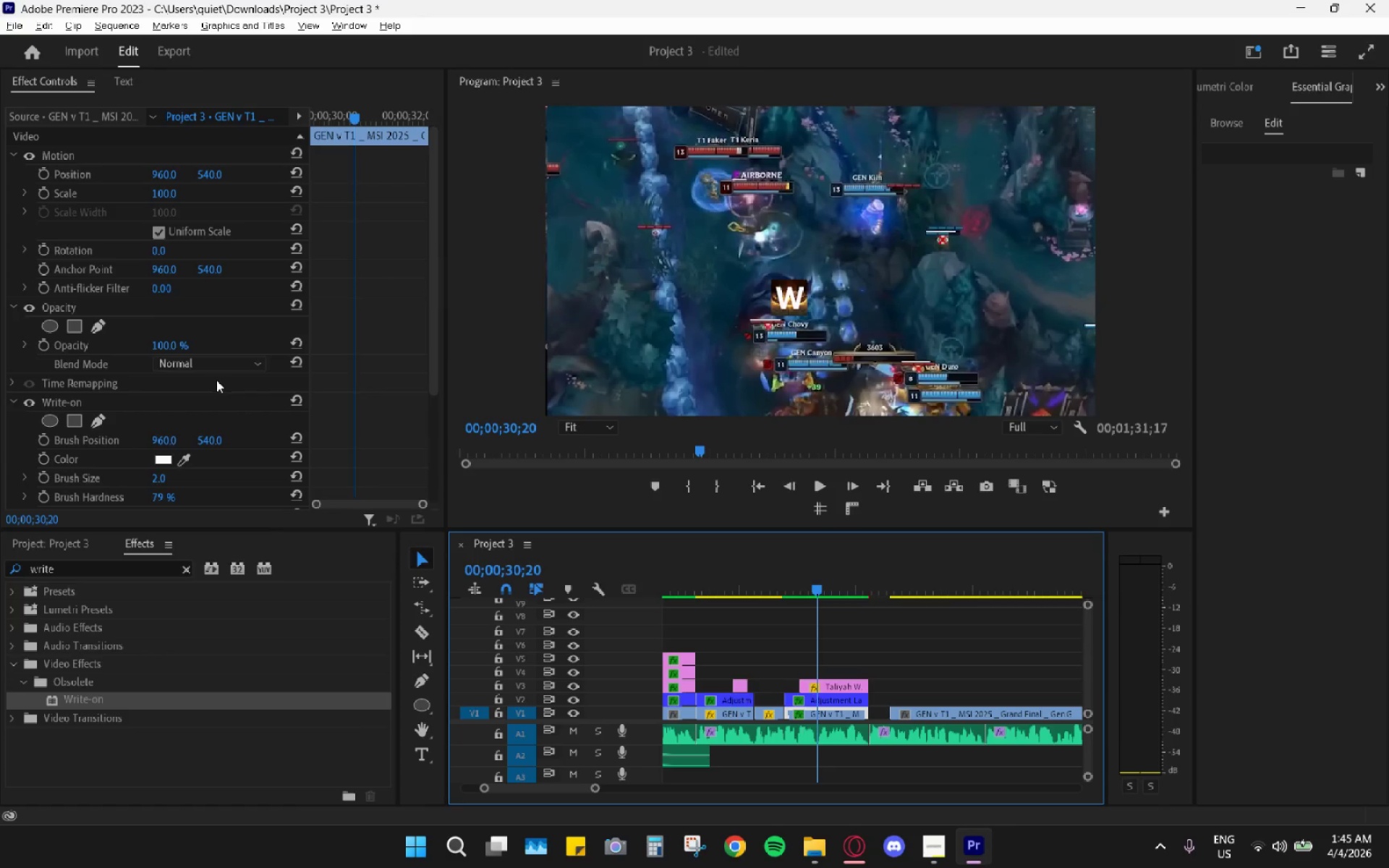 
left_click([48, 442])
 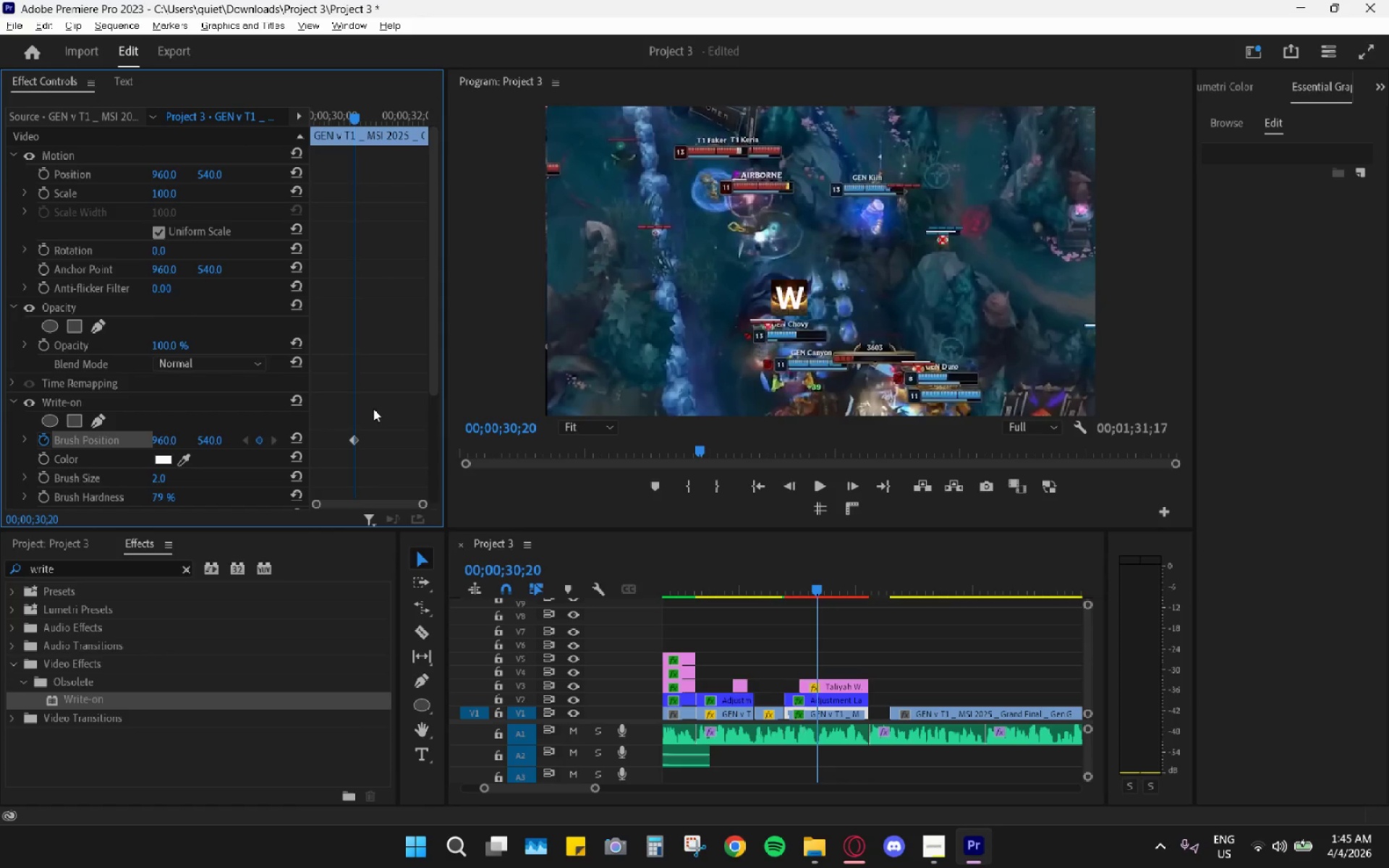 
scroll: coordinate [373, 408], scroll_direction: down, amount: 5.0
 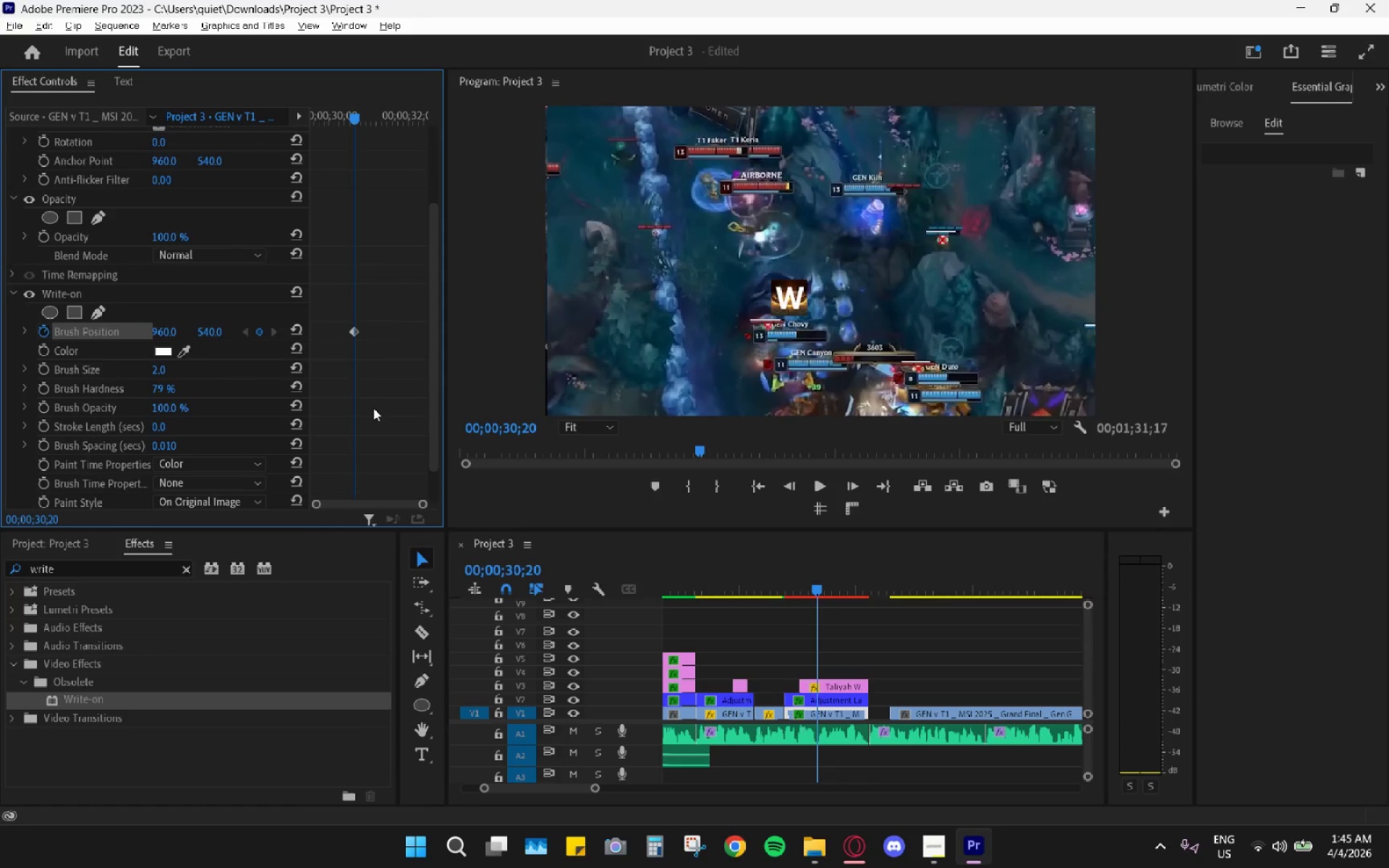 
key(Alt+AltLeft)
 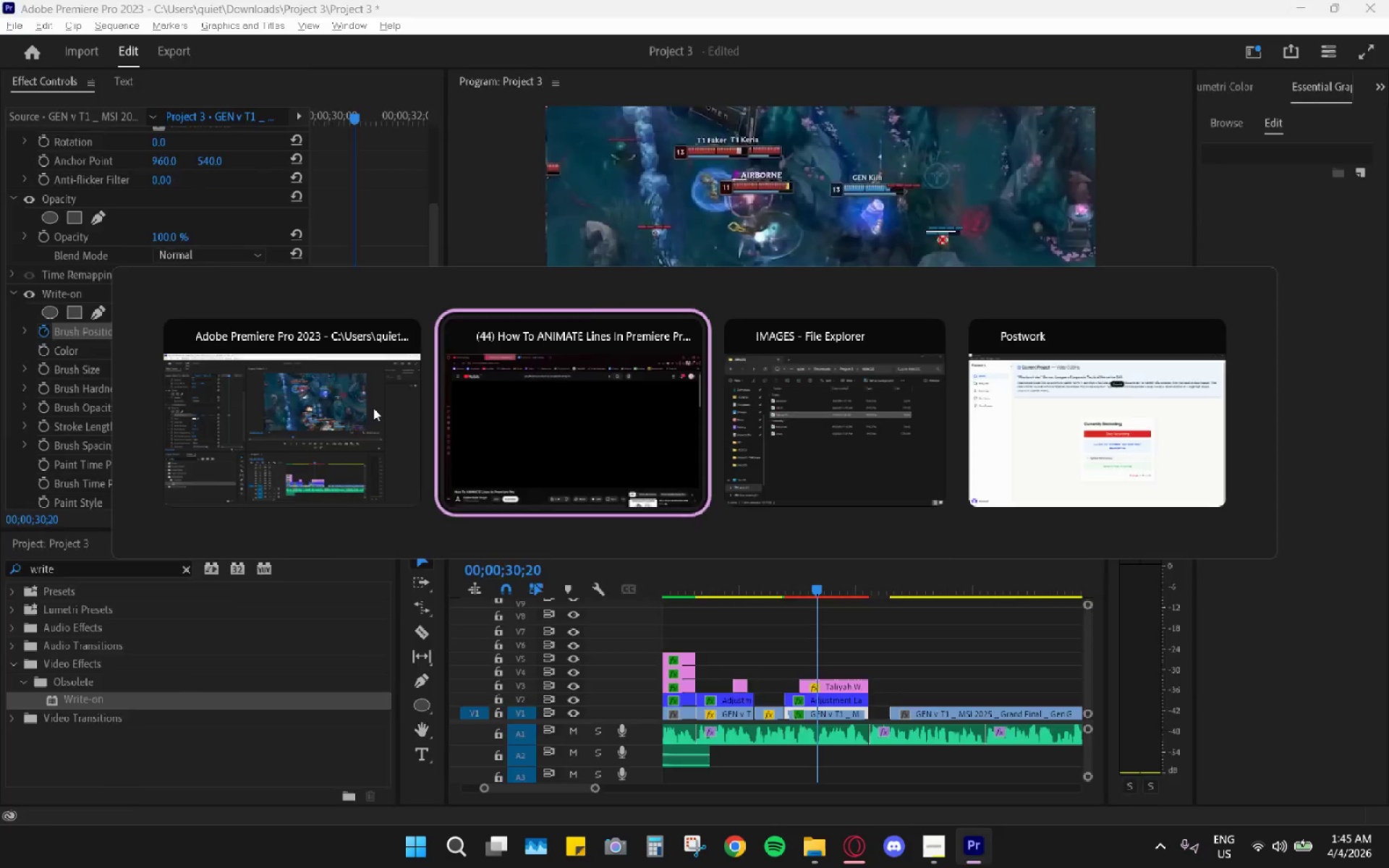 
key(Alt+Tab)
 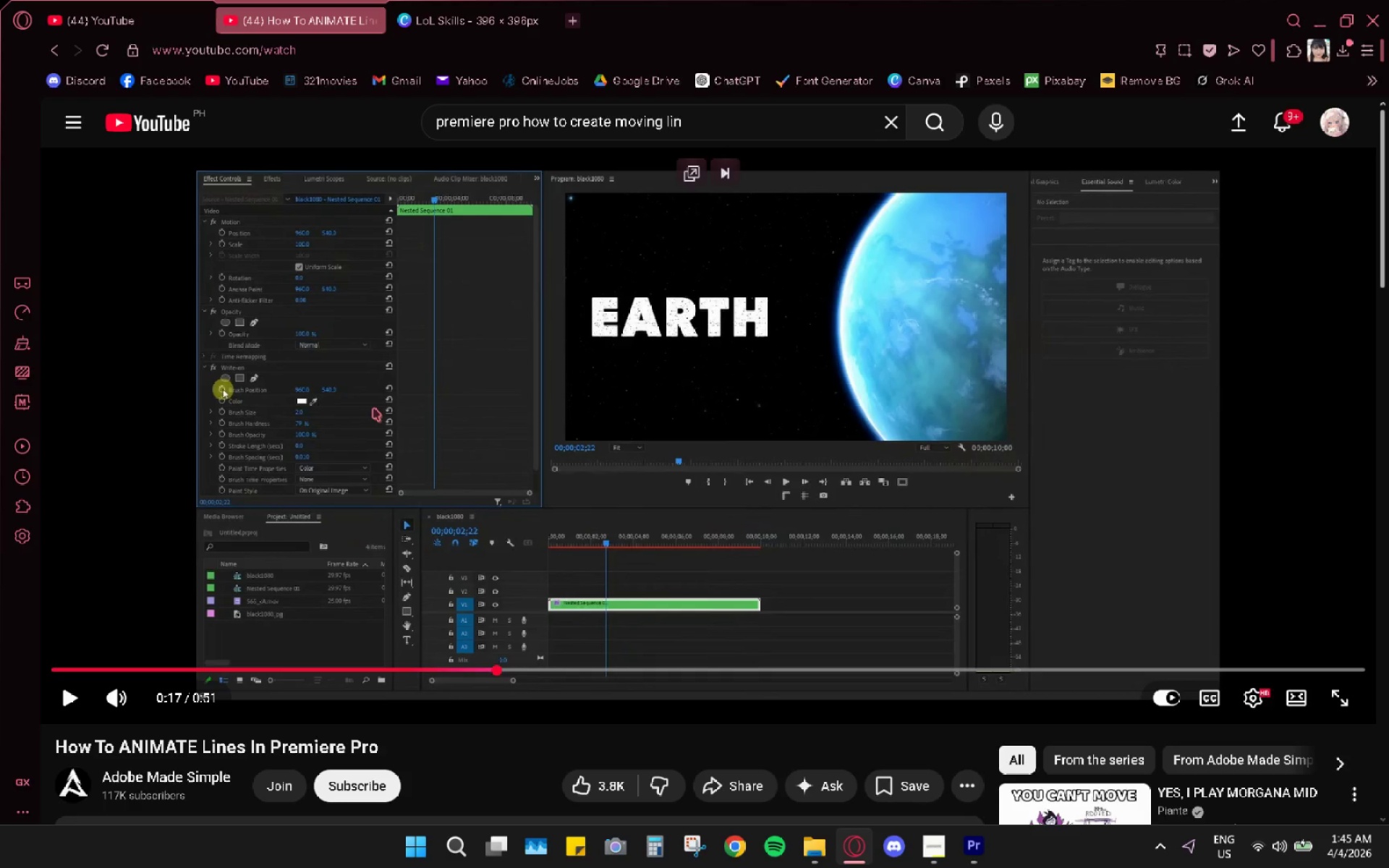 
key(Space)
 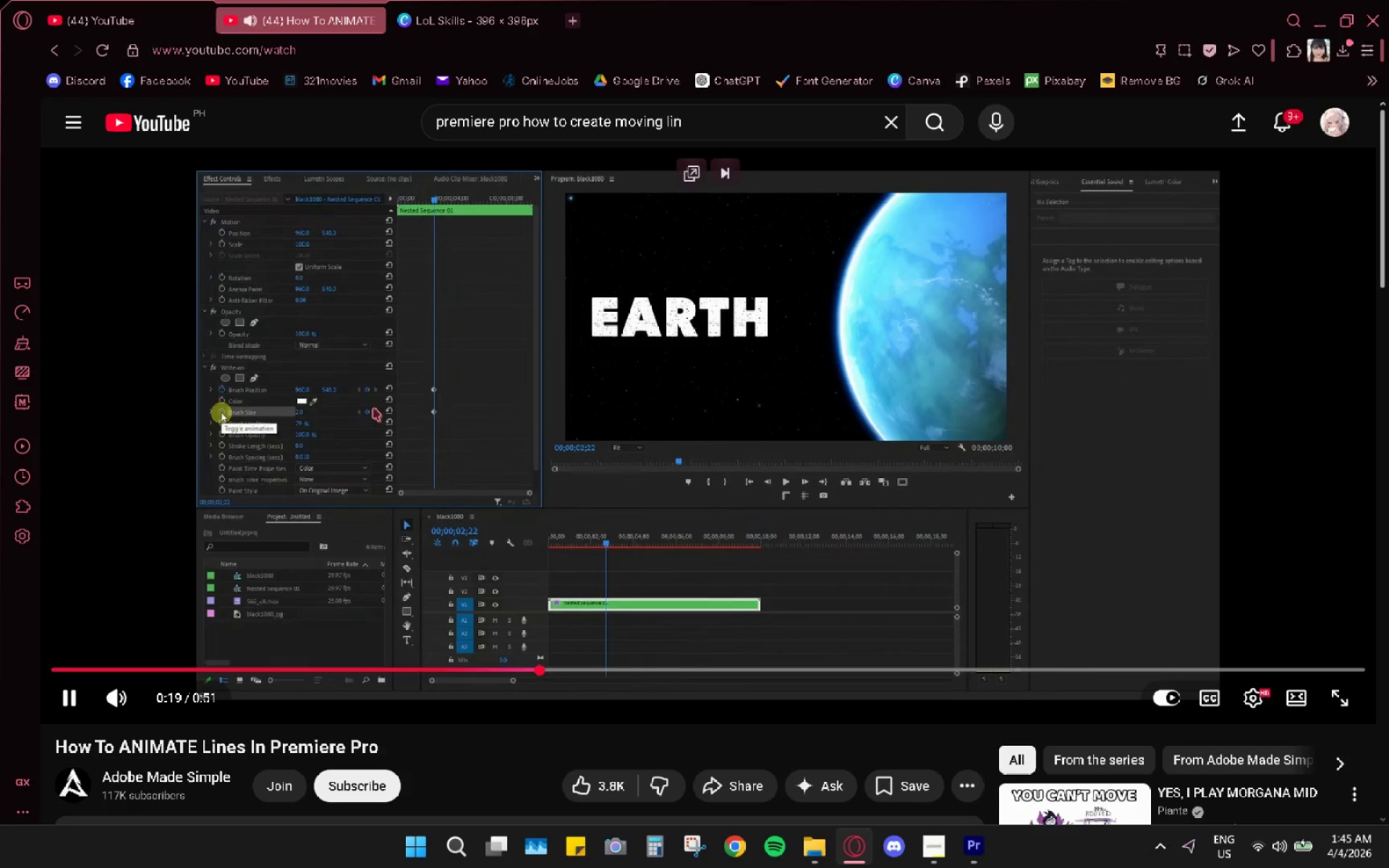 
key(Space)
 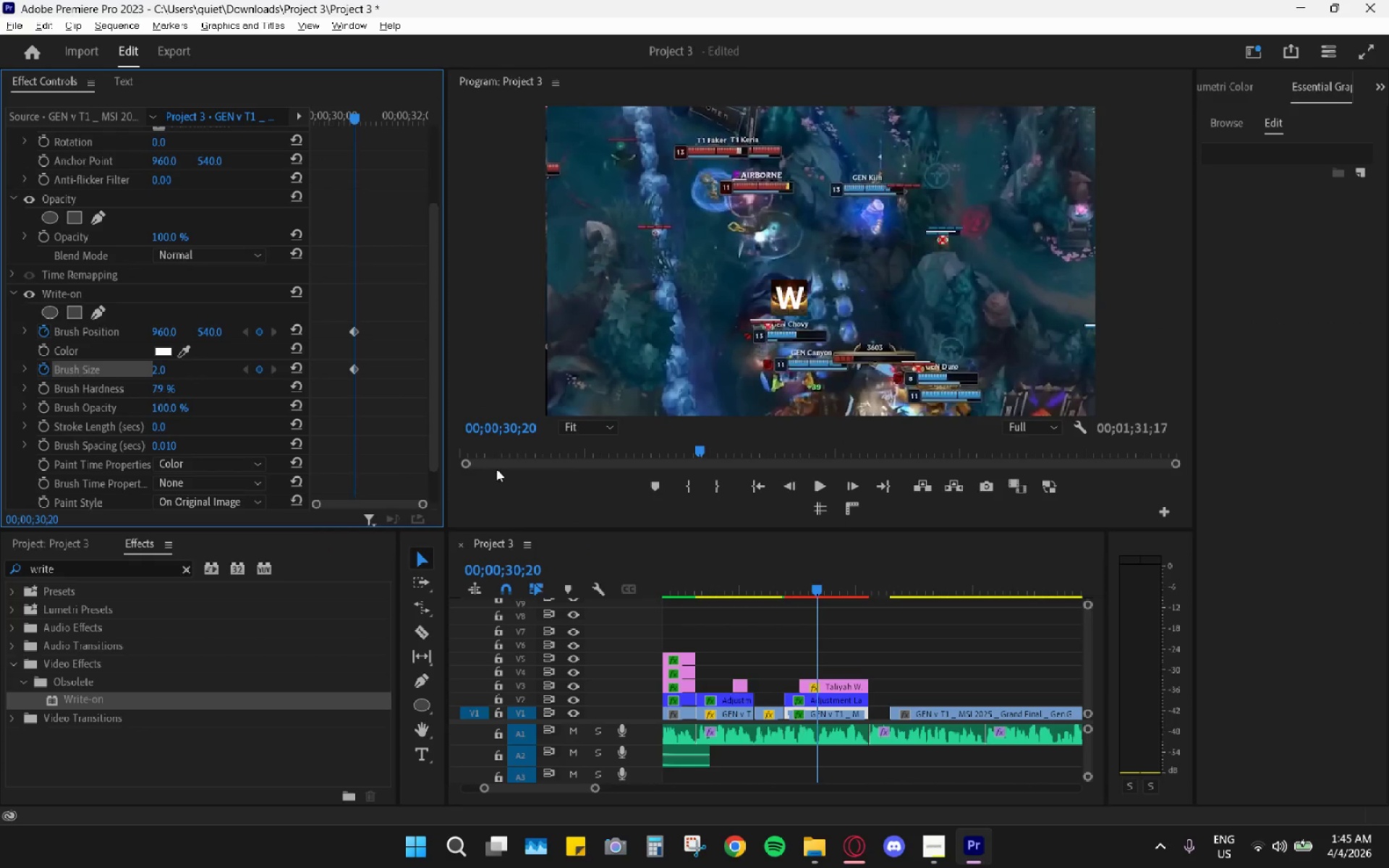 
left_click([863, 863])
 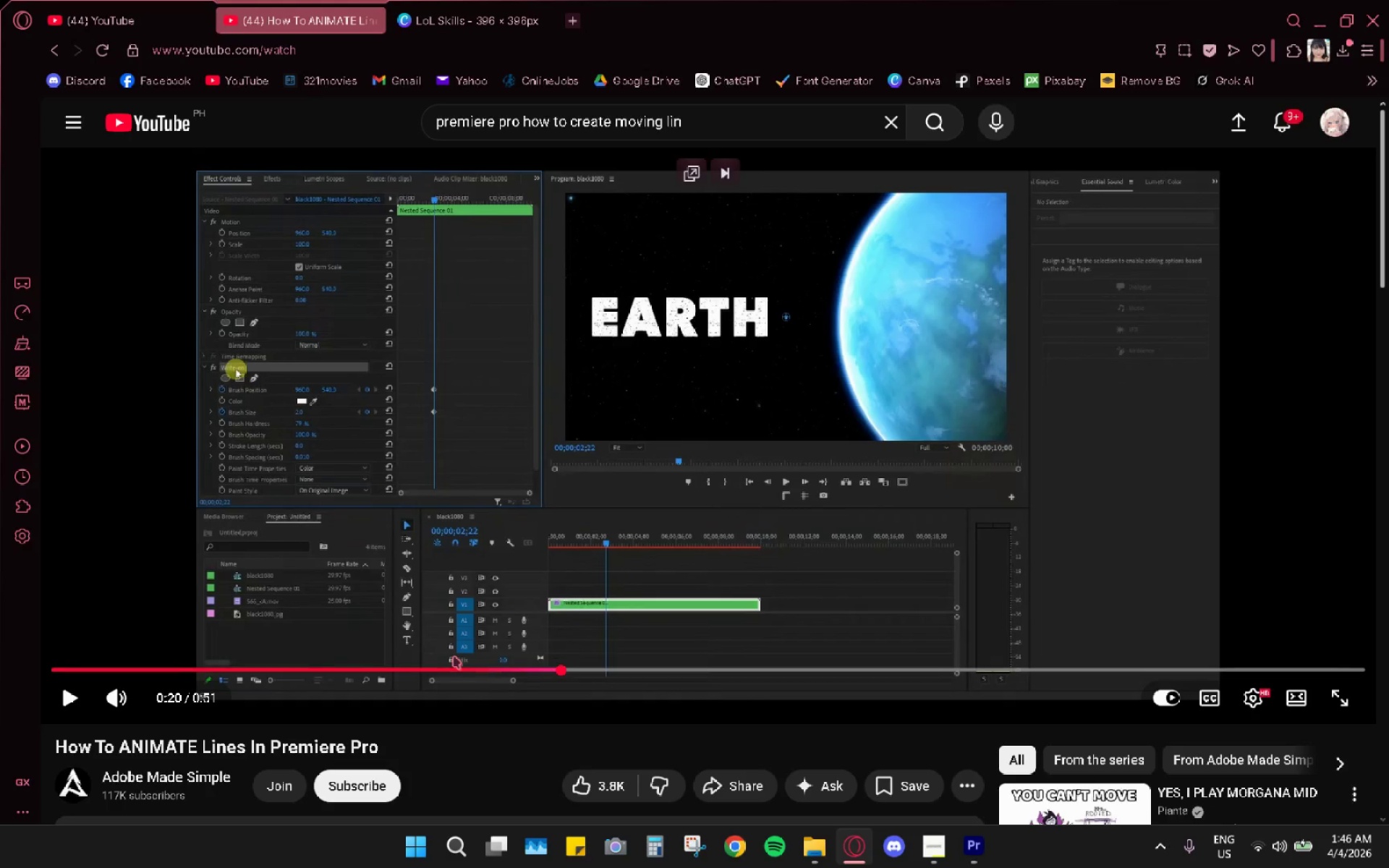 
key(Space)
 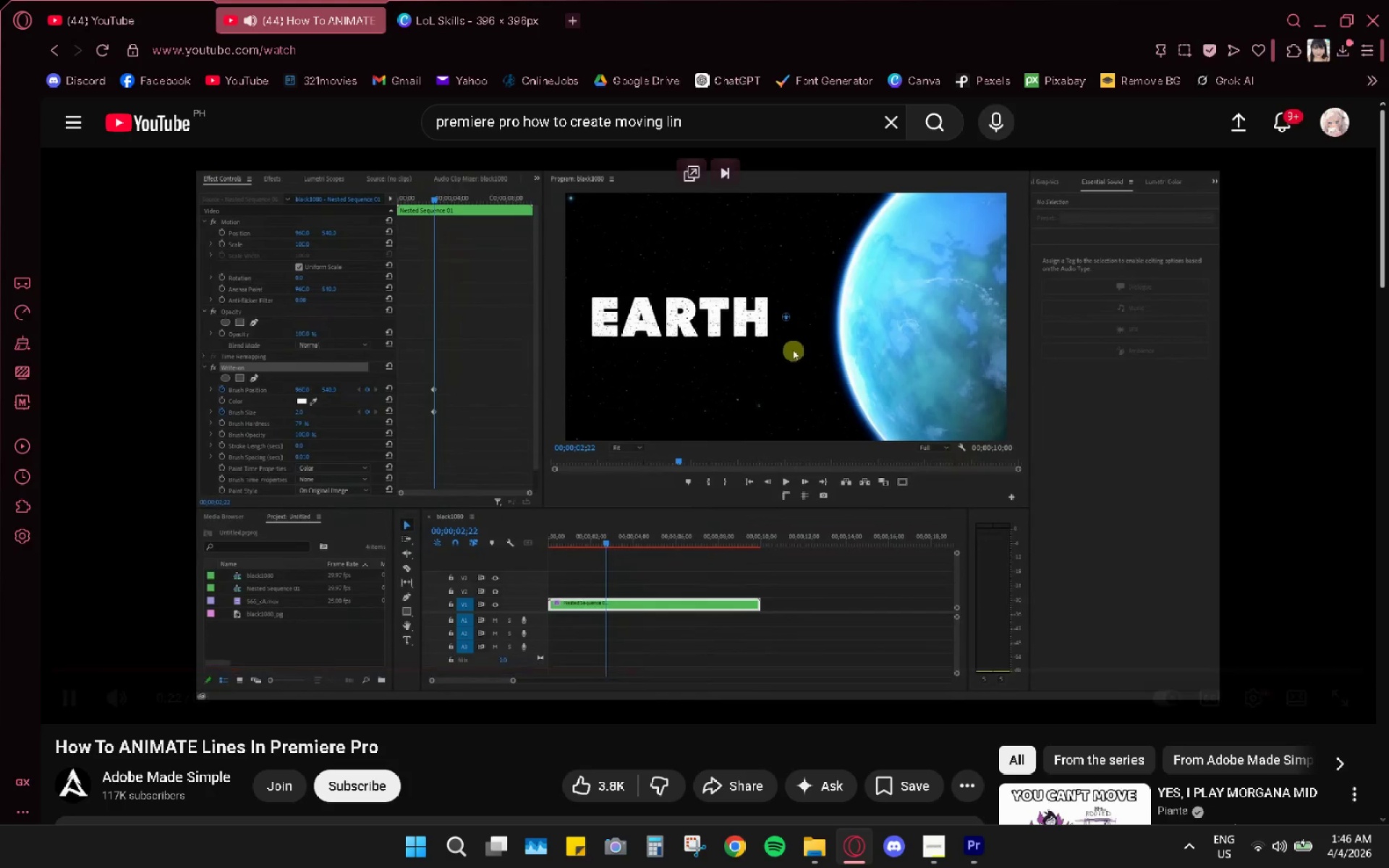 
key(Space)
 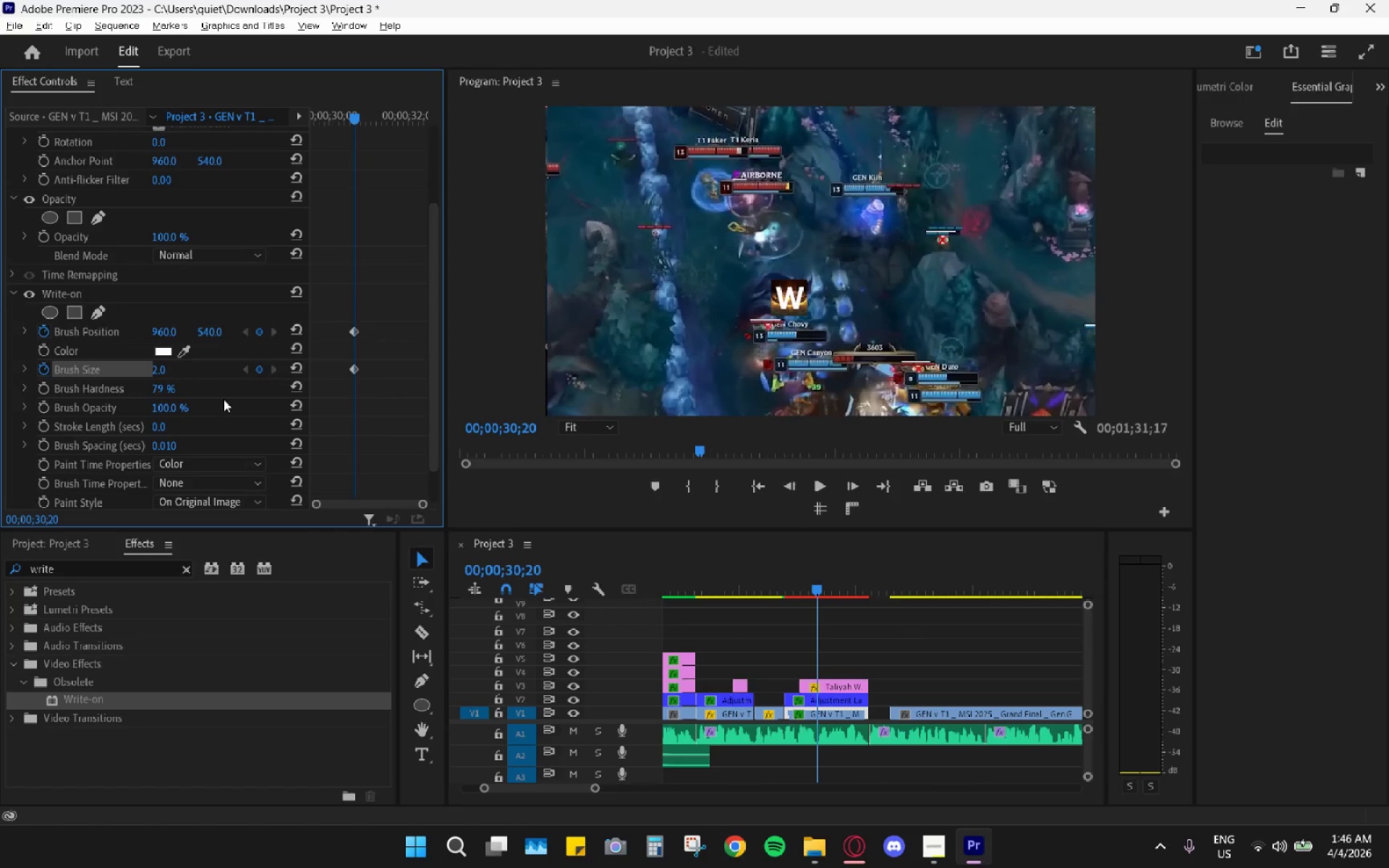 
left_click([124, 294])
 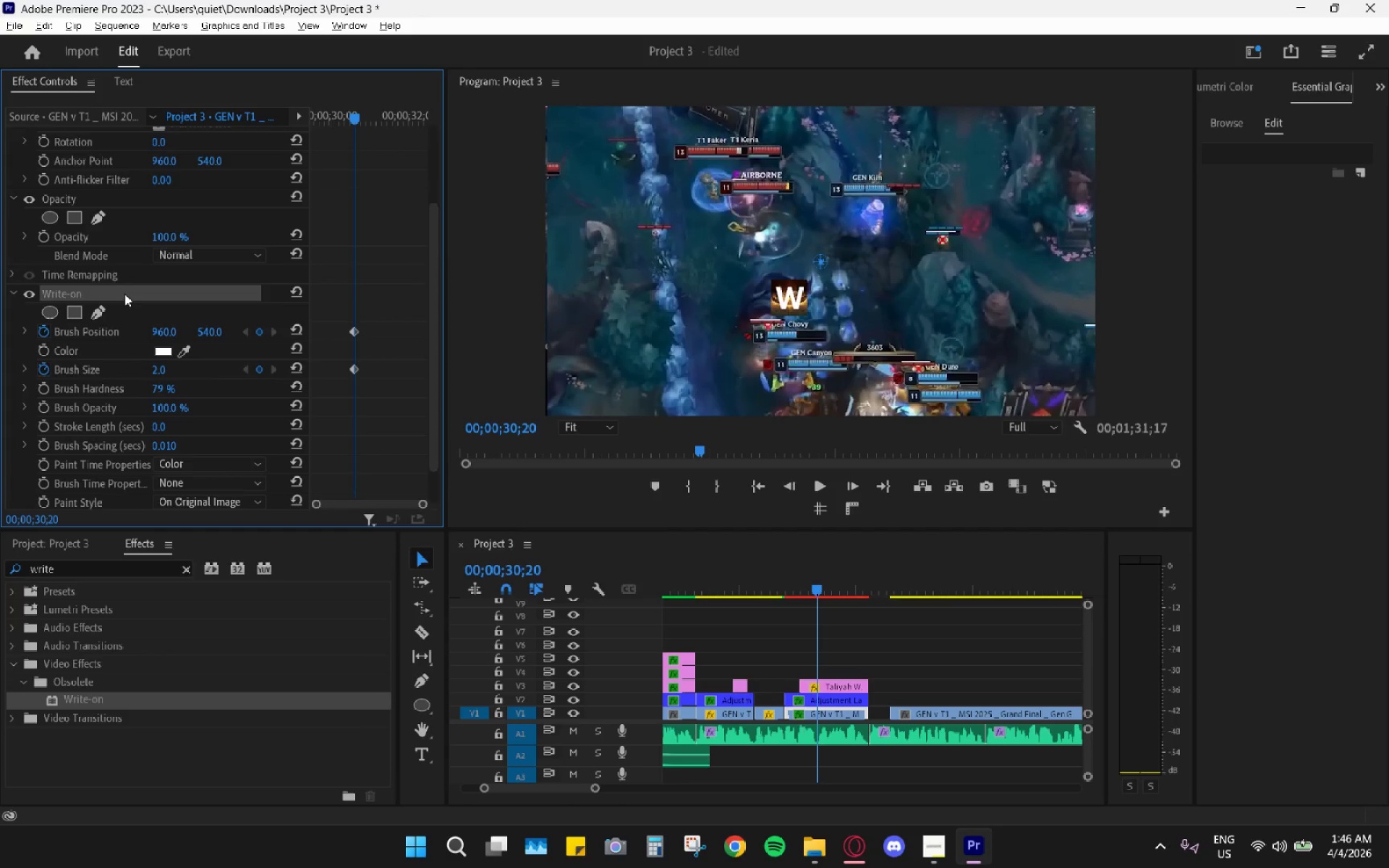 
wait(6.69)
 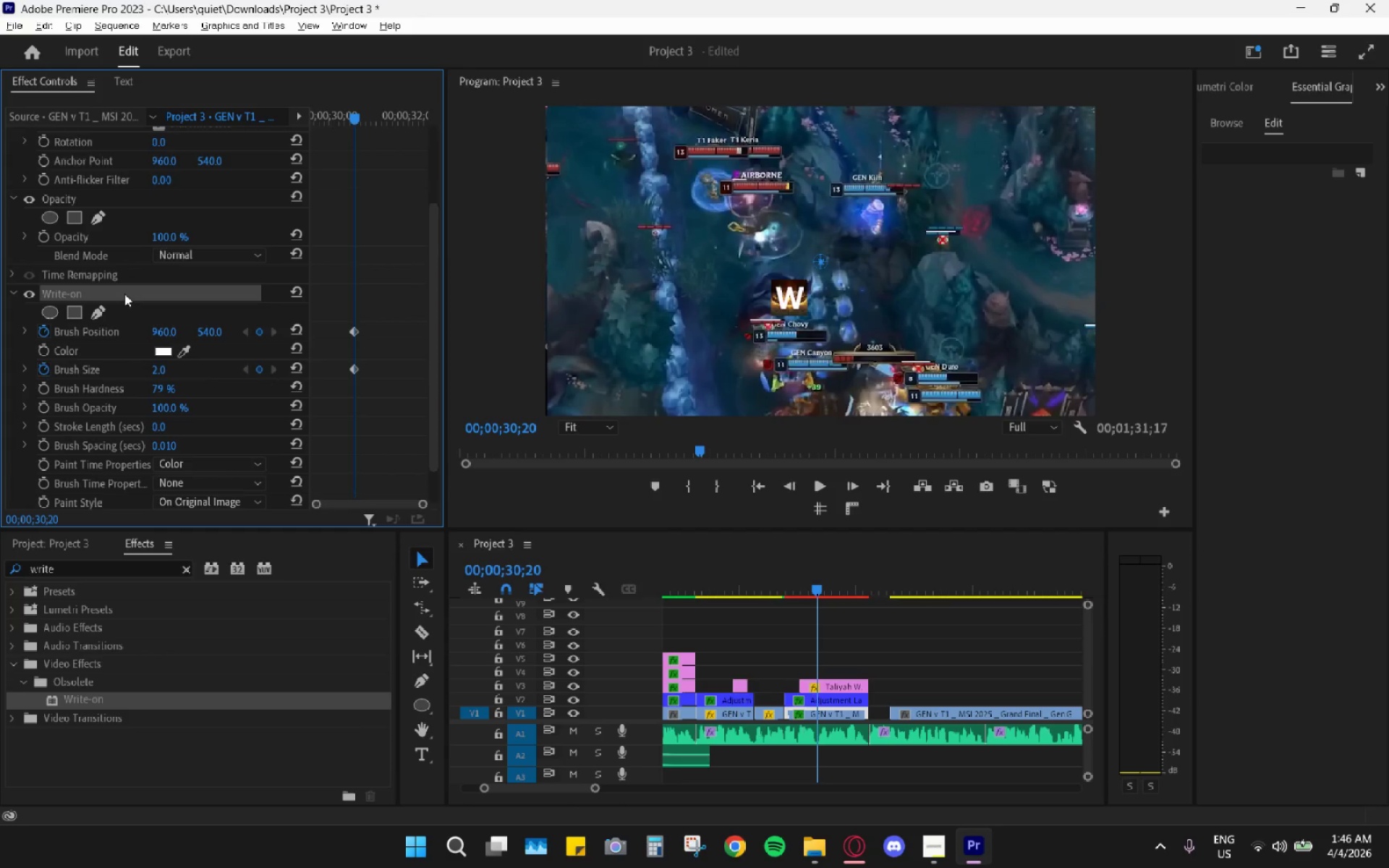 
key(Alt+AltLeft)
 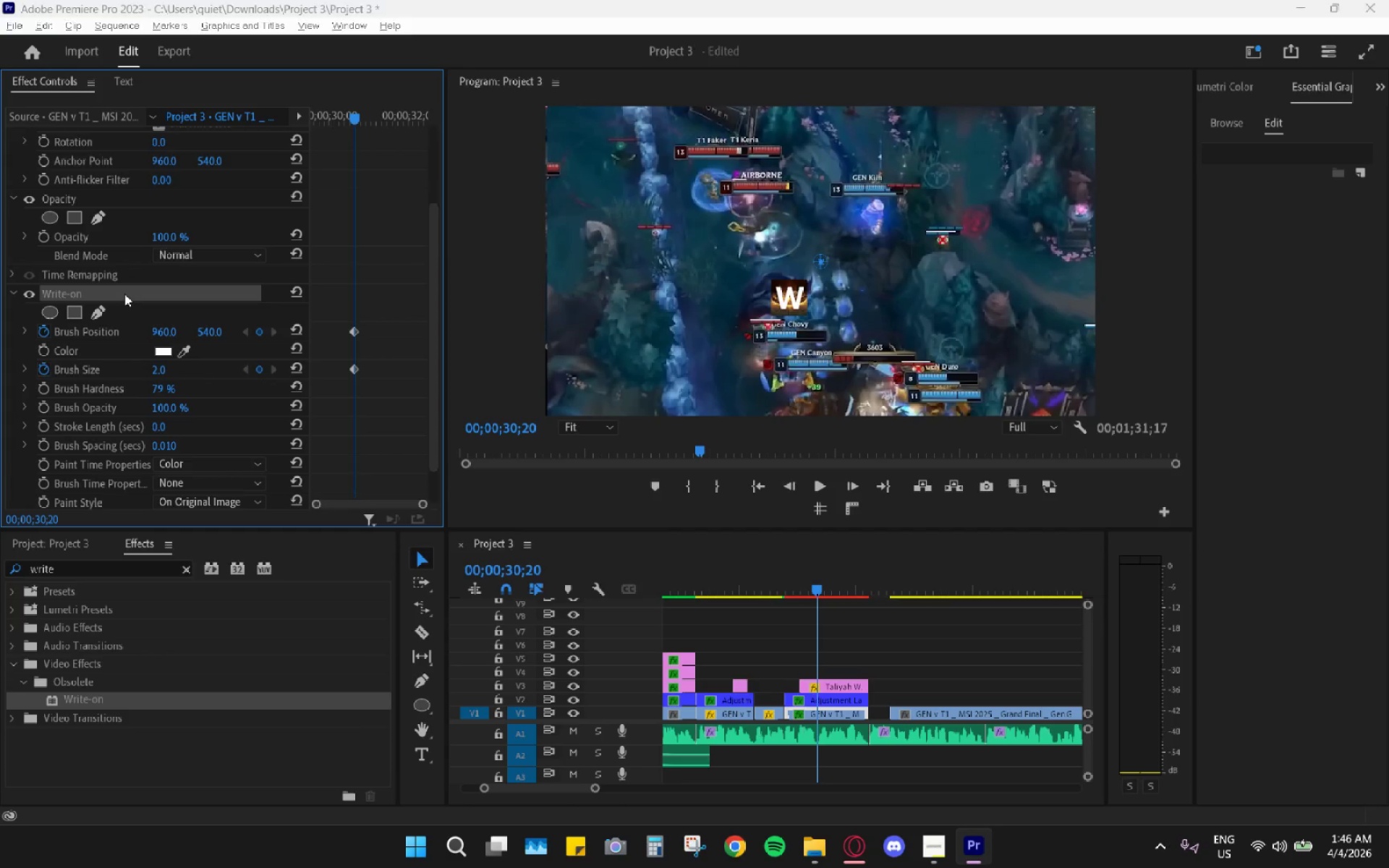 
key(Alt+Tab)
 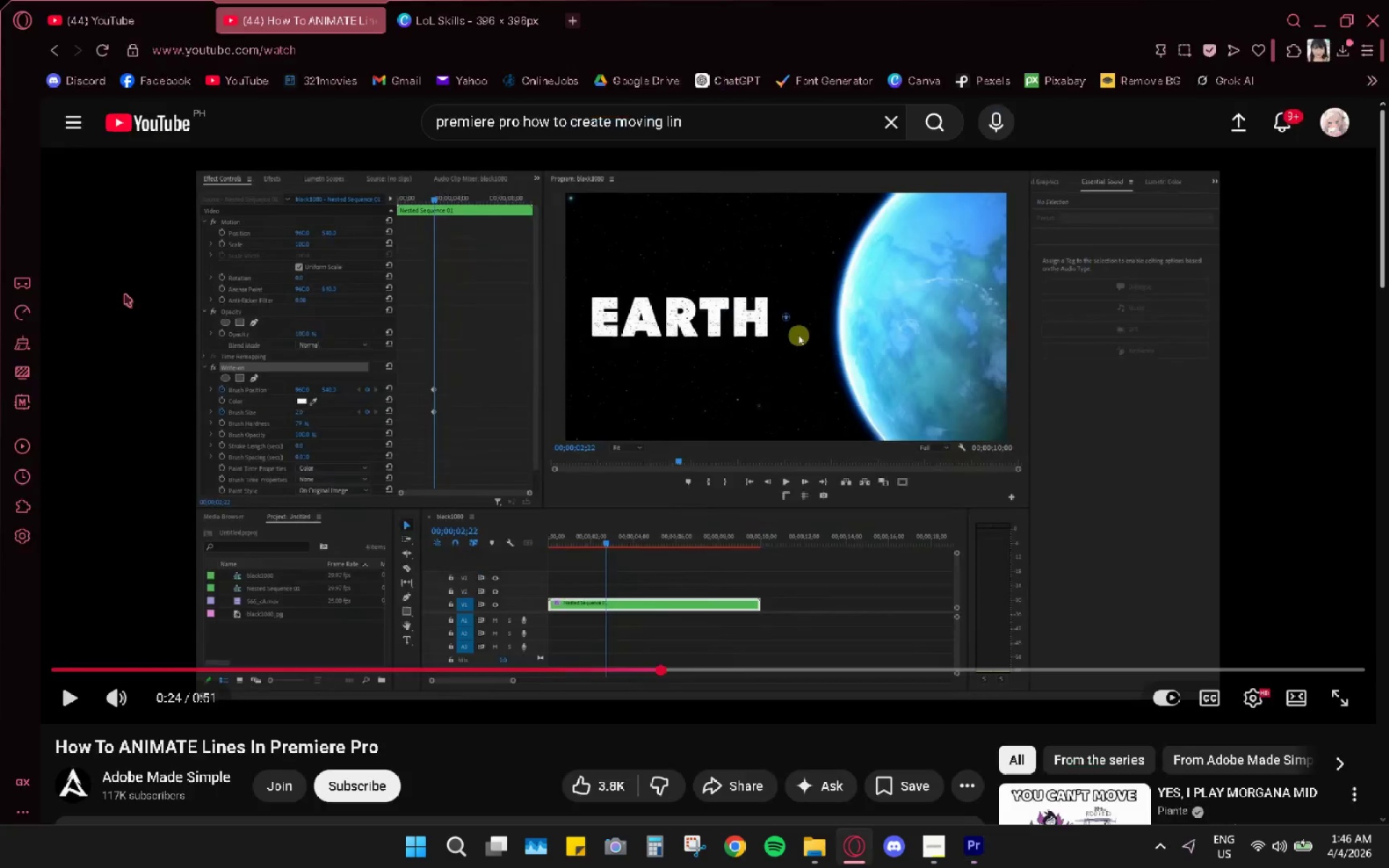 
key(Space)
 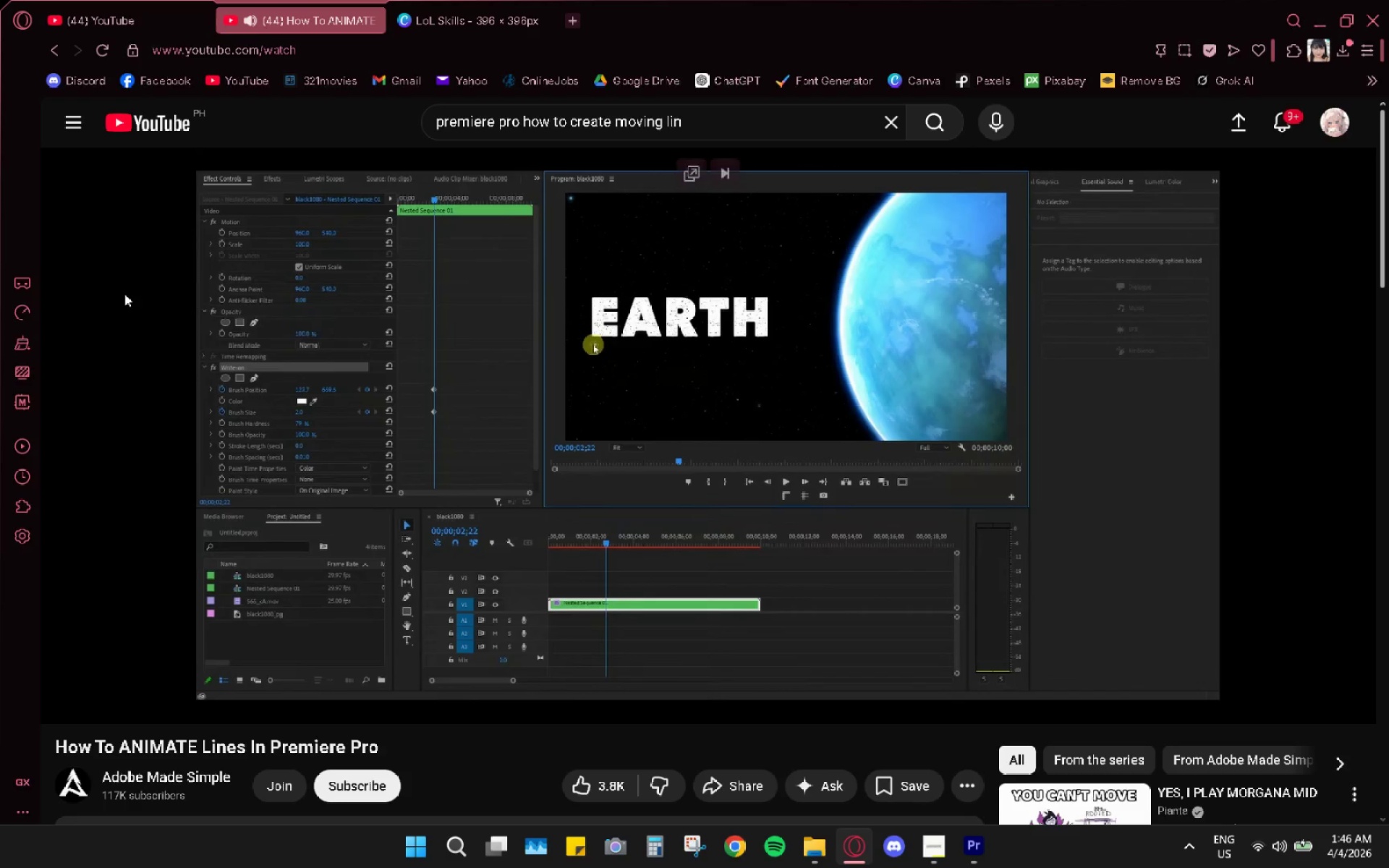 
key(Space)
 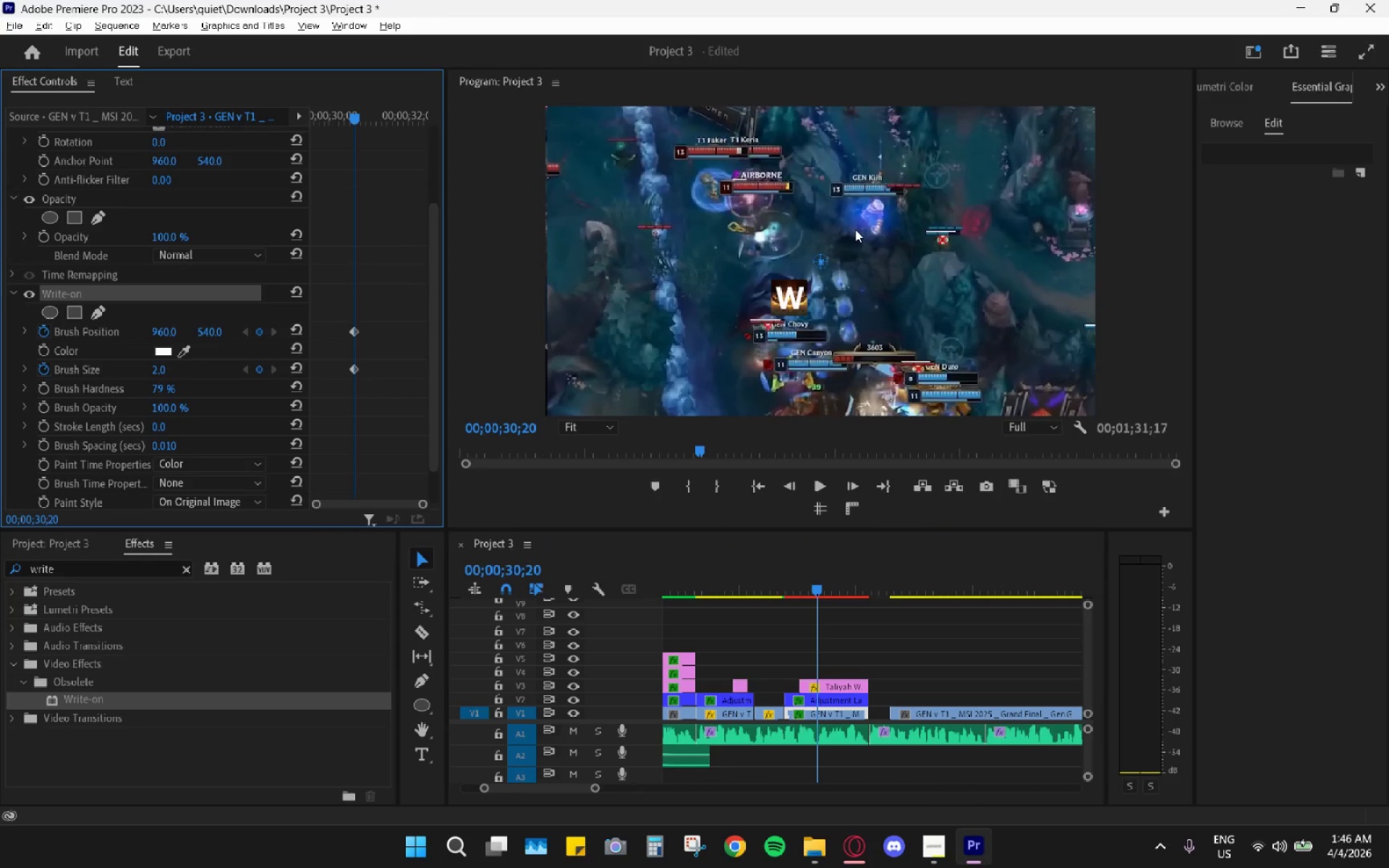 
left_click_drag(start_coordinate=[821, 263], to_coordinate=[812, 265])
 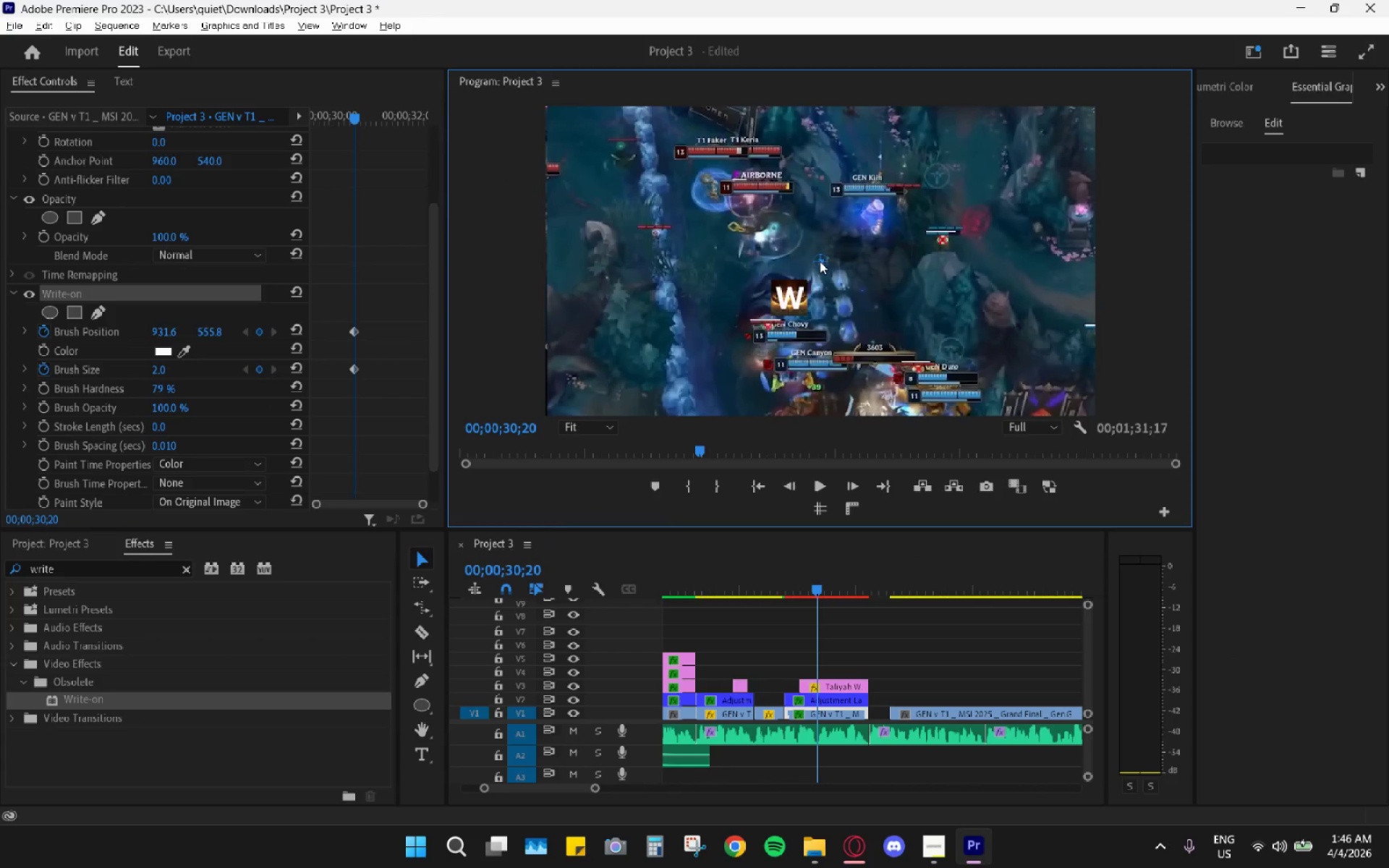 
left_click_drag(start_coordinate=[820, 261], to_coordinate=[817, 273])
 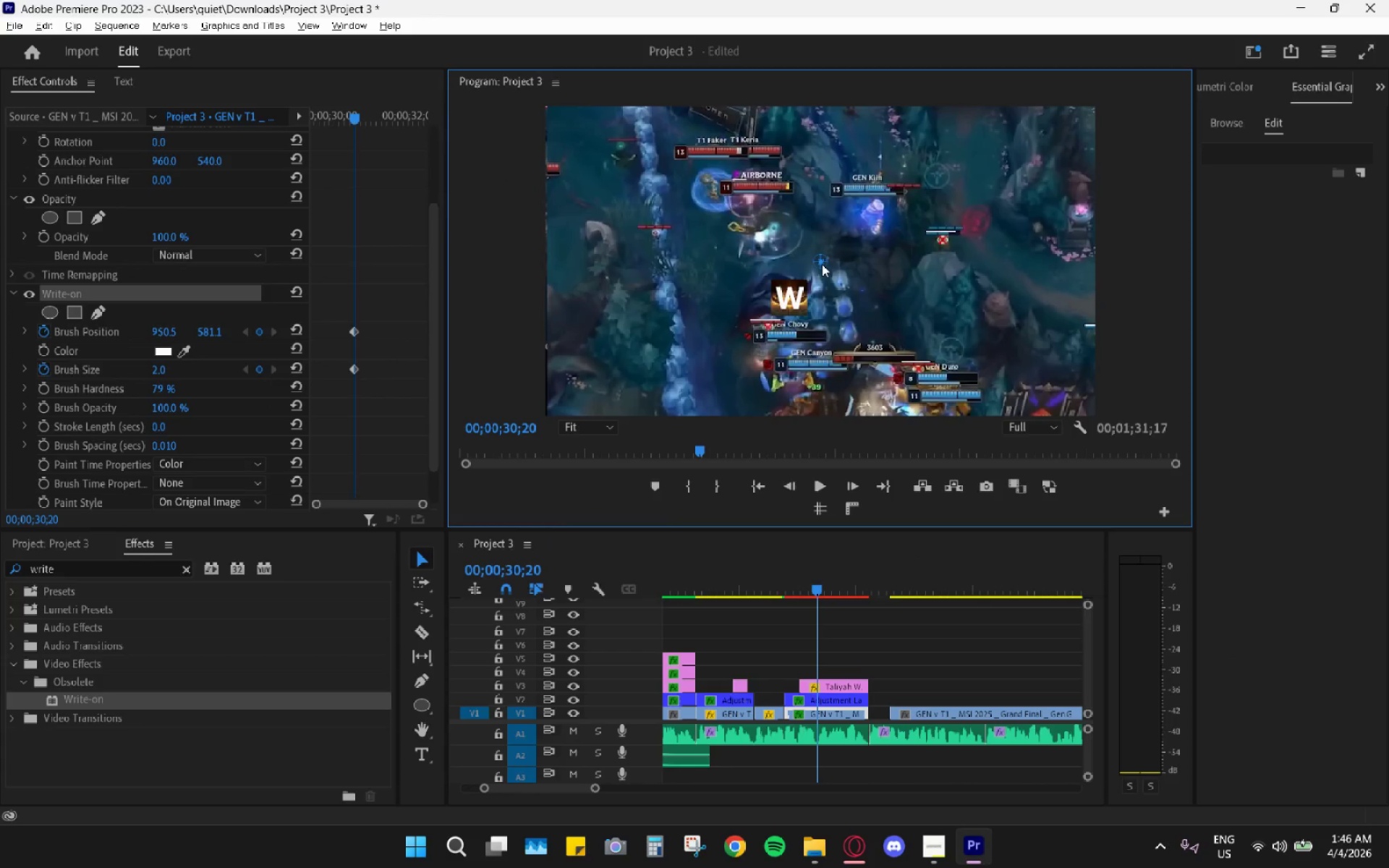 
left_click_drag(start_coordinate=[822, 263], to_coordinate=[802, 268])
 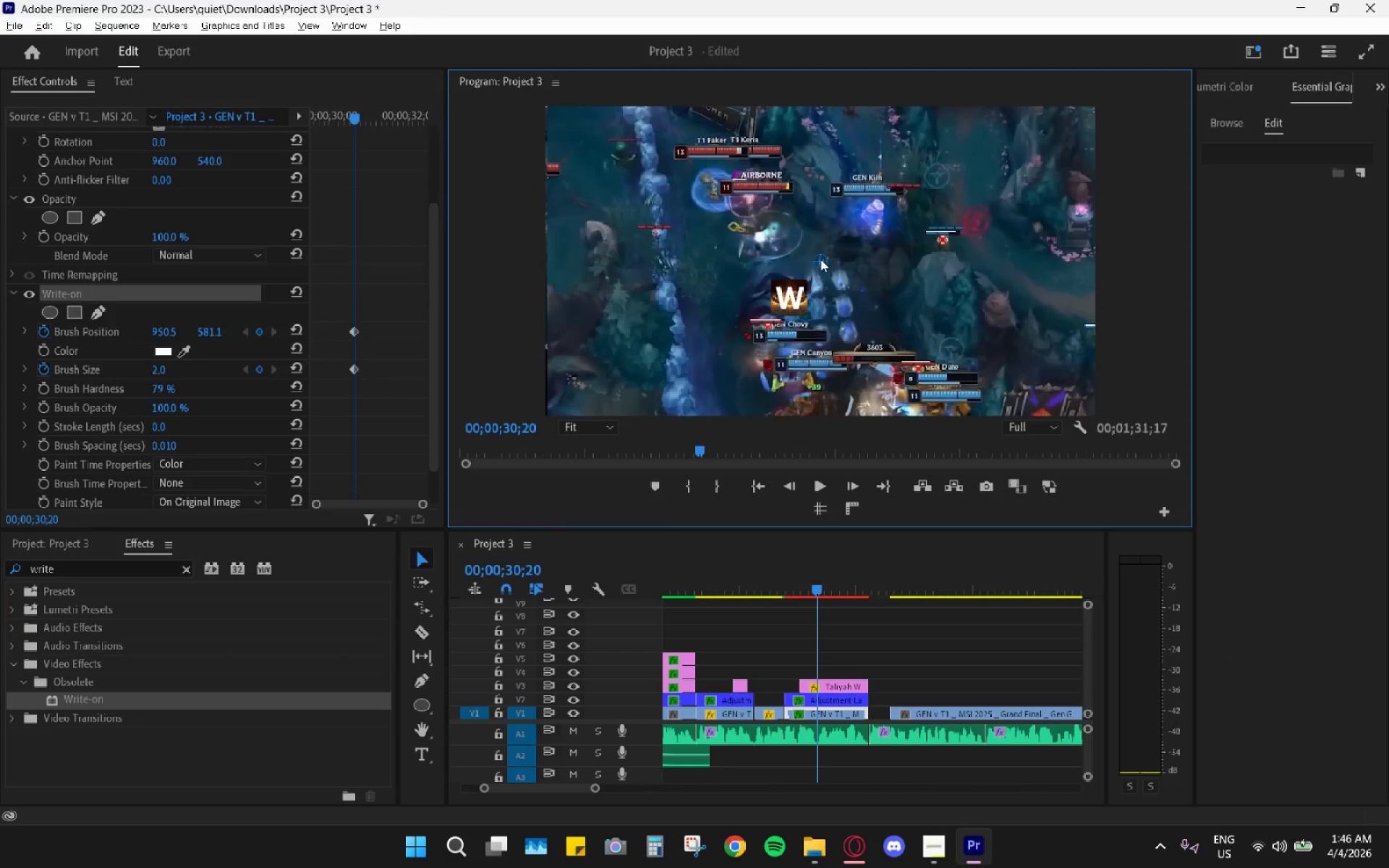 
left_click_drag(start_coordinate=[821, 256], to_coordinate=[804, 263])
 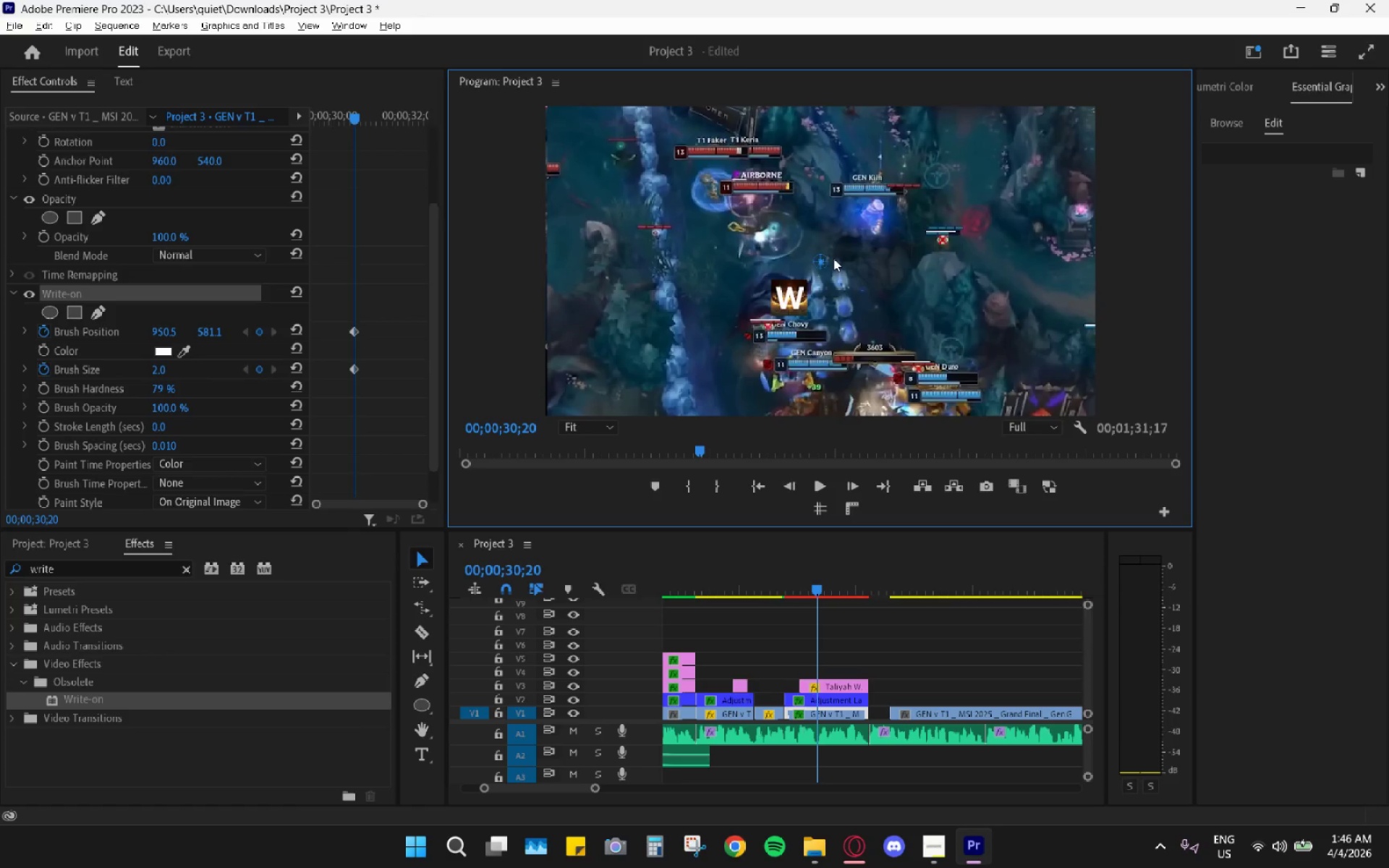 
left_click_drag(start_coordinate=[825, 262], to_coordinate=[806, 260])
 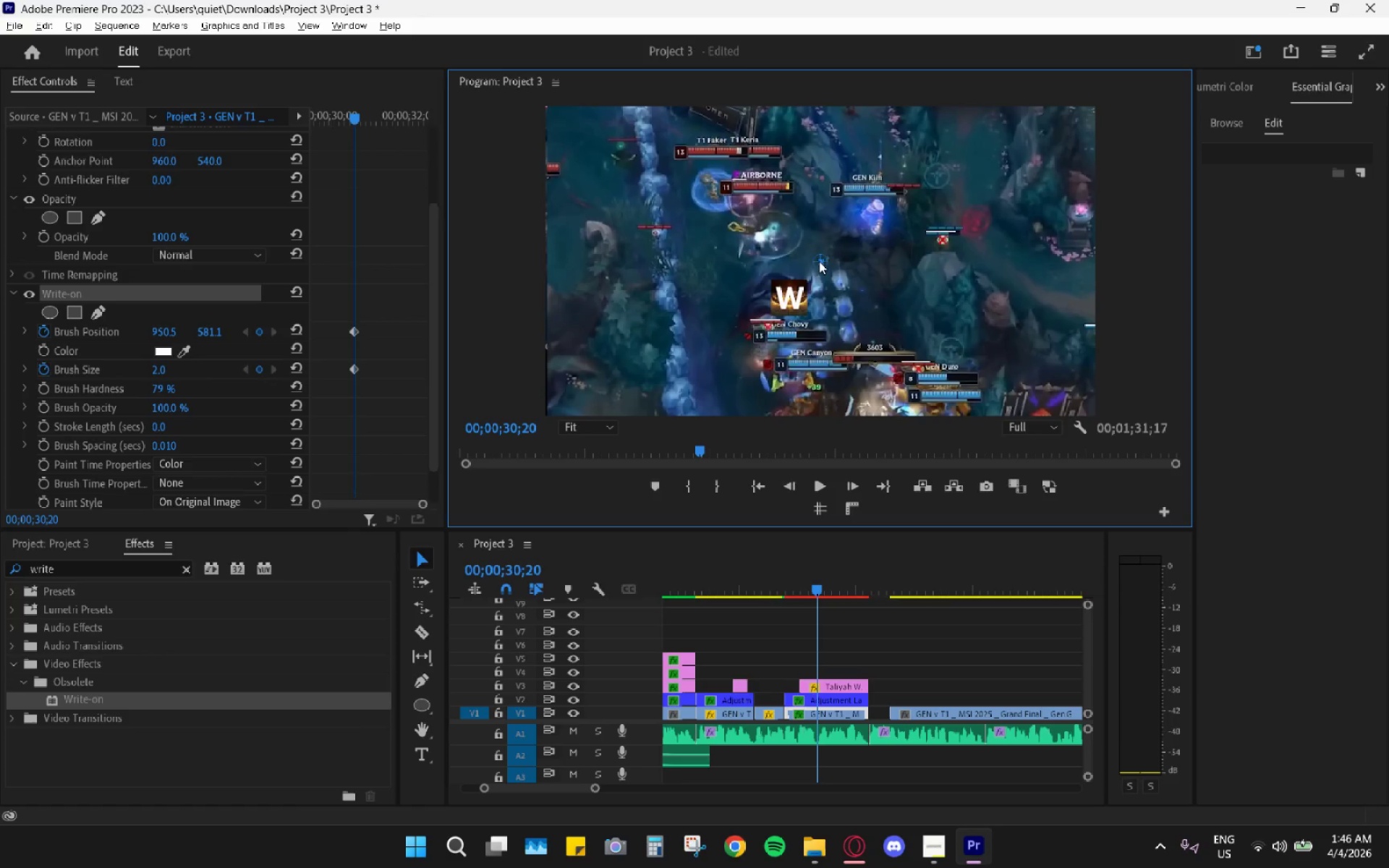 
left_click_drag(start_coordinate=[819, 260], to_coordinate=[804, 291])
 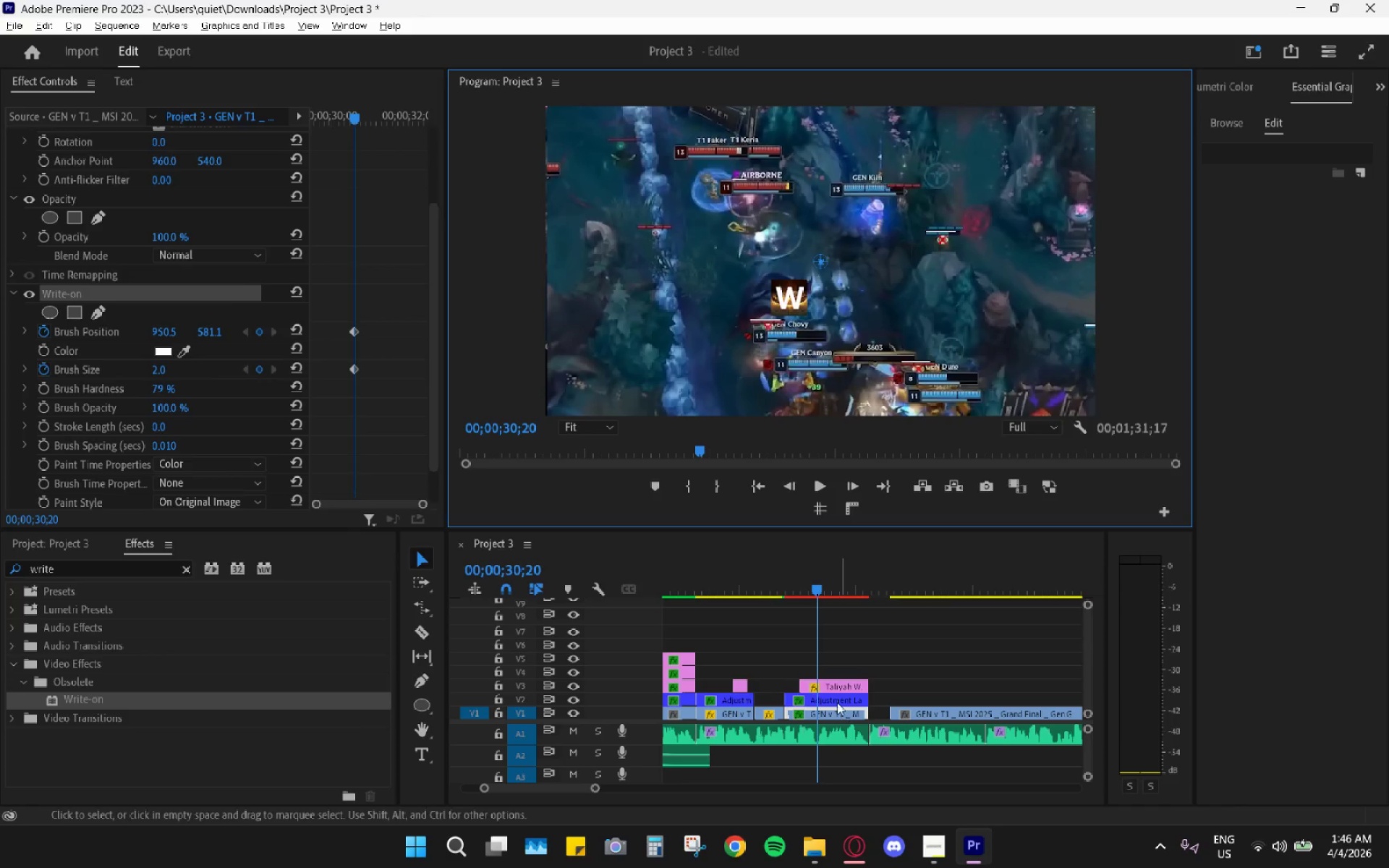 
left_click([144, 292])
 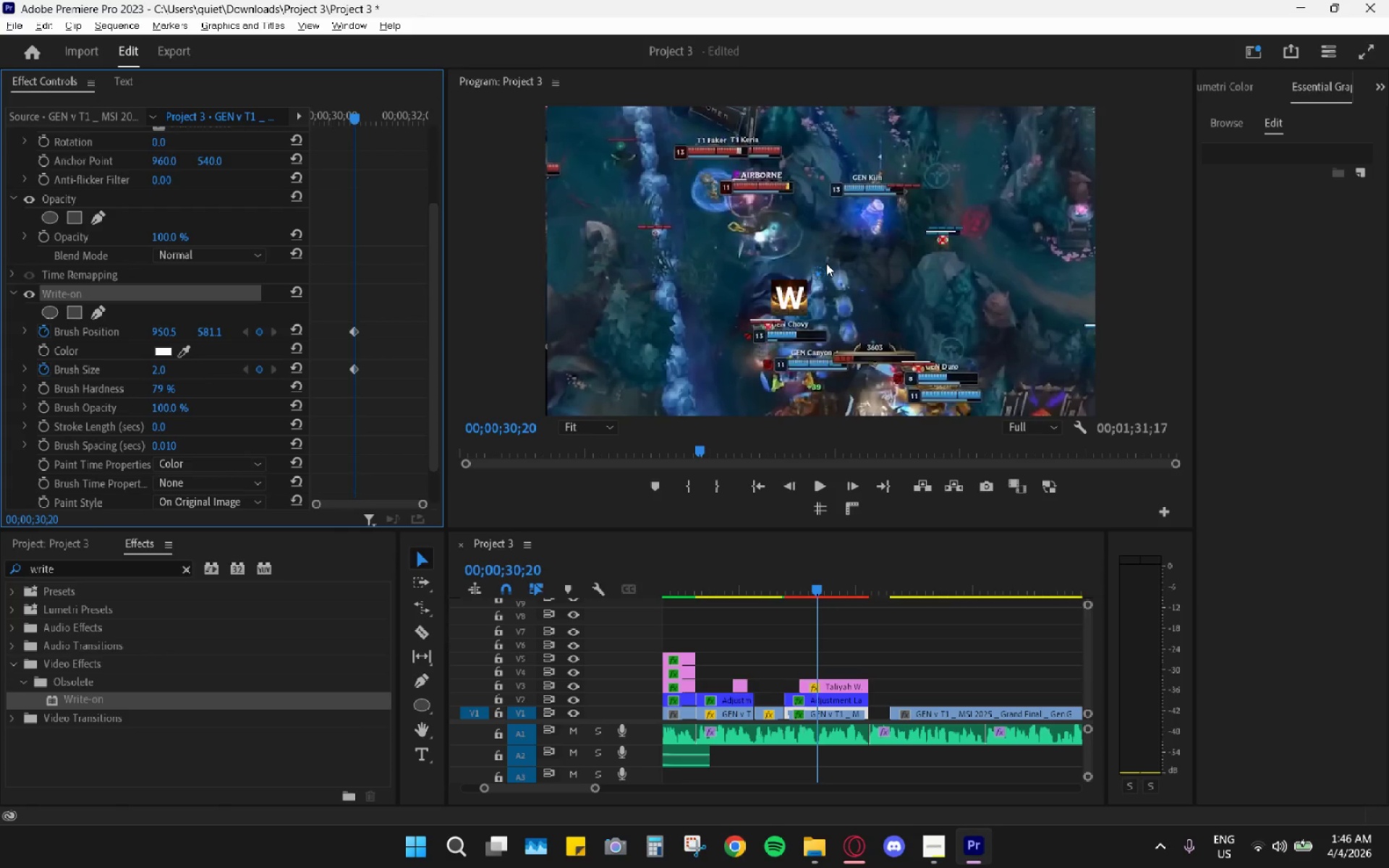 
wait(7.24)
 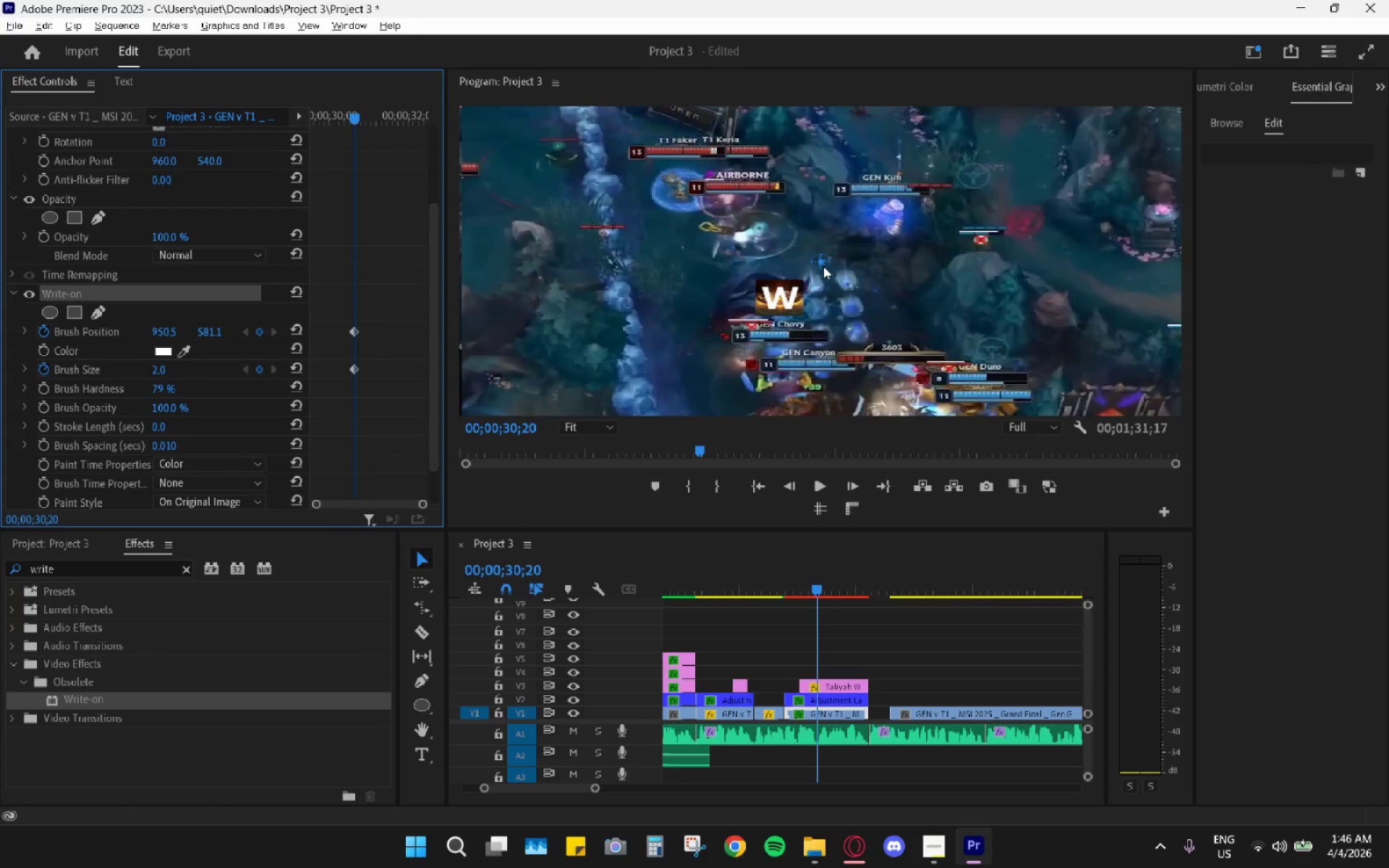 
left_click_drag(start_coordinate=[817, 274], to_coordinate=[807, 271])
 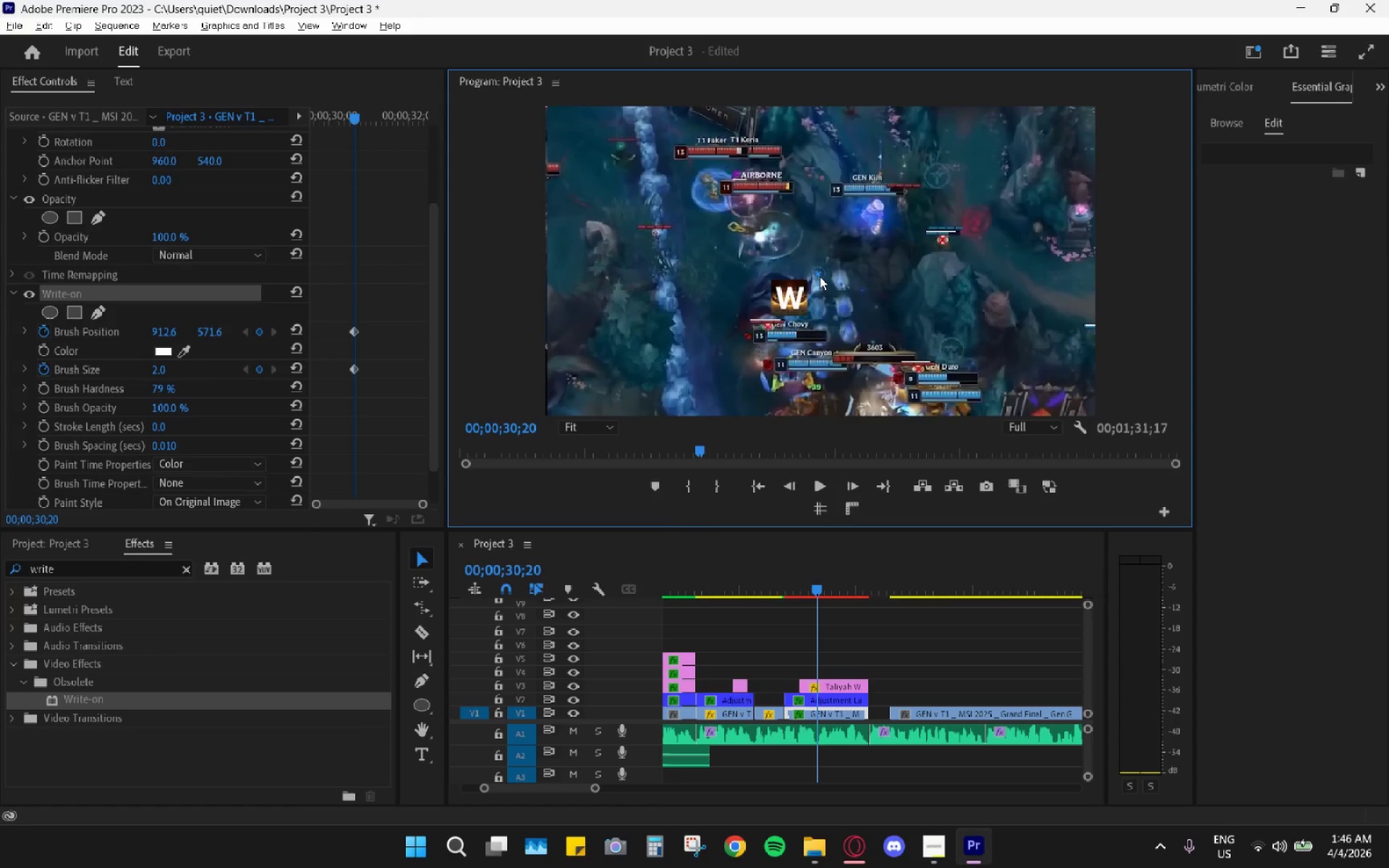 
left_click_drag(start_coordinate=[820, 276], to_coordinate=[807, 271])
 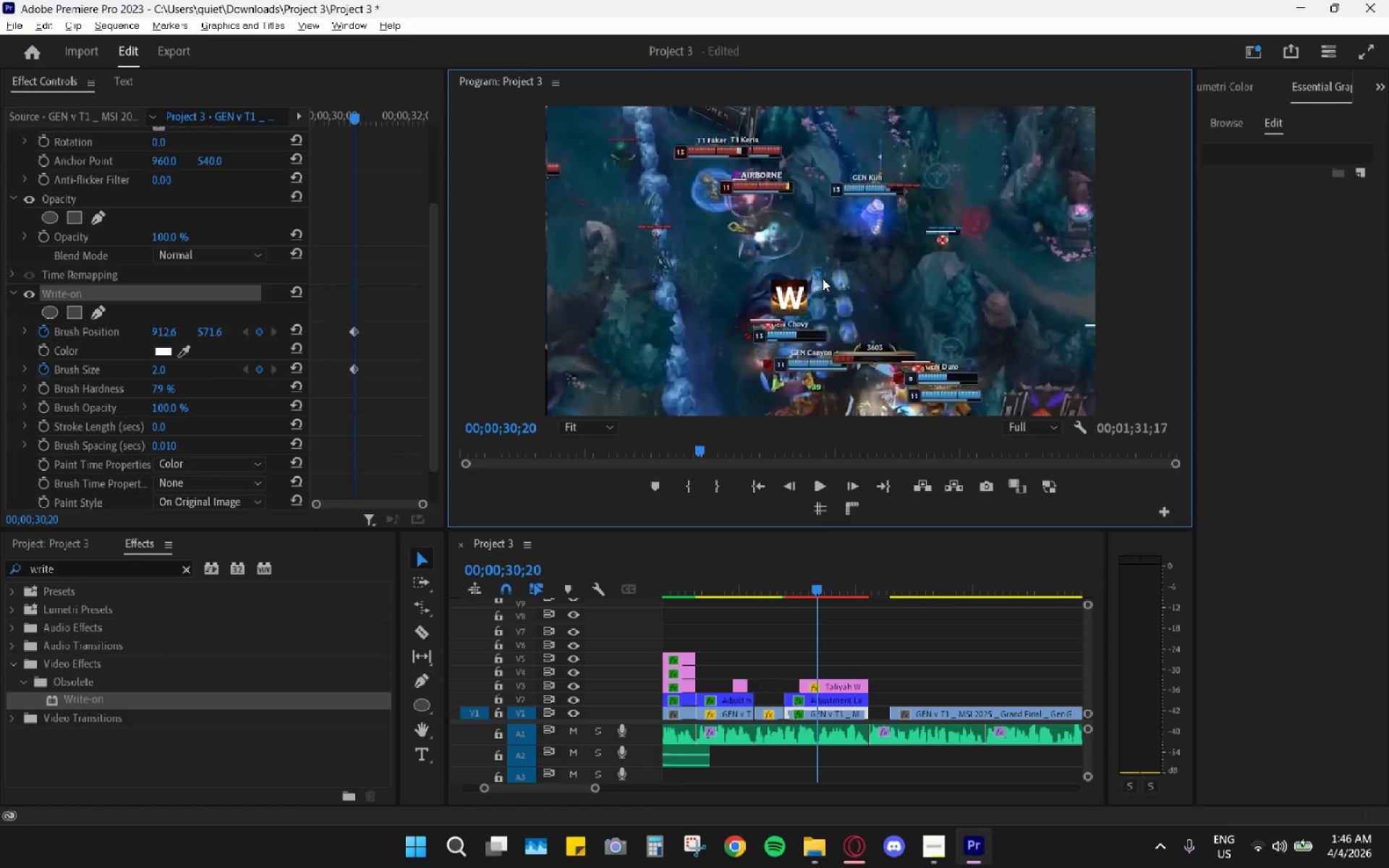 
left_click_drag(start_coordinate=[818, 275], to_coordinate=[812, 272])
 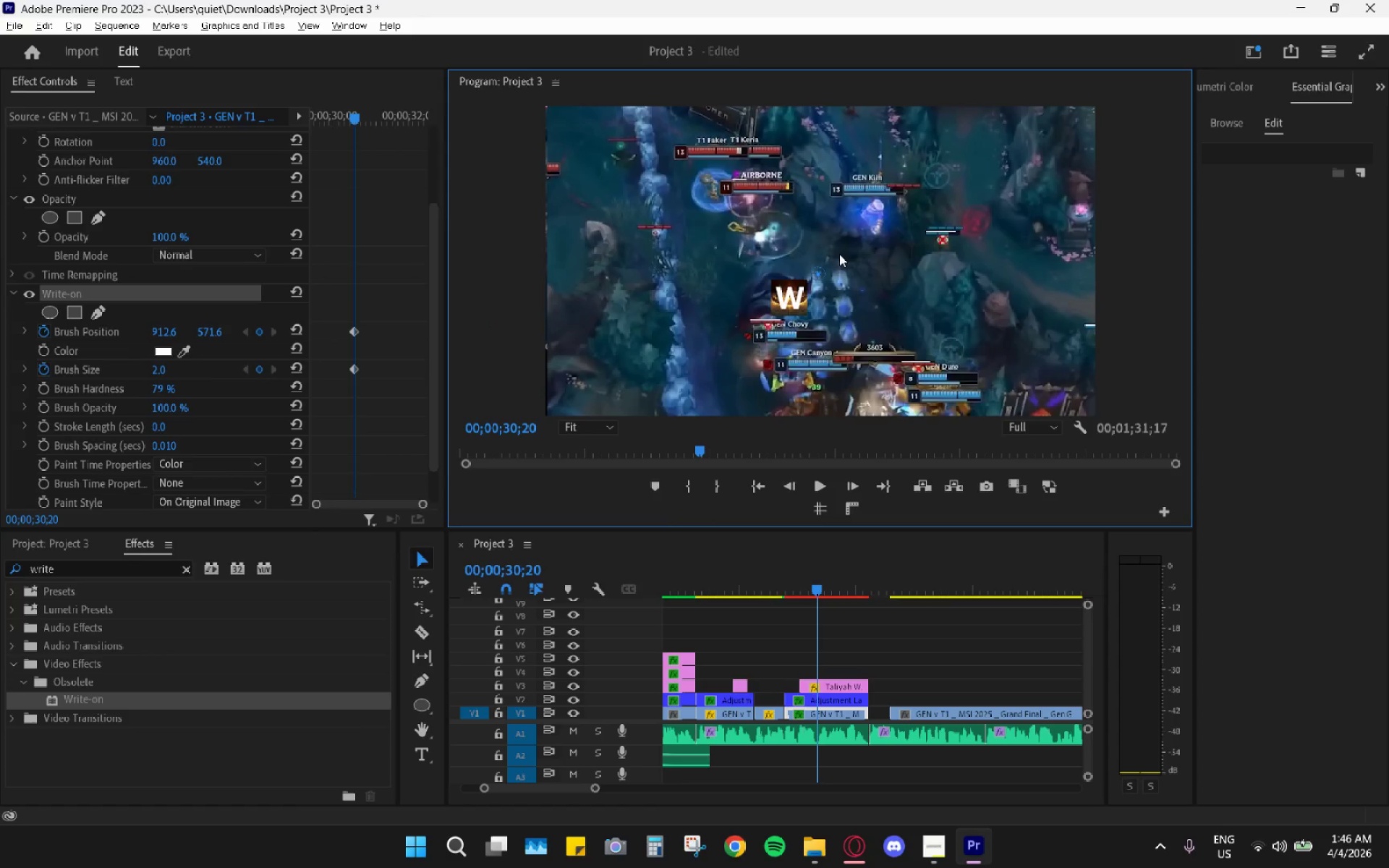 
left_click_drag(start_coordinate=[819, 276], to_coordinate=[812, 273])
 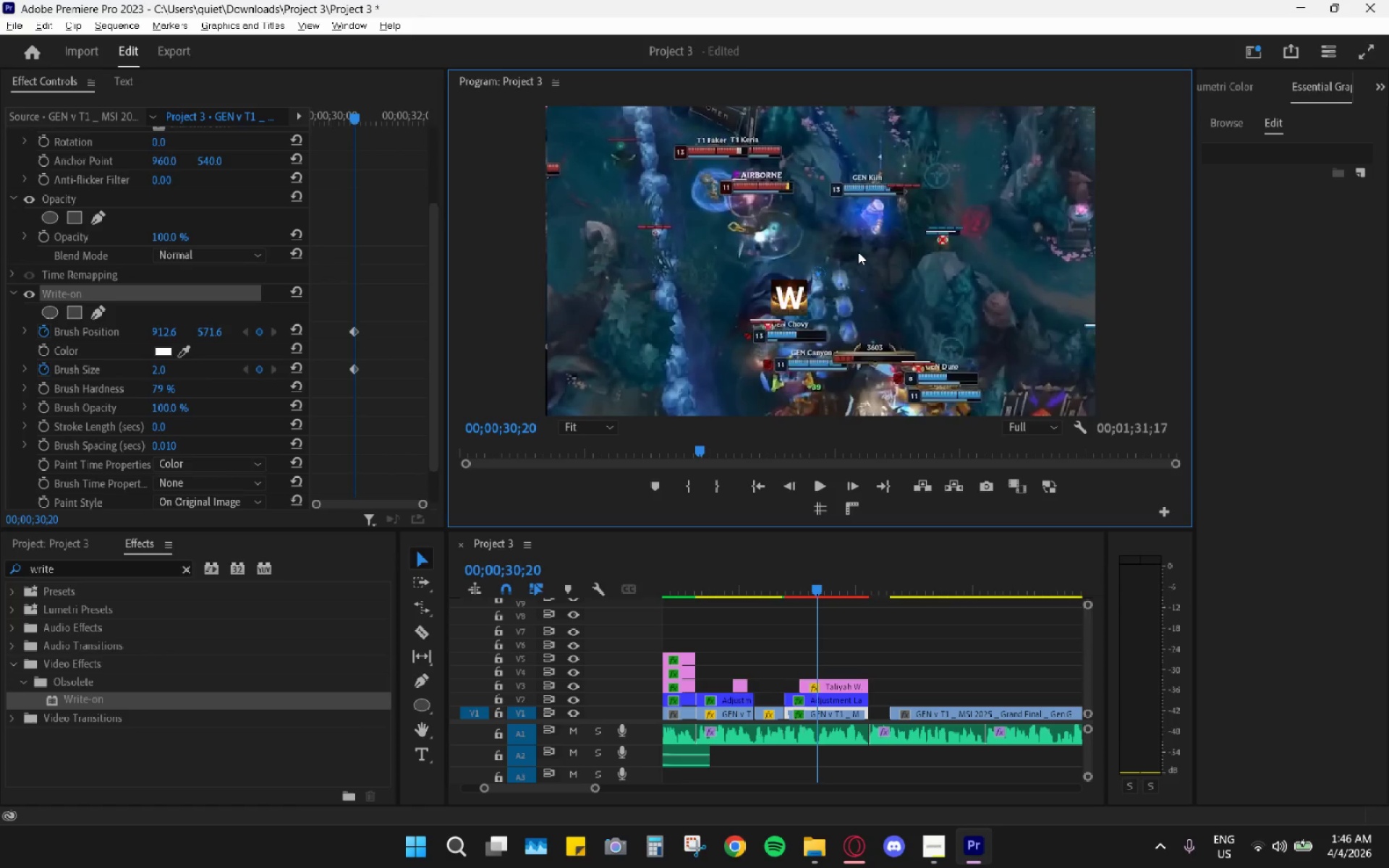 
left_click([858, 252])
 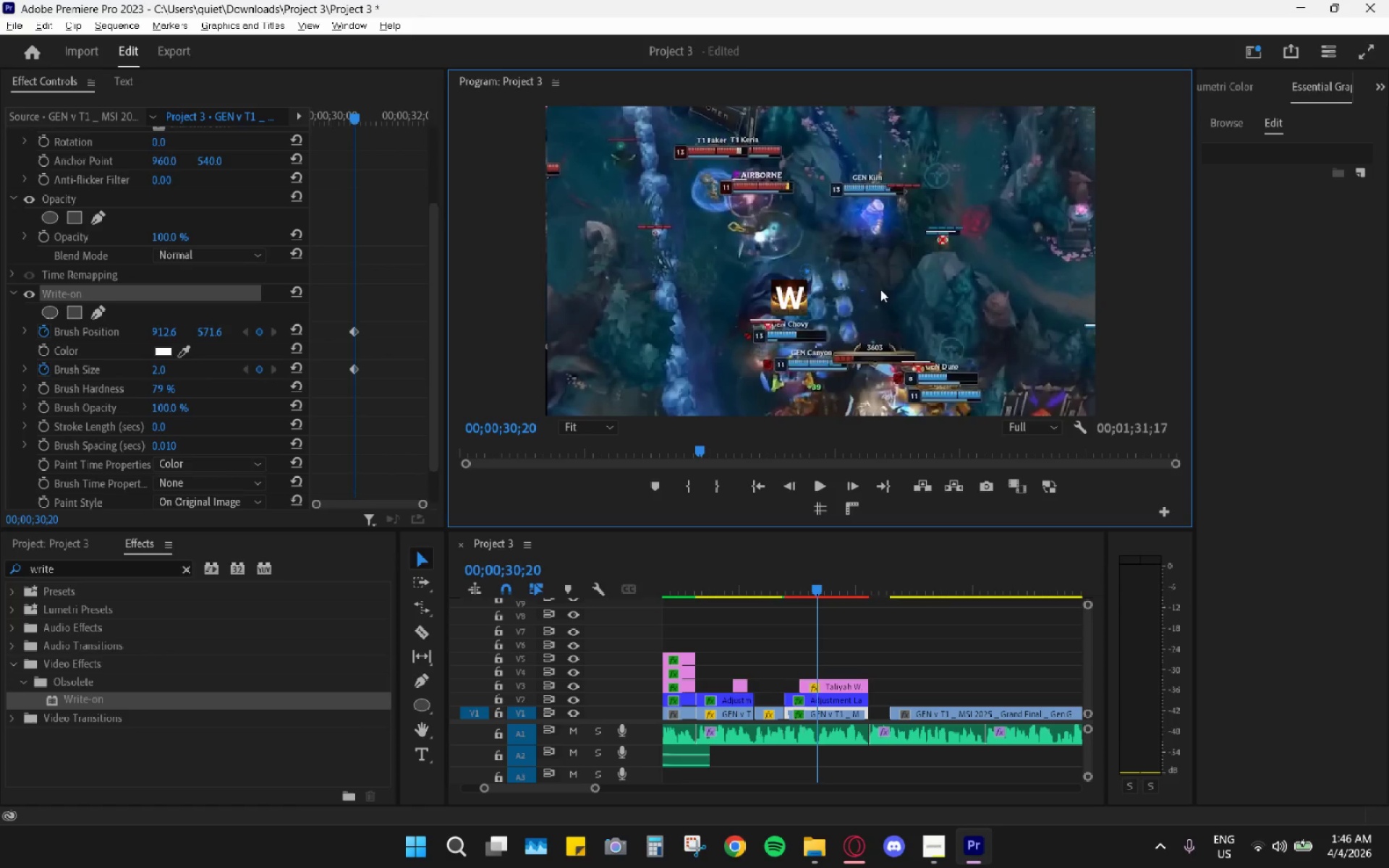 
key(Alt+AltLeft)
 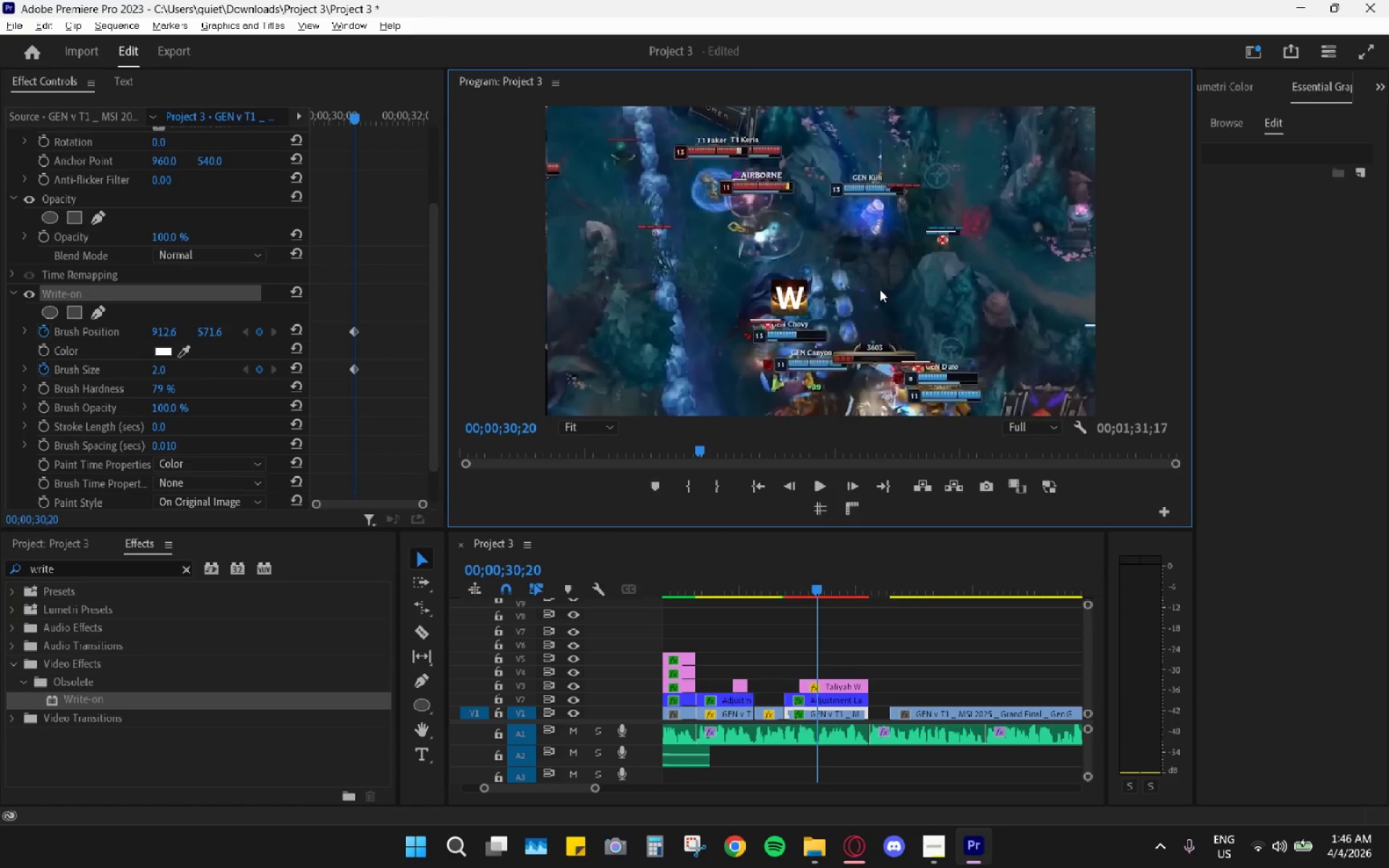 
key(Alt+Tab)
 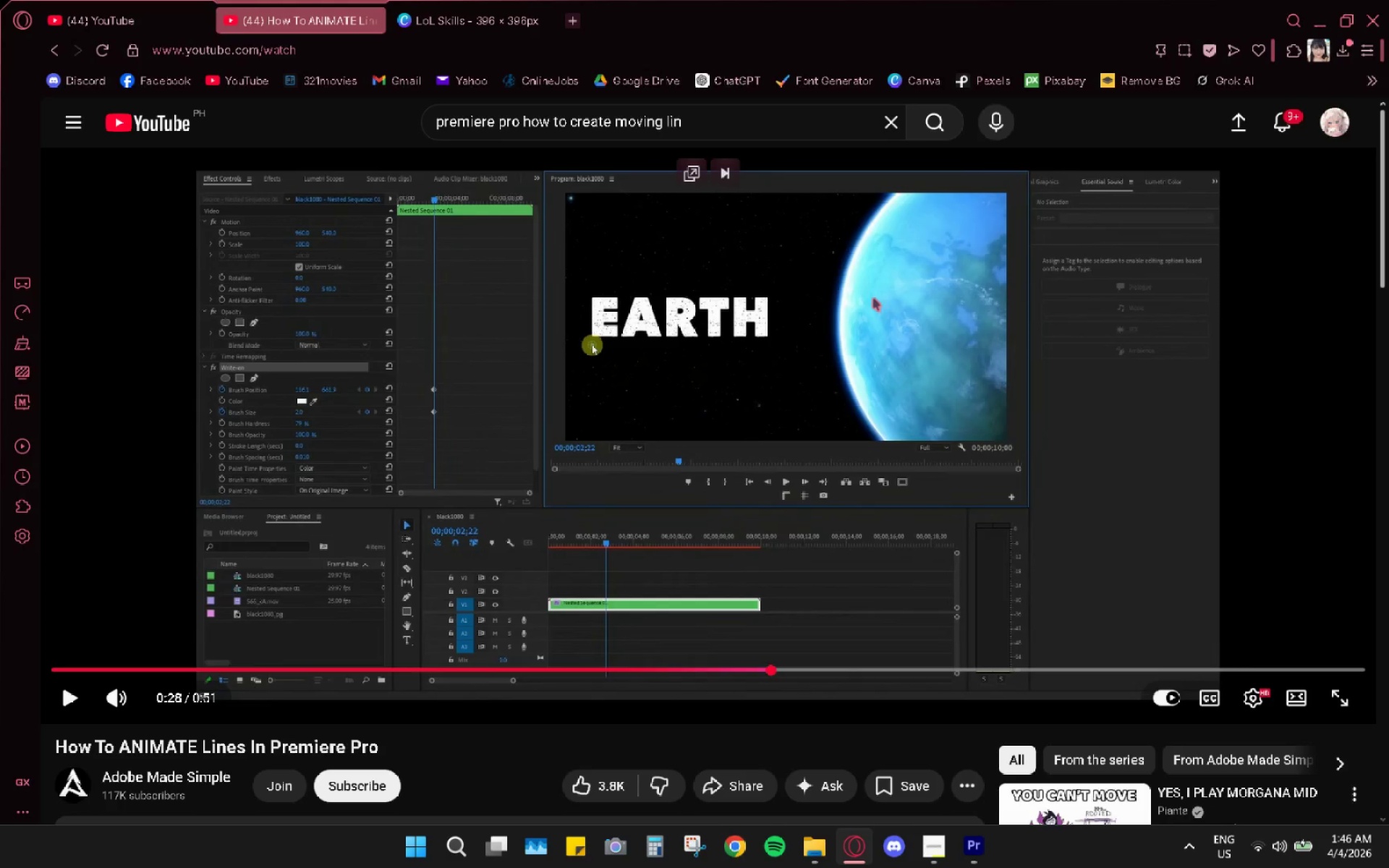 
key(Space)
 